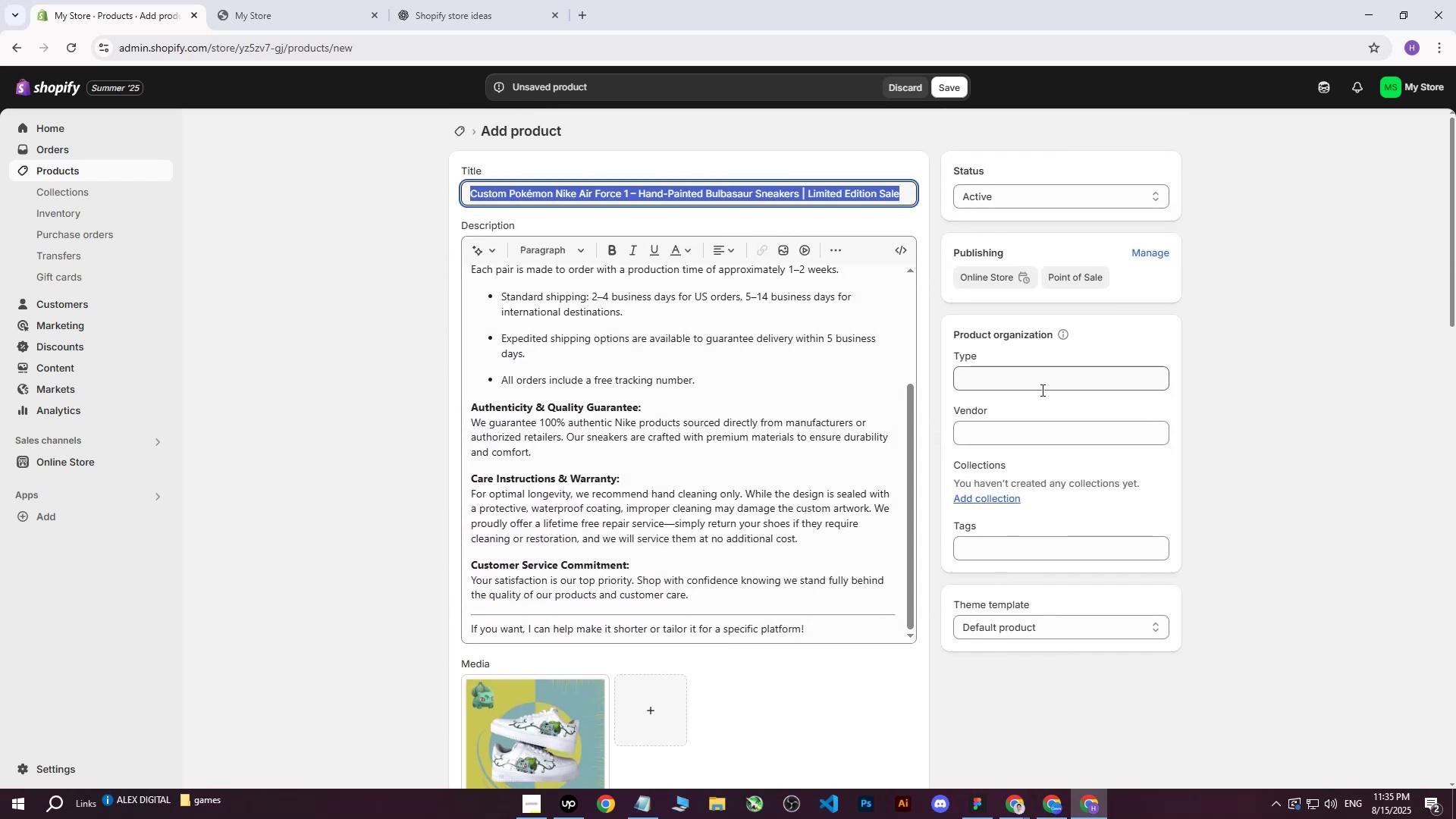 
key(Control+C)
 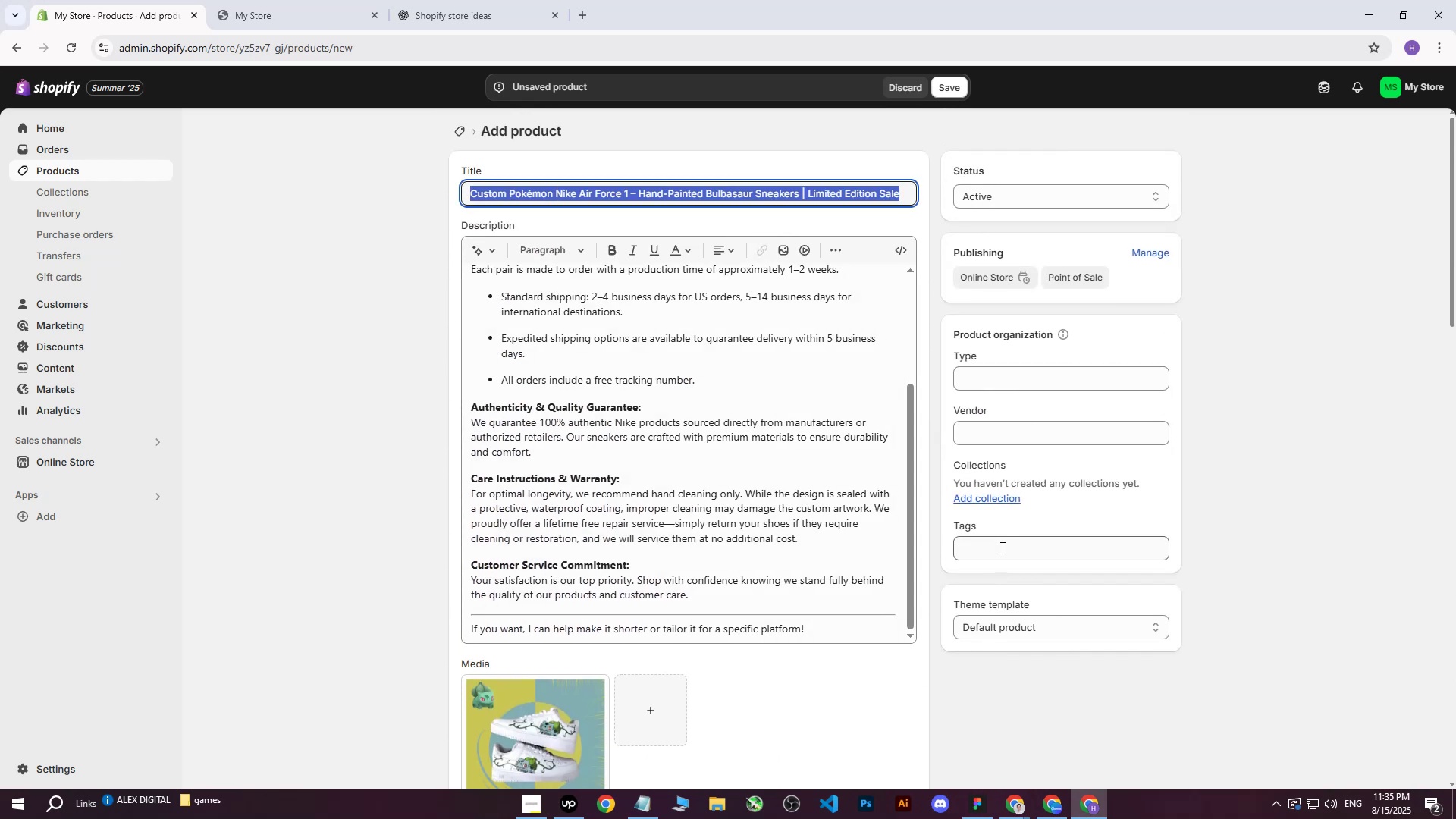 
left_click([1001, 548])
 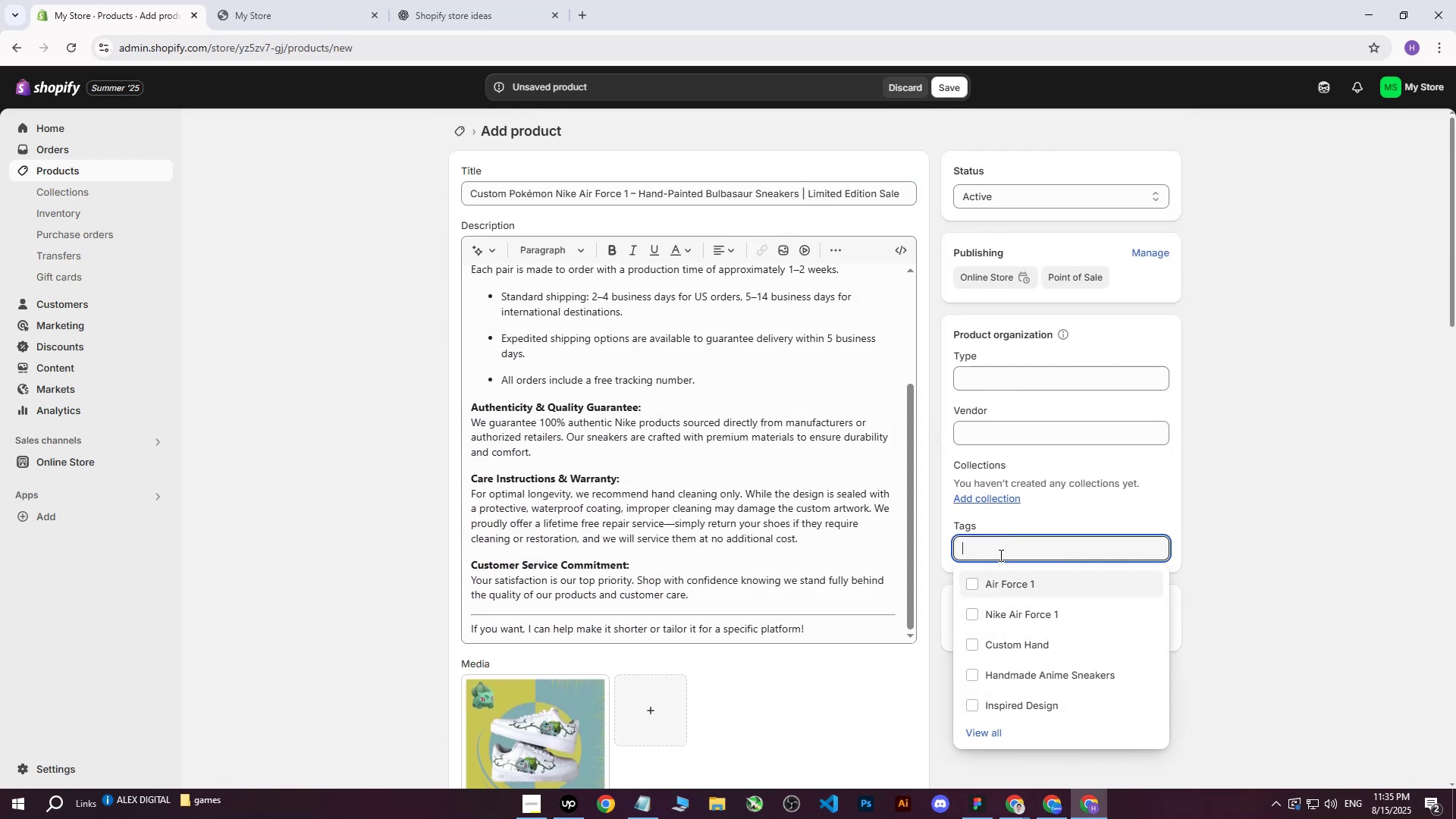 
key(Control+ControlLeft)
 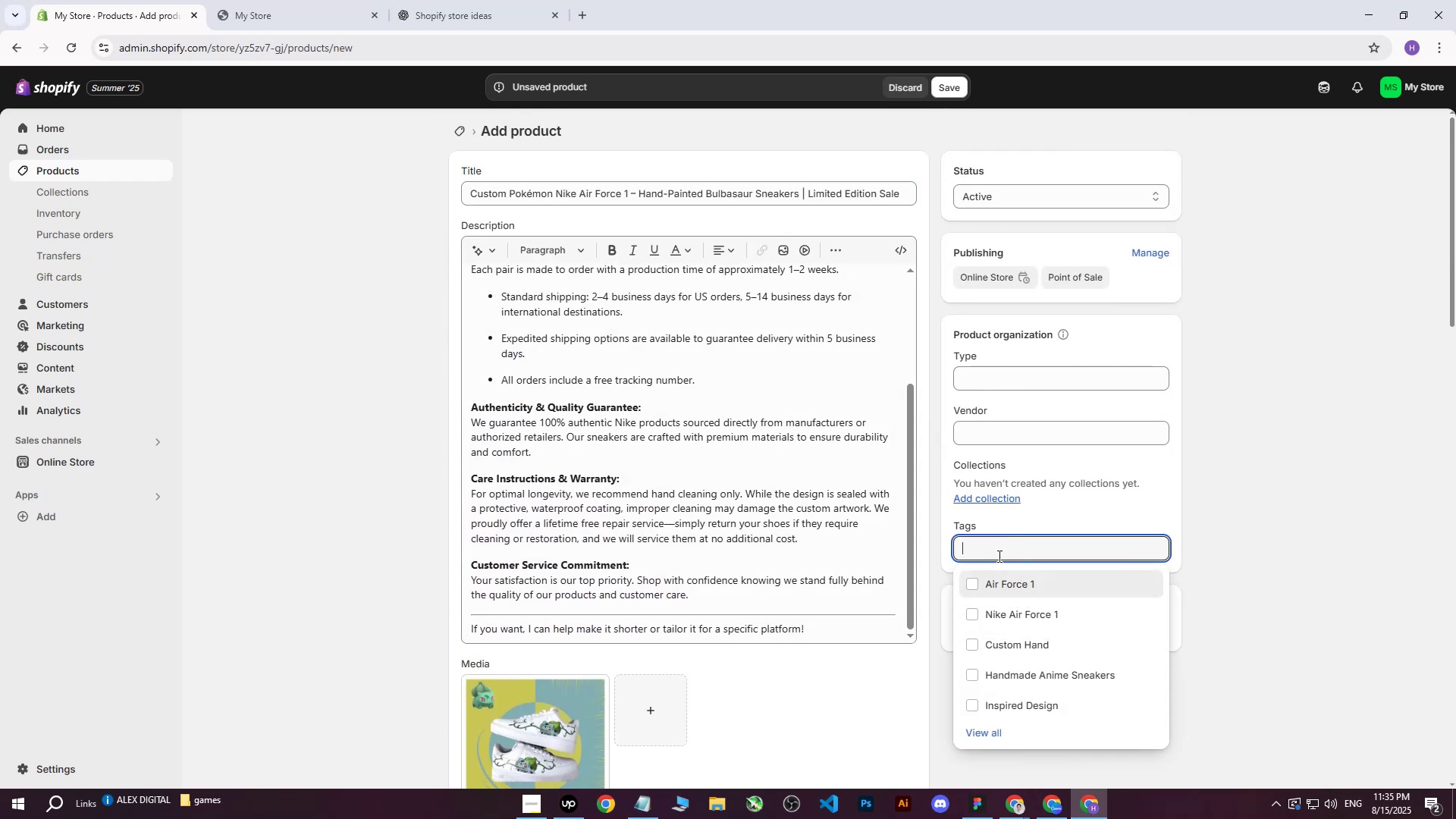 
key(Control+V)
 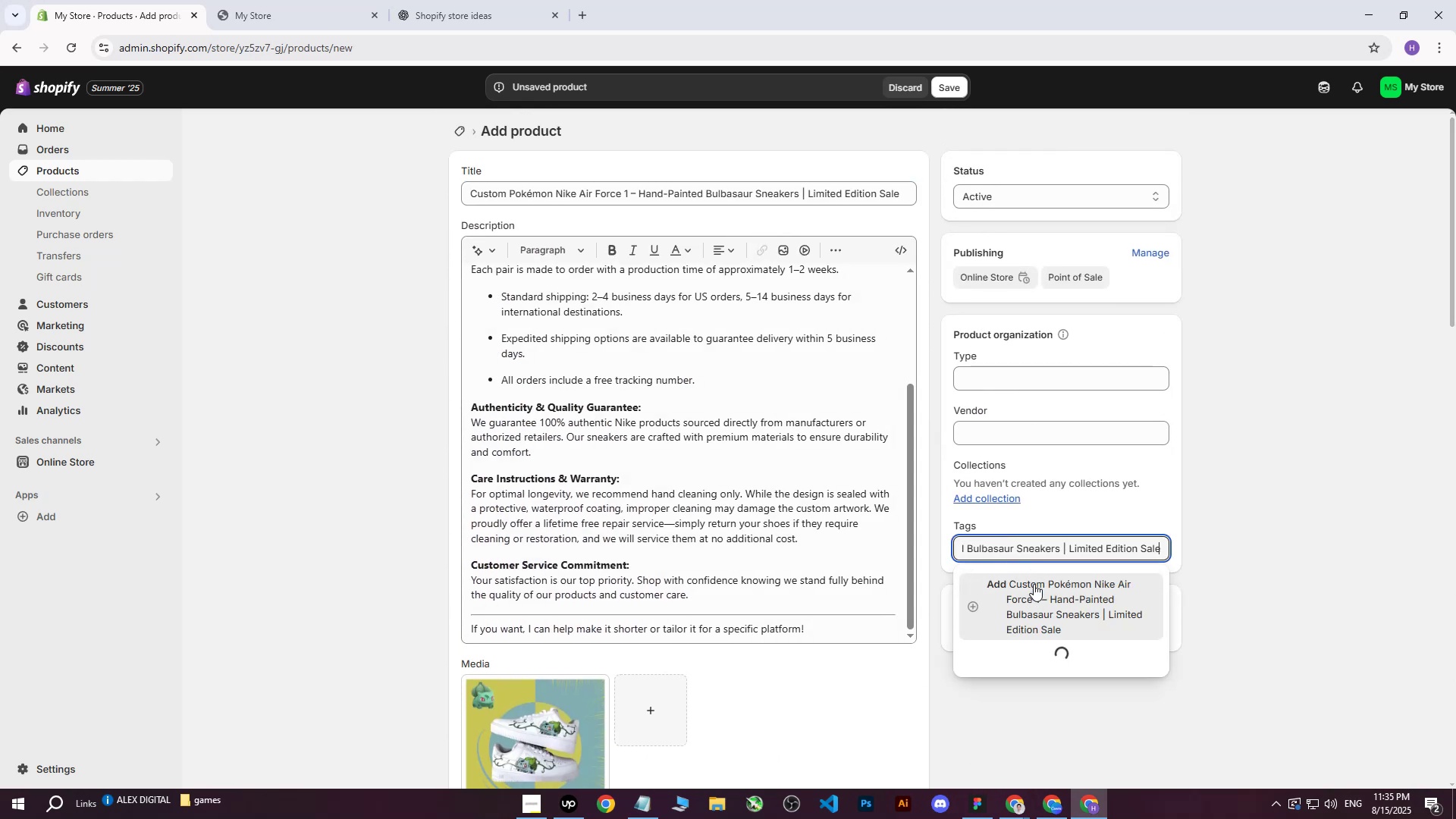 
left_click([1033, 585])
 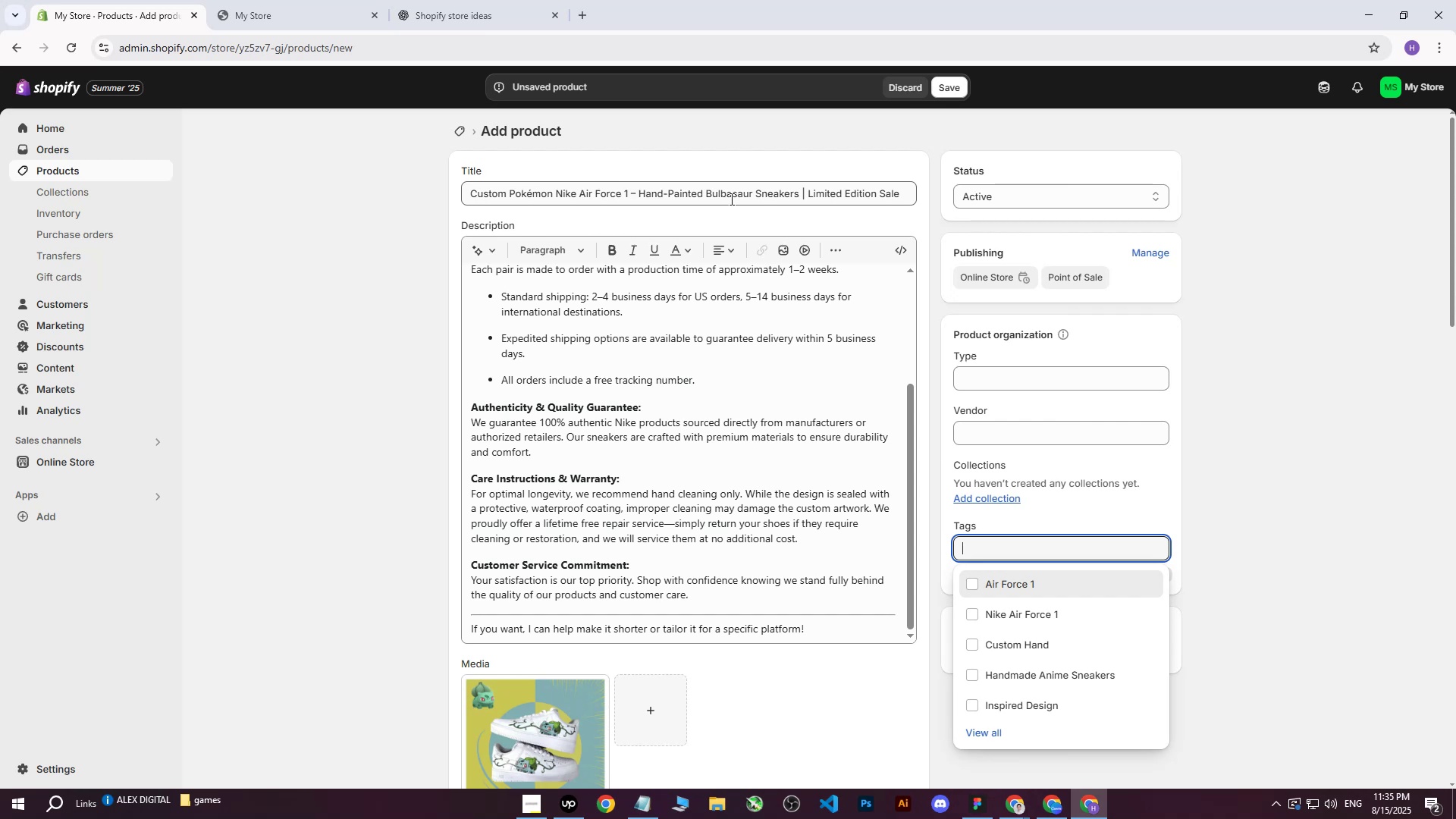 
left_click_drag(start_coordinate=[798, 199], to_coordinate=[428, 194])
 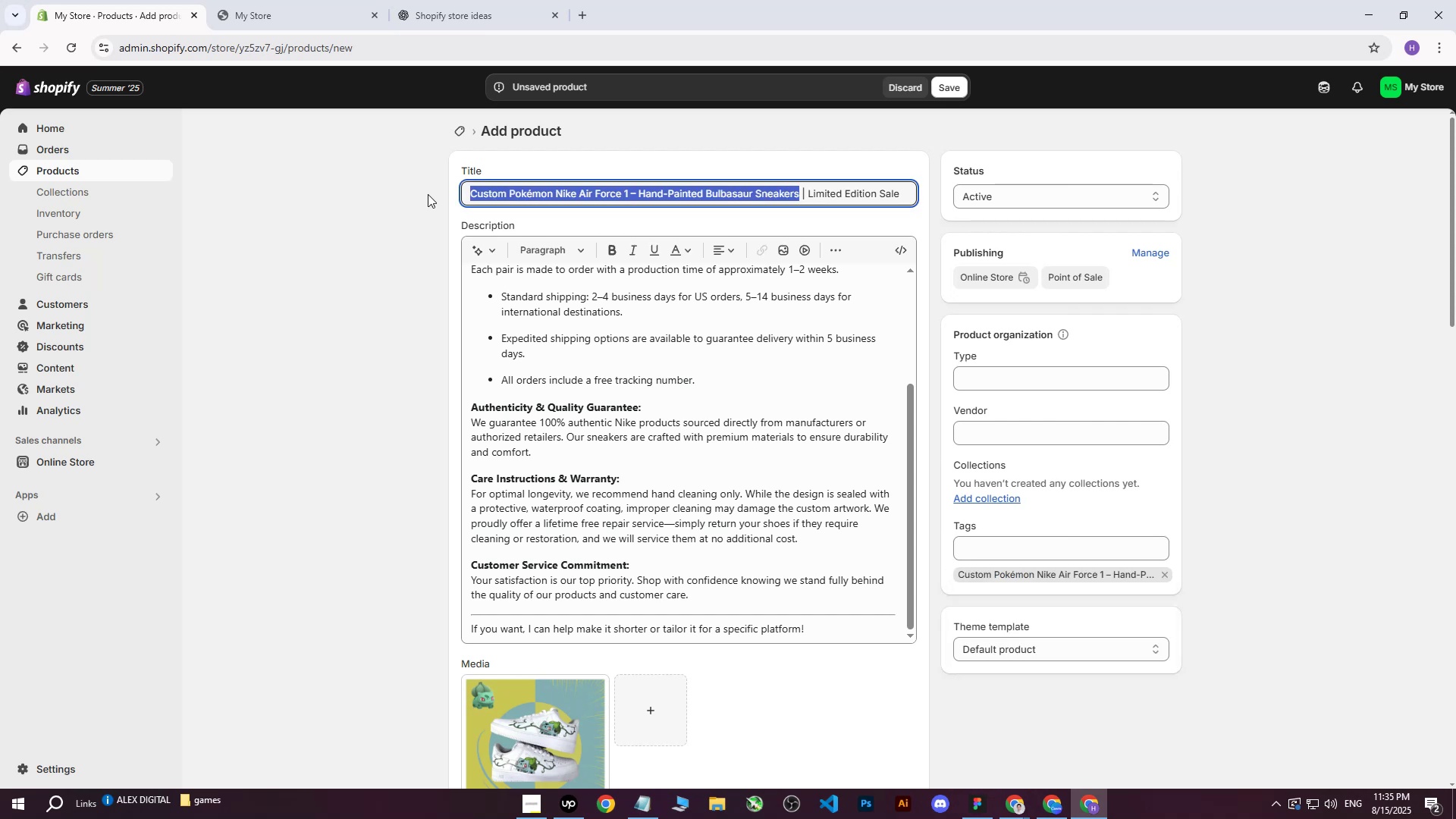 
key(Control+ControlLeft)
 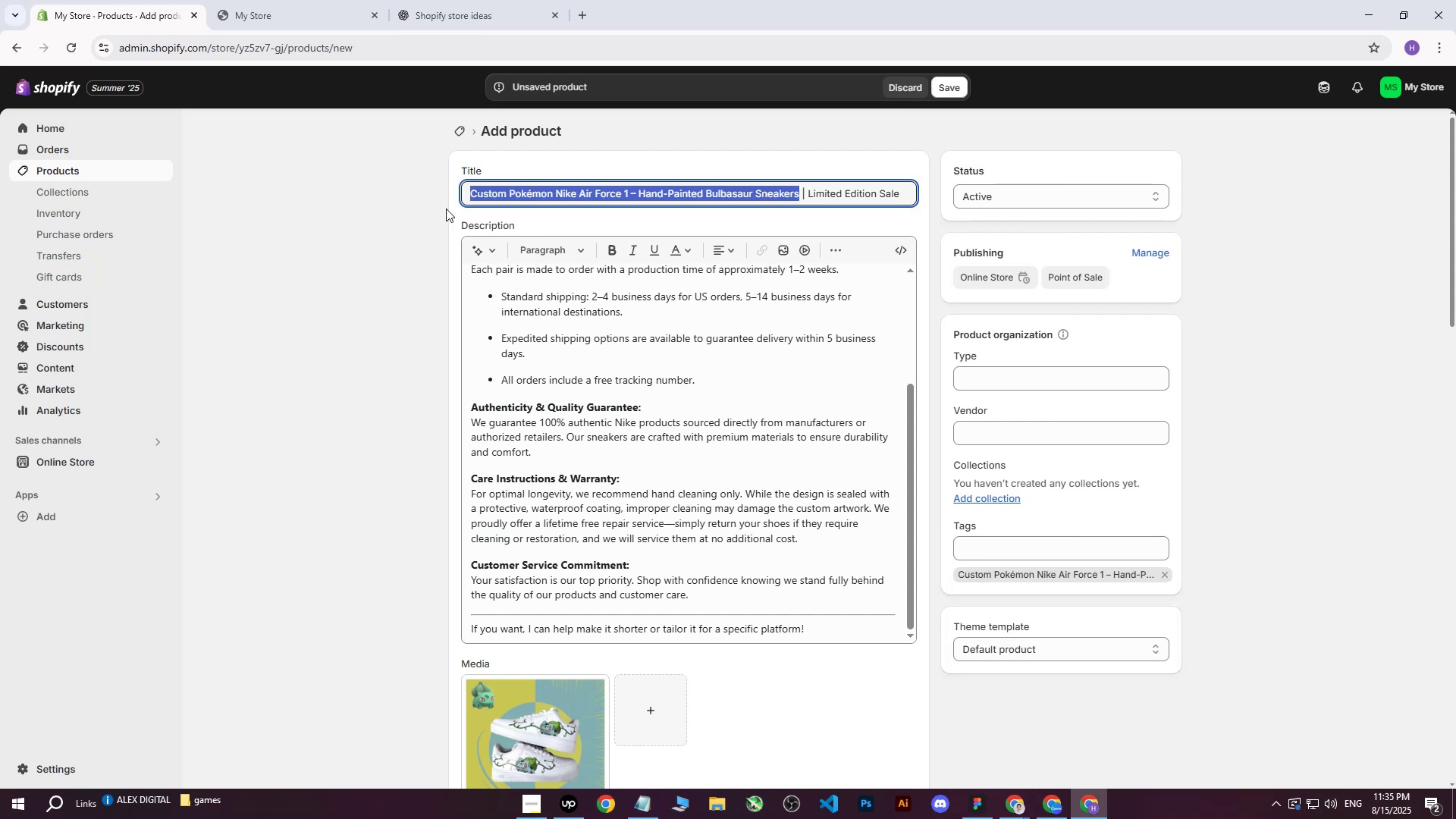 
key(Control+C)
 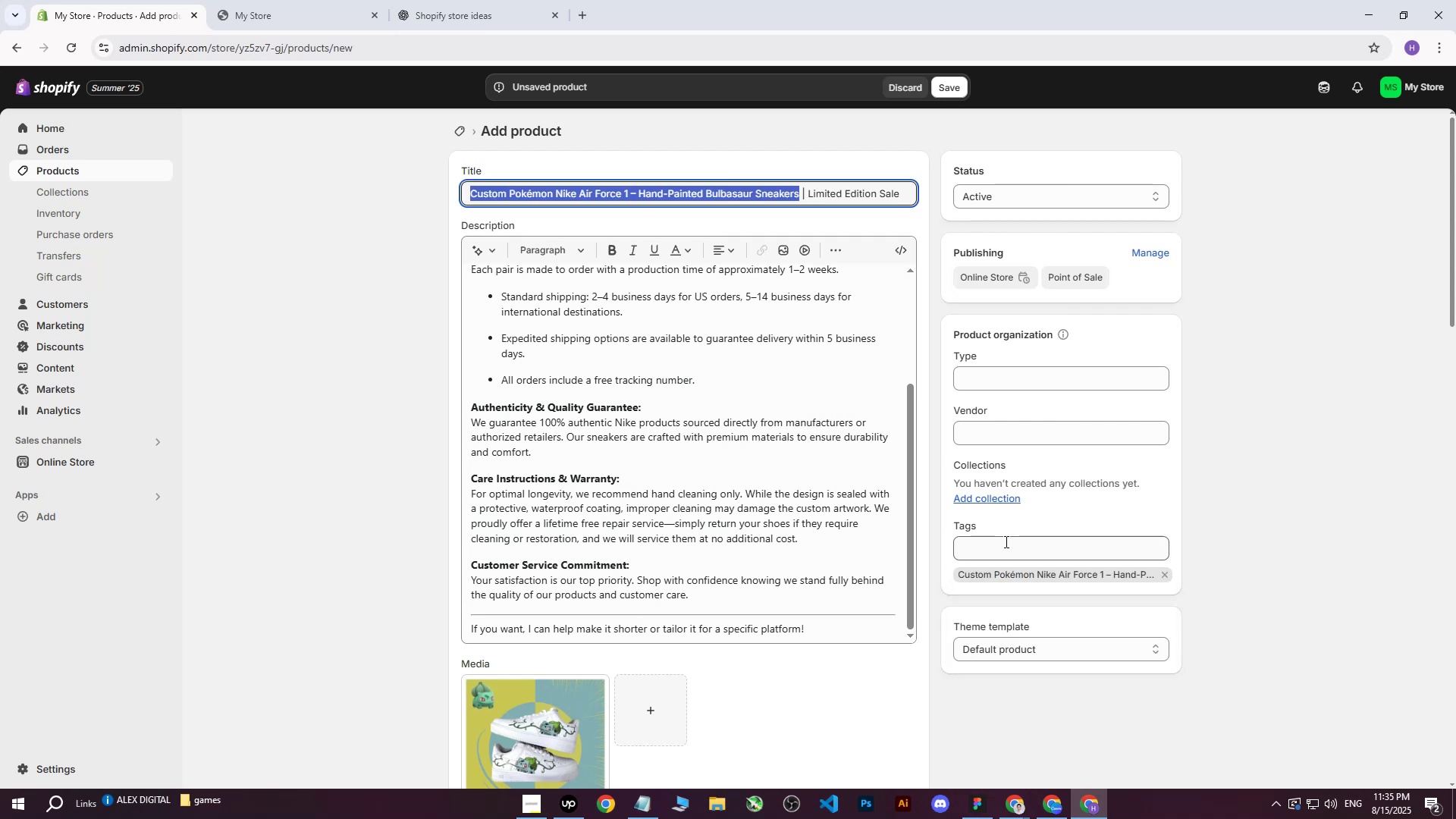 
key(Control+ControlLeft)
 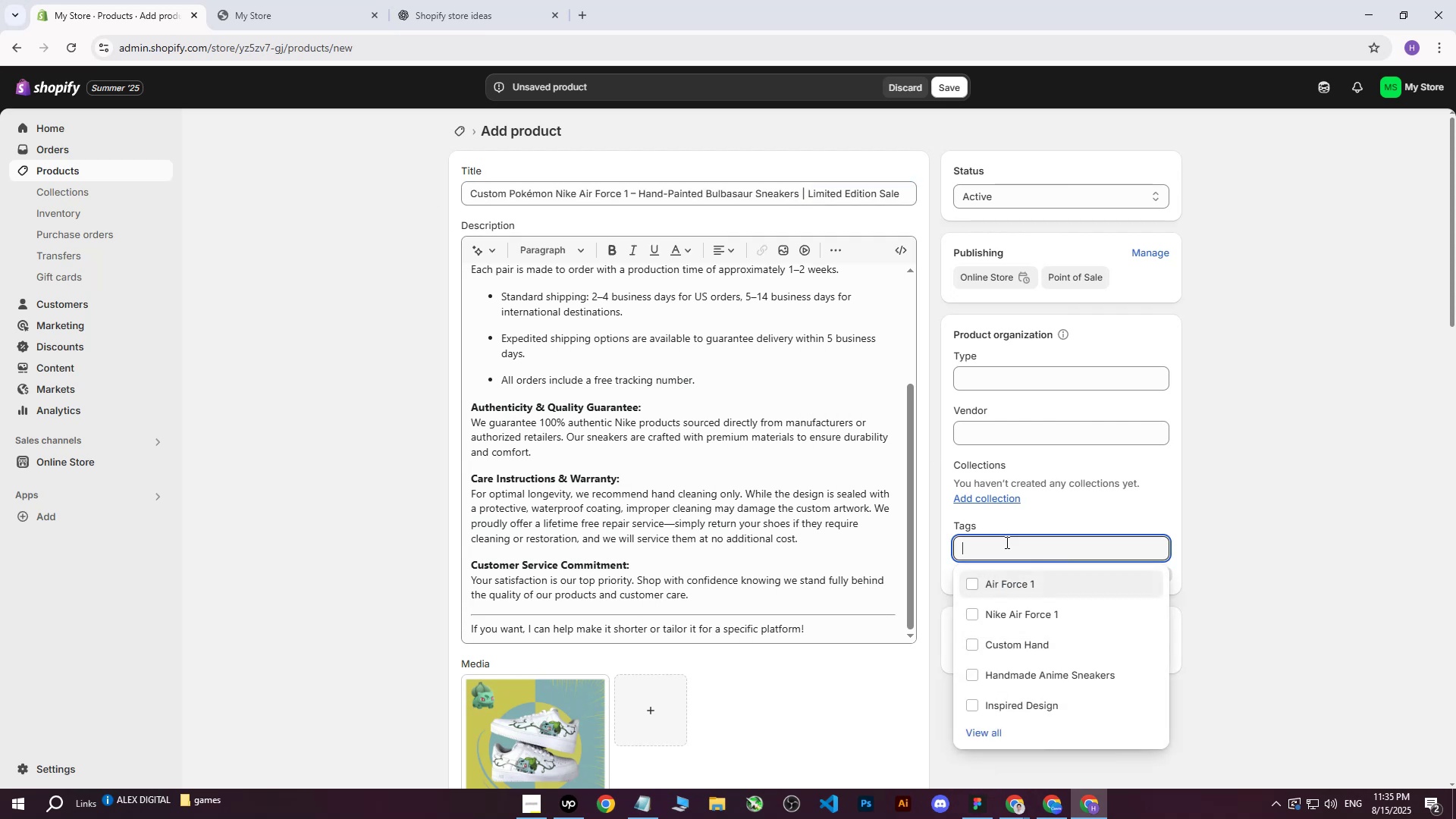 
key(Control+V)
 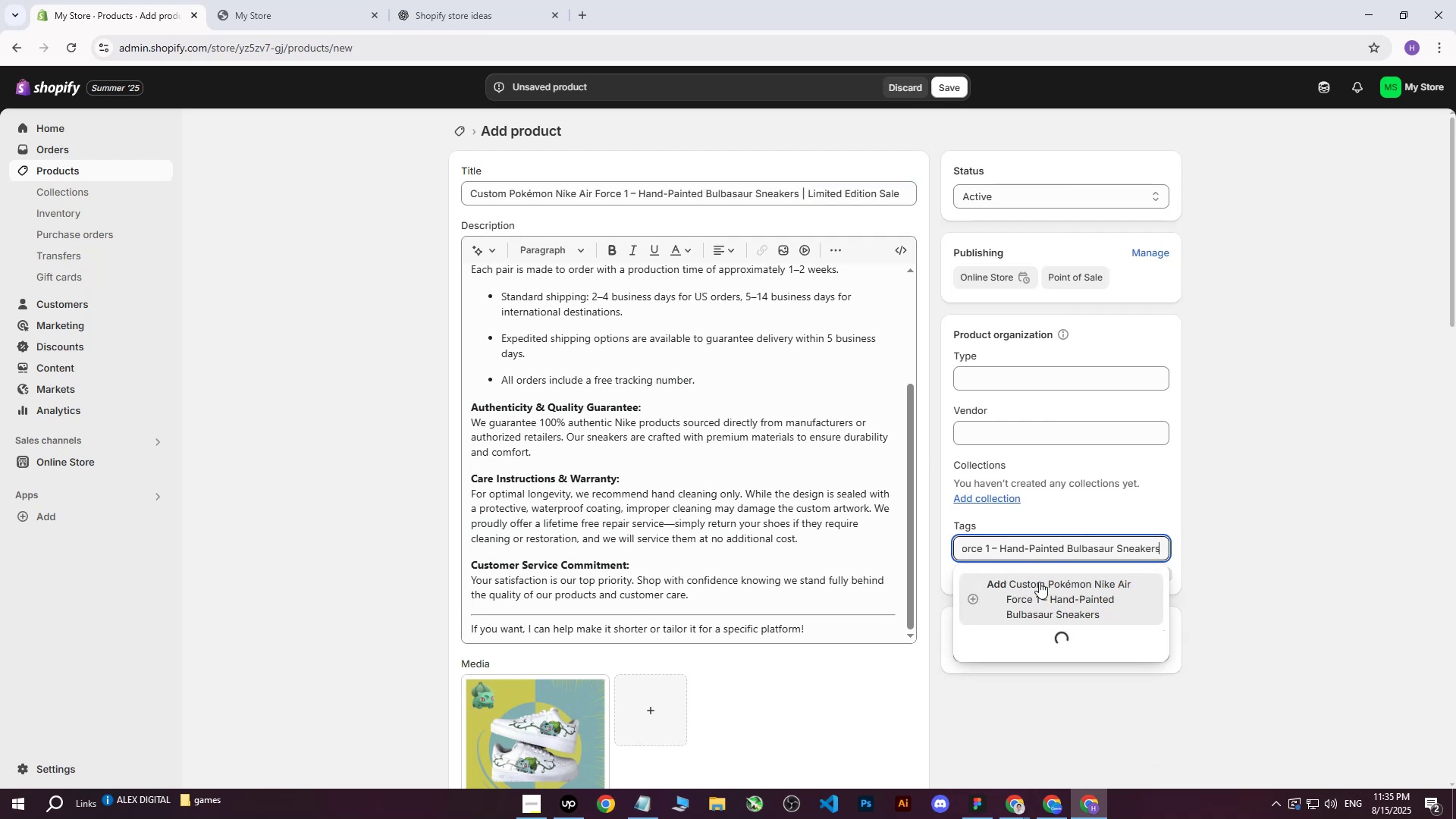 
left_click([1039, 585])
 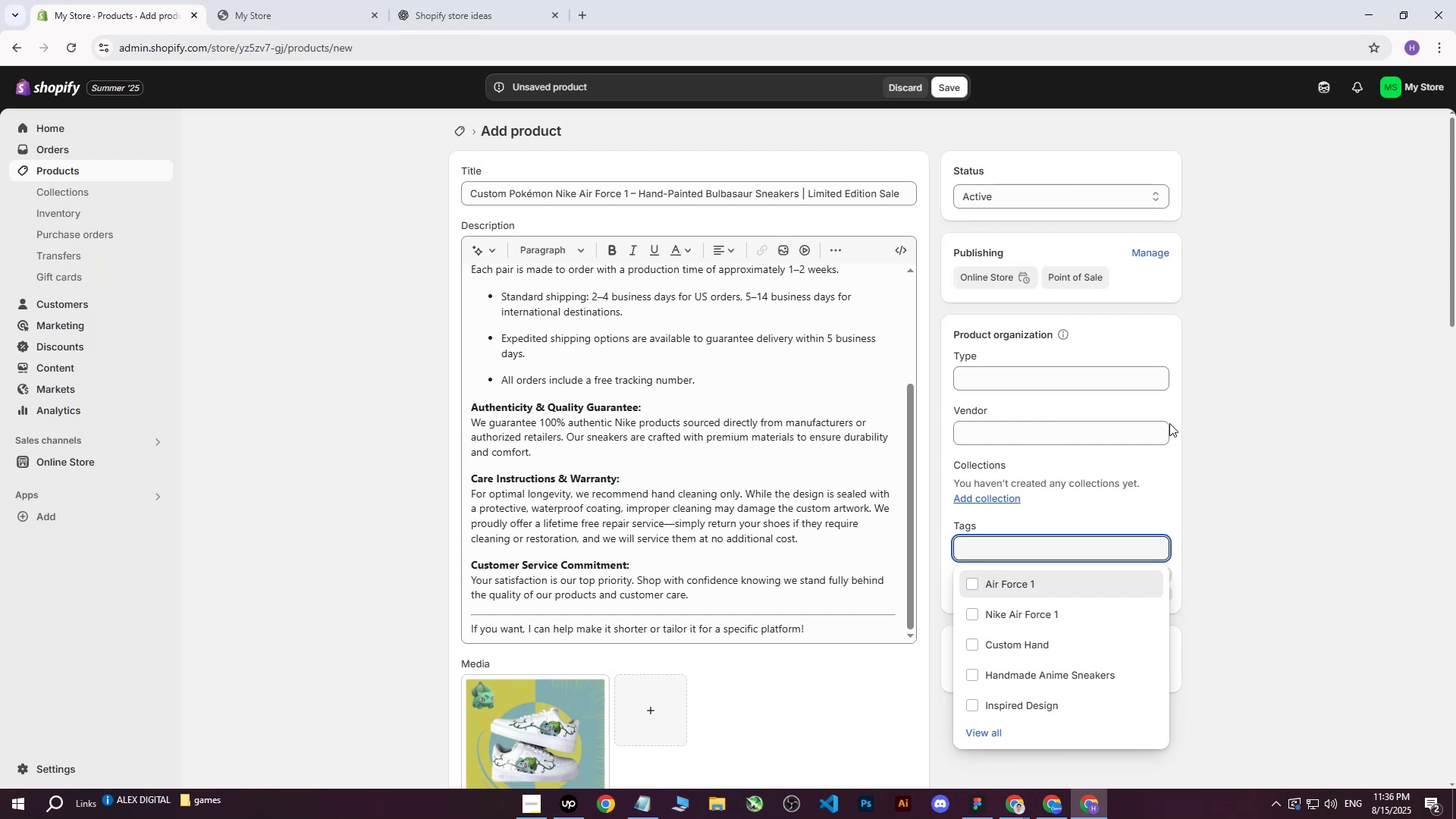 
wait(12.46)
 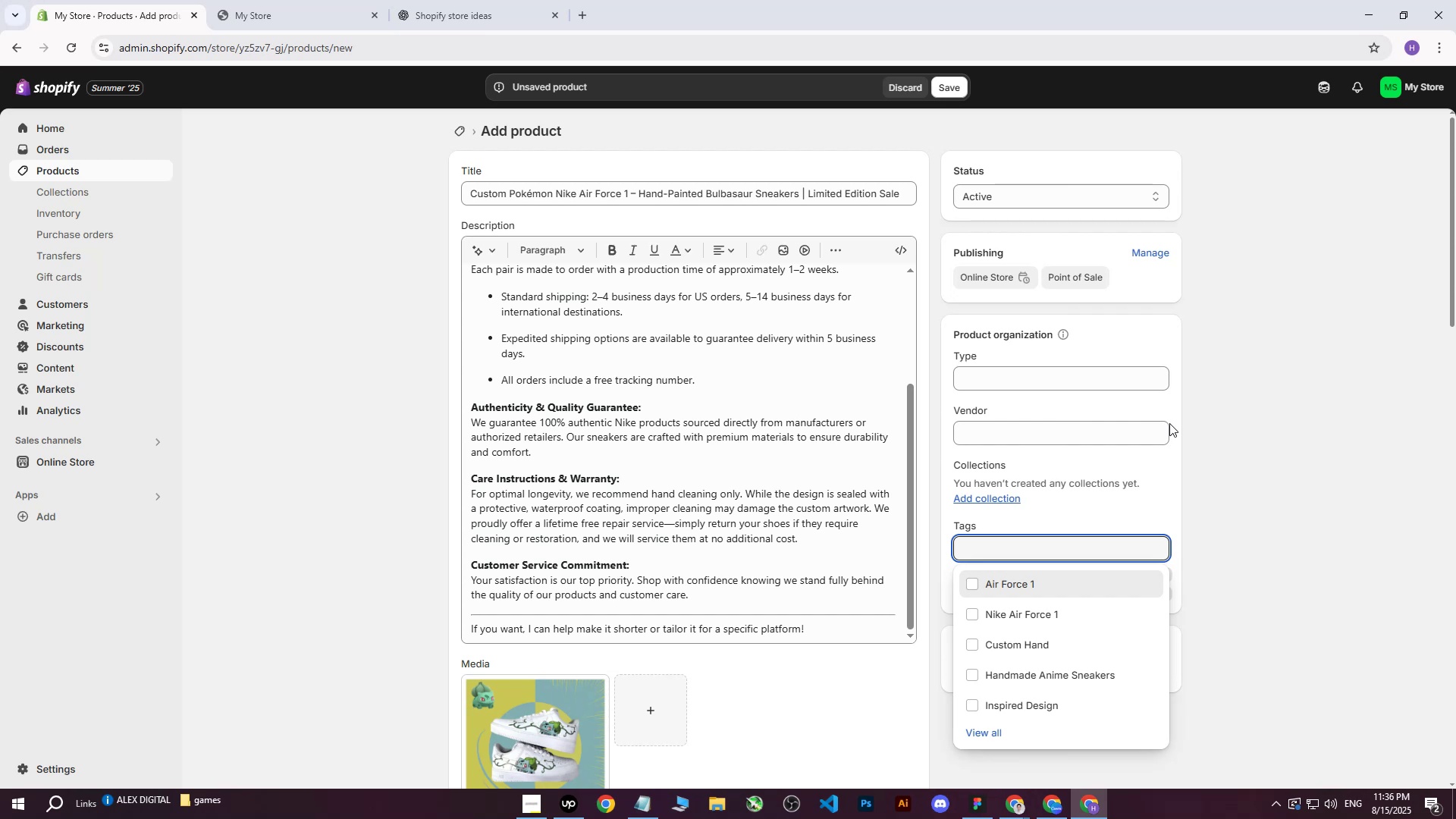 
scroll: coordinate [575, 695], scroll_direction: down, amount: 1.0
 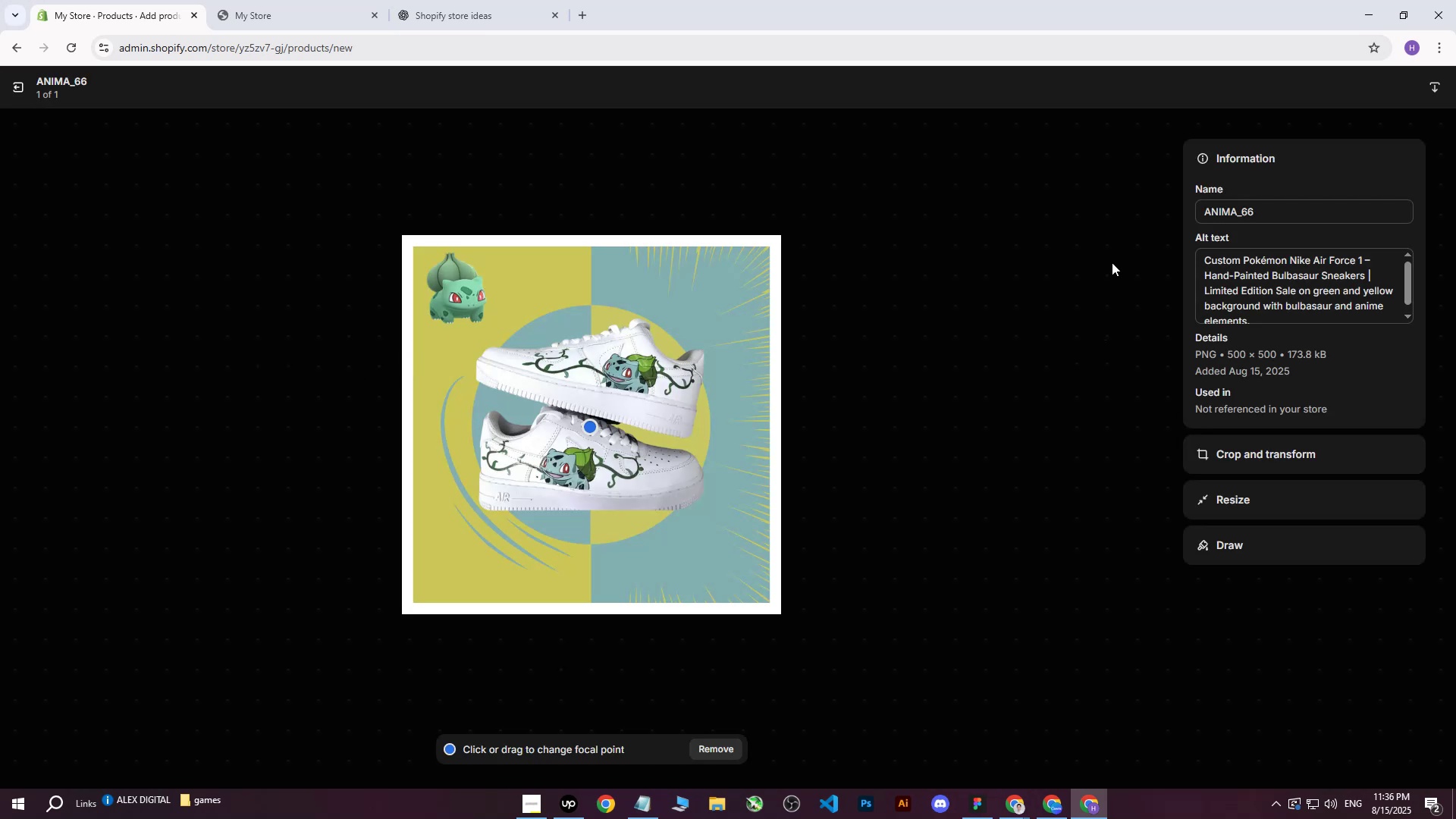 
left_click([23, 91])
 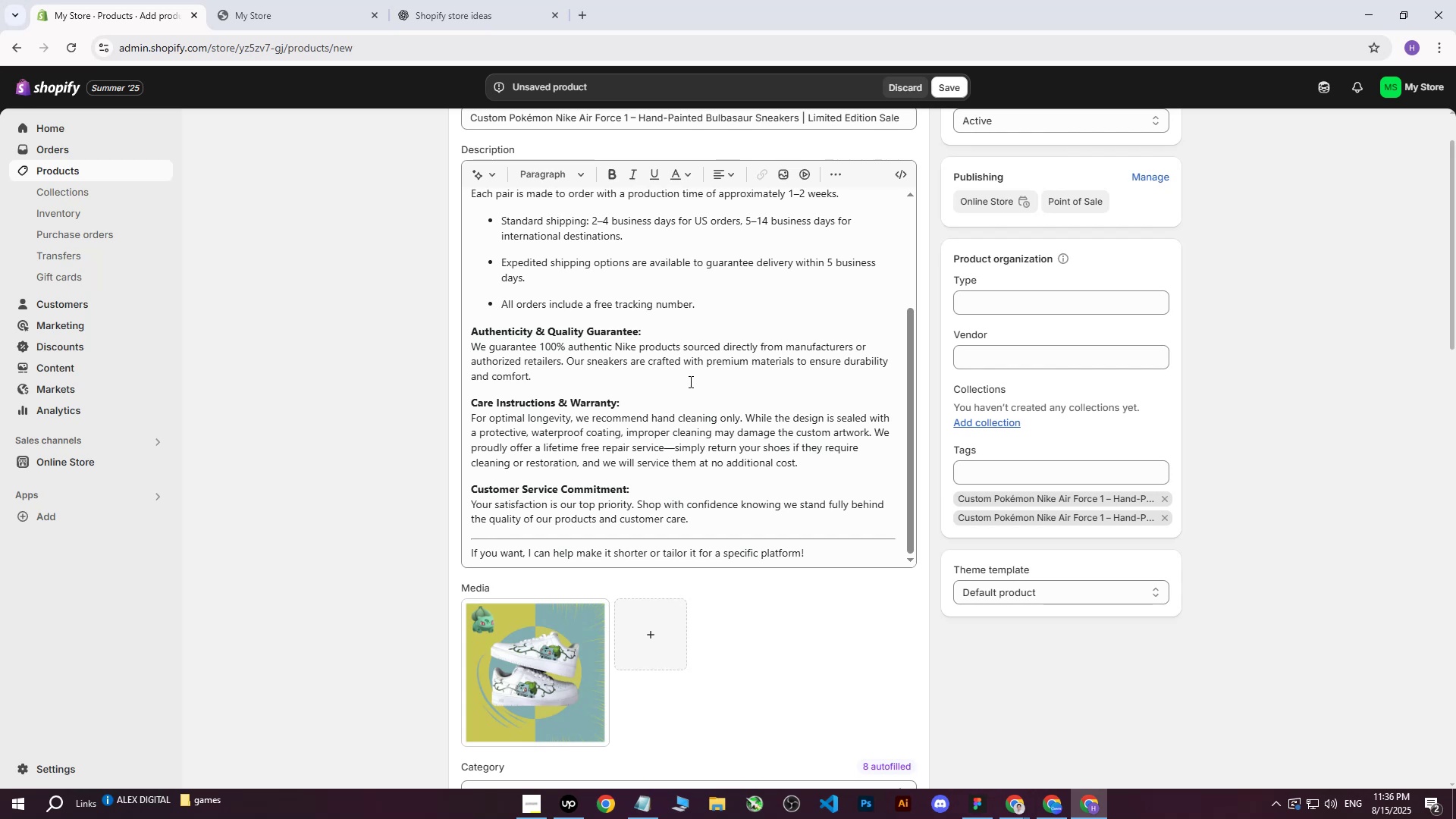 
scroll: coordinate [627, 464], scroll_direction: down, amount: 11.0
 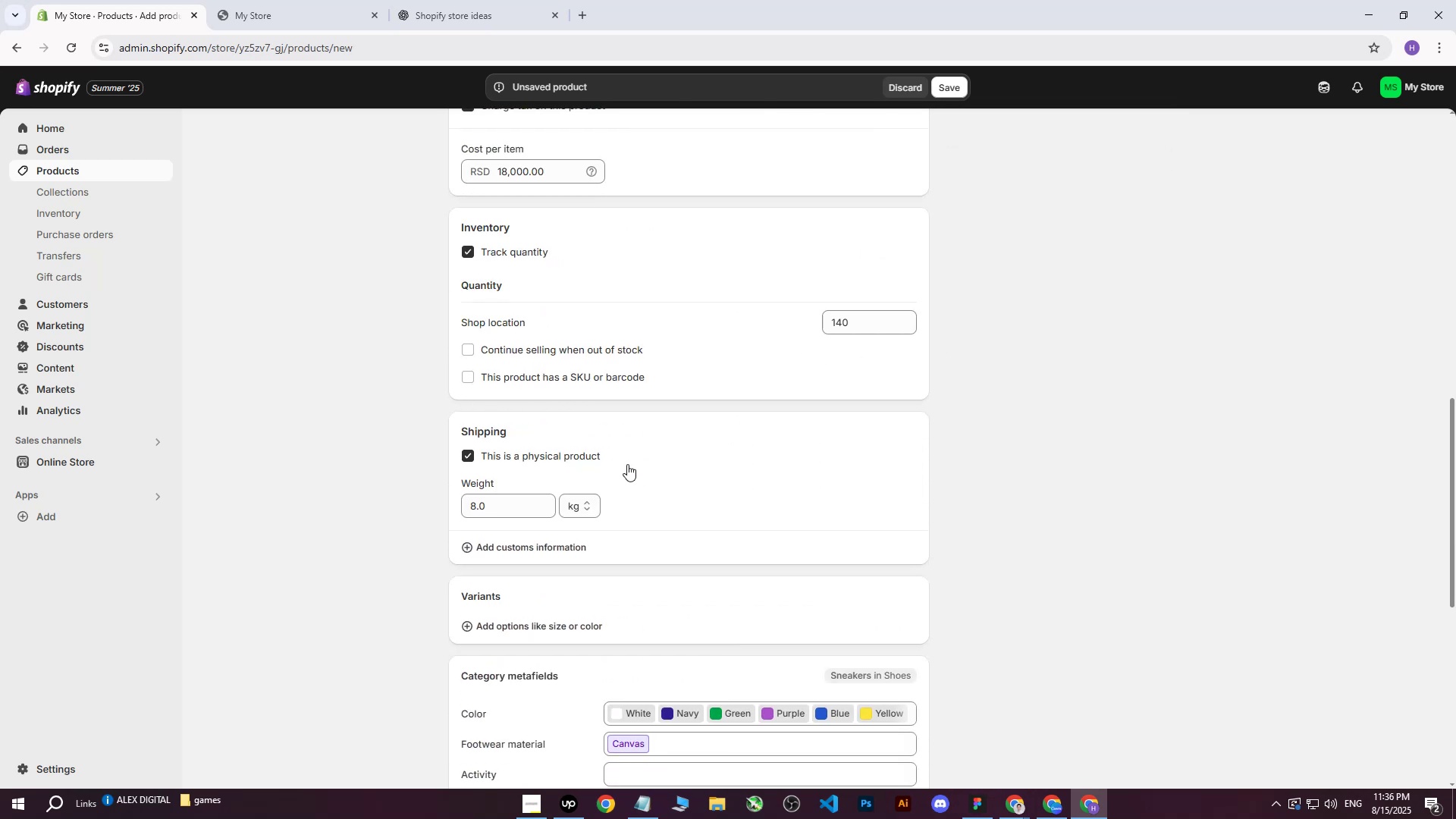 
scroll: coordinate [739, 463], scroll_direction: up, amount: 16.0
 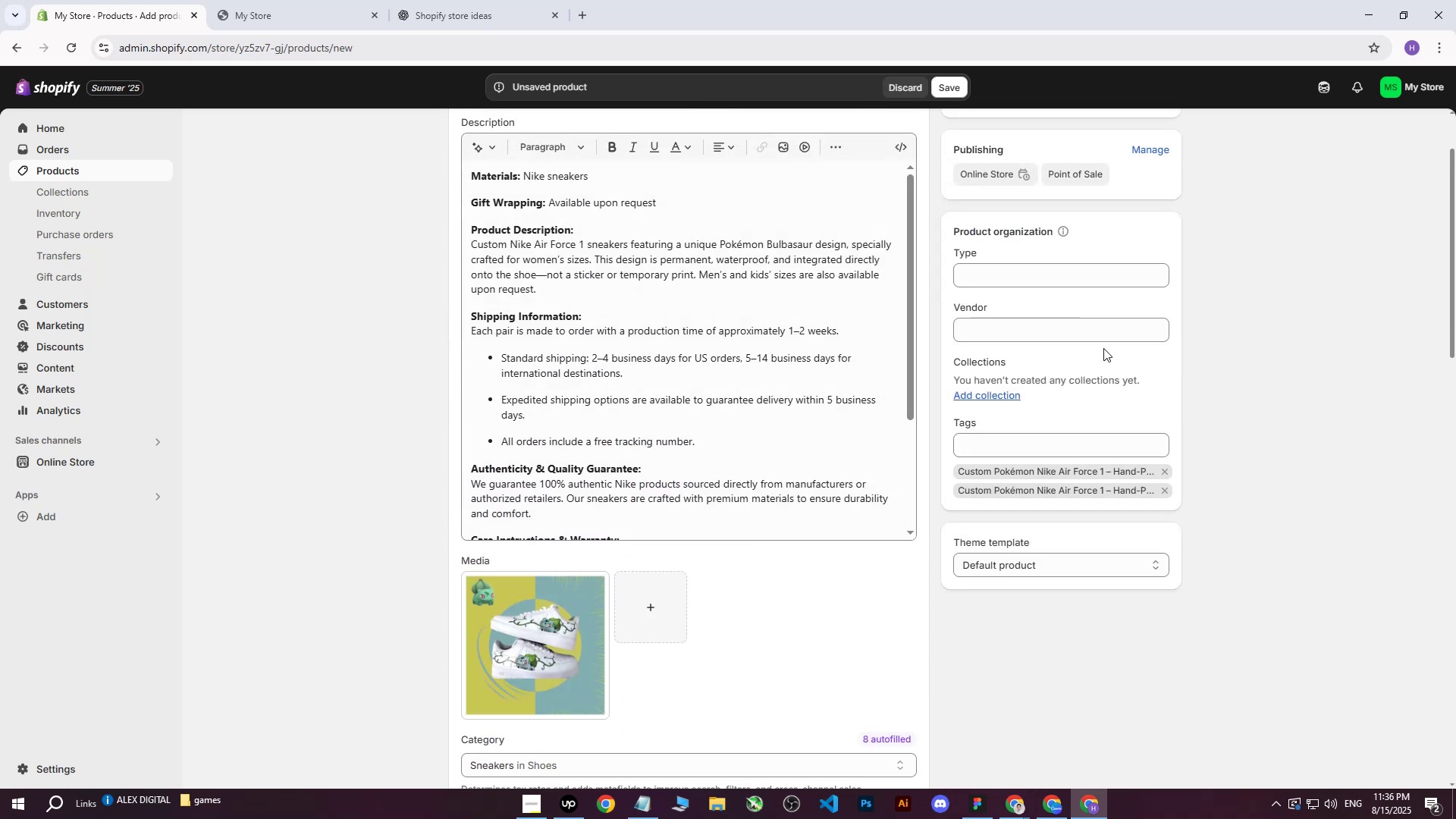 
left_click([943, 88])
 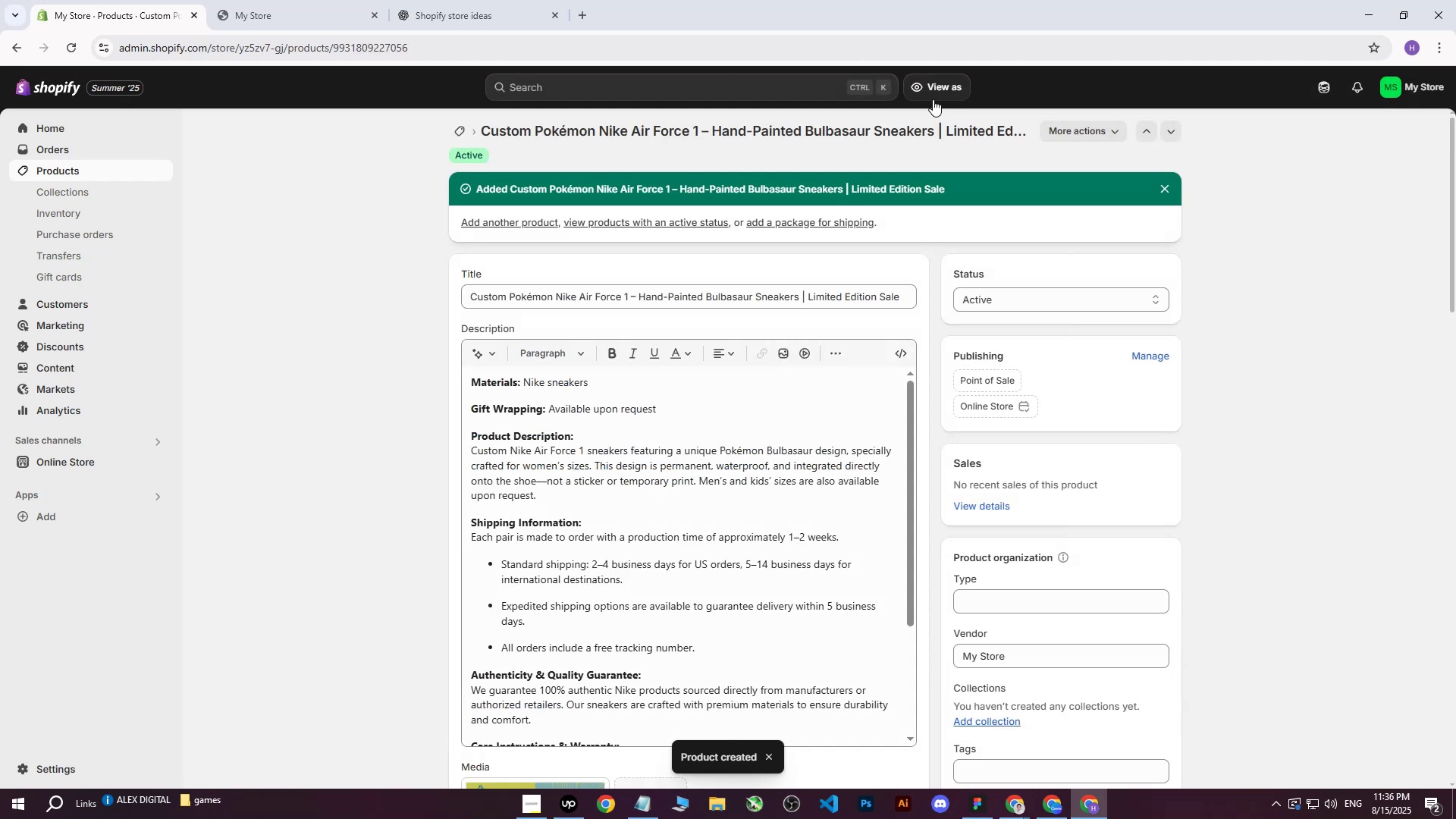 
wait(7.55)
 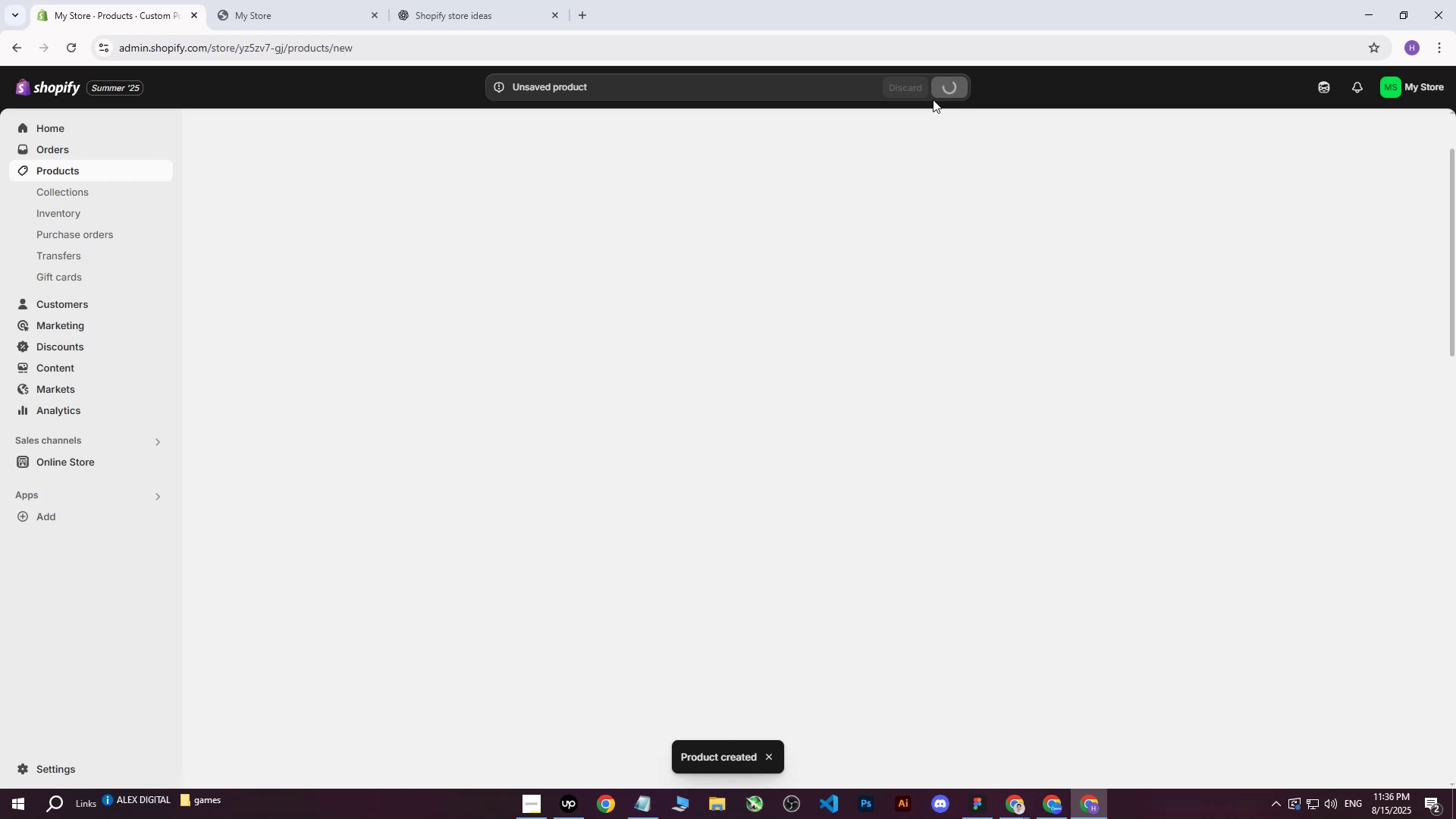 
scroll: coordinate [757, 447], scroll_direction: down, amount: 8.0
 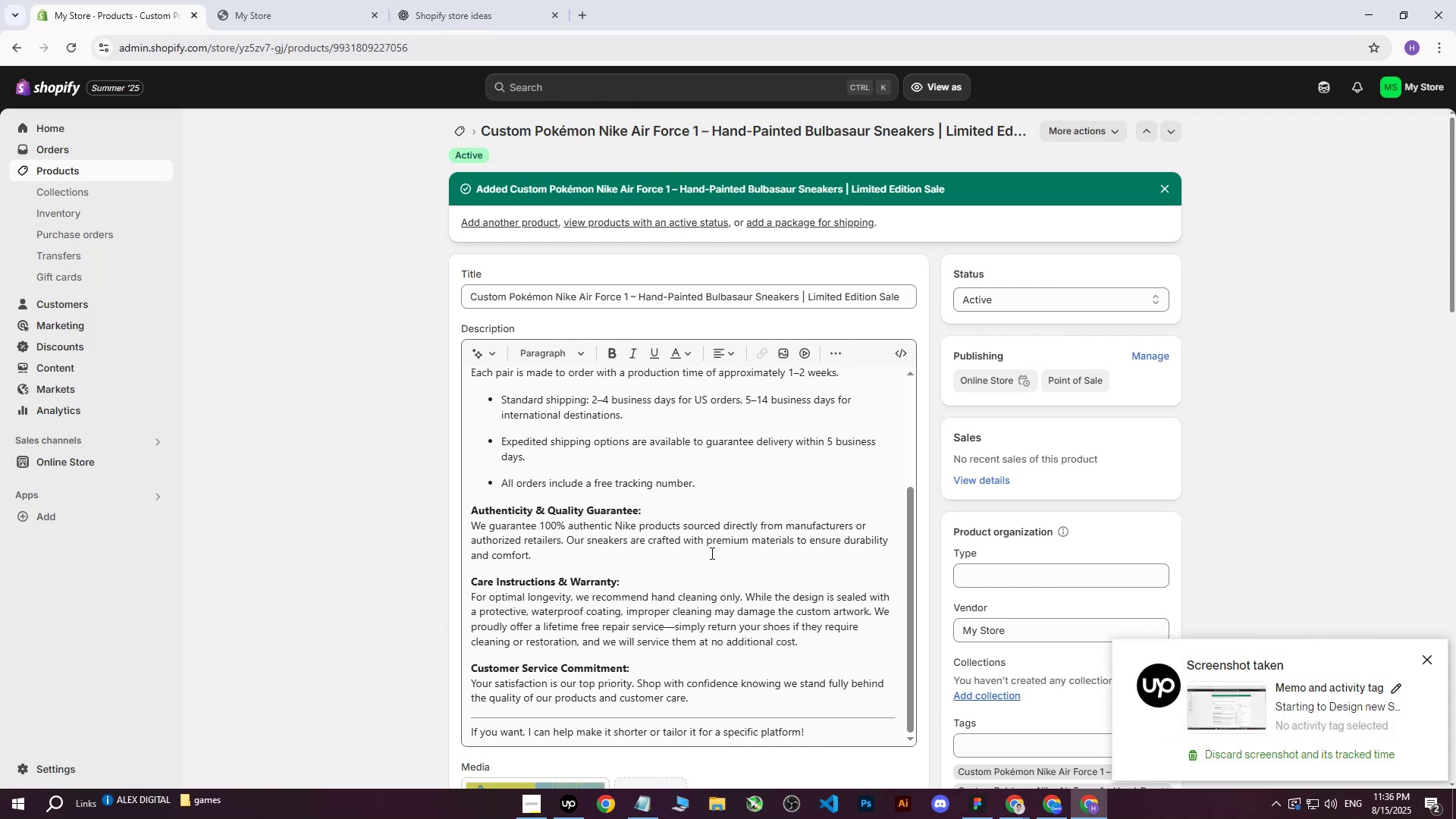 
wait(17.12)
 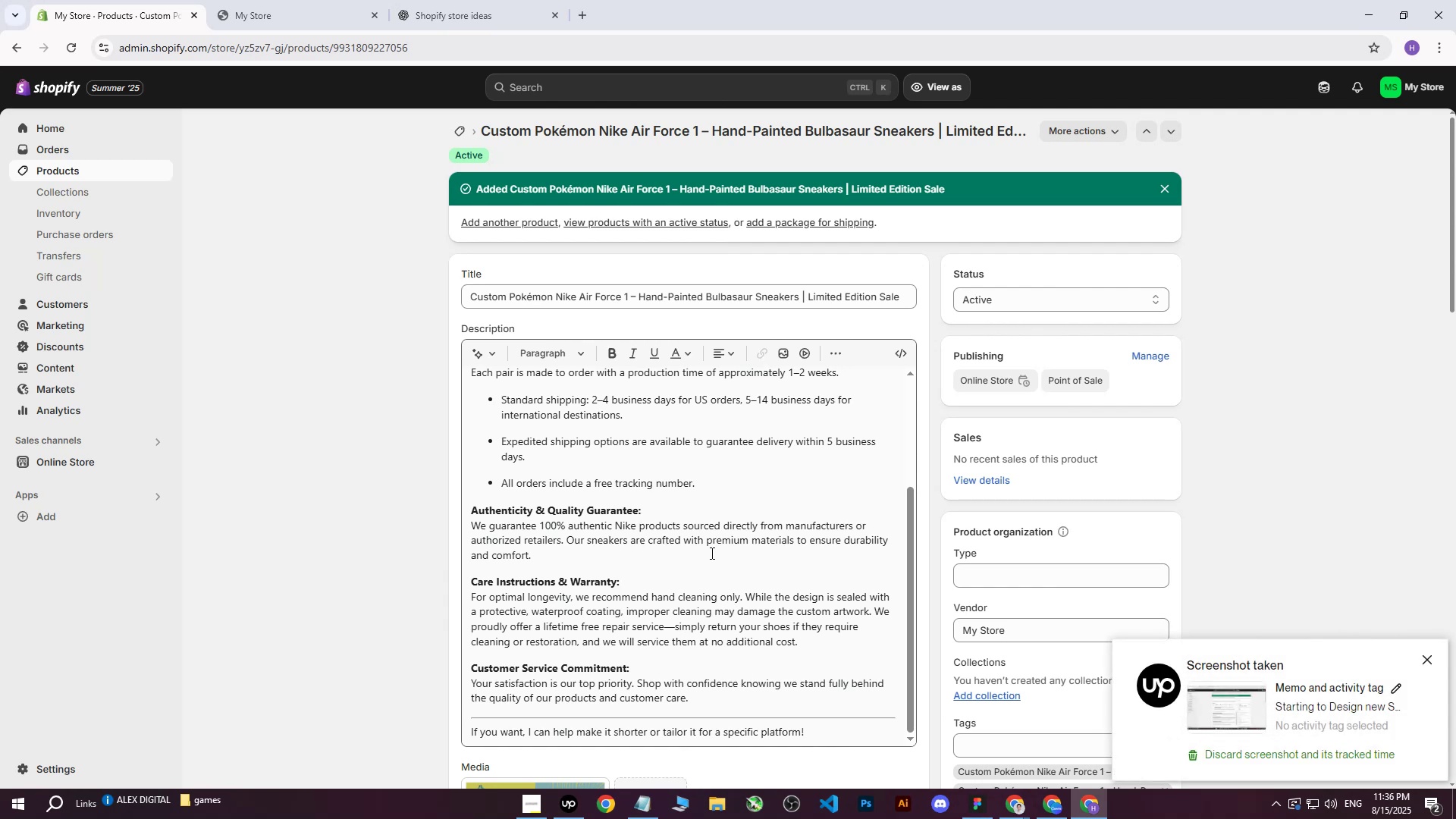 
scroll: coordinate [704, 522], scroll_direction: up, amount: 7.0
 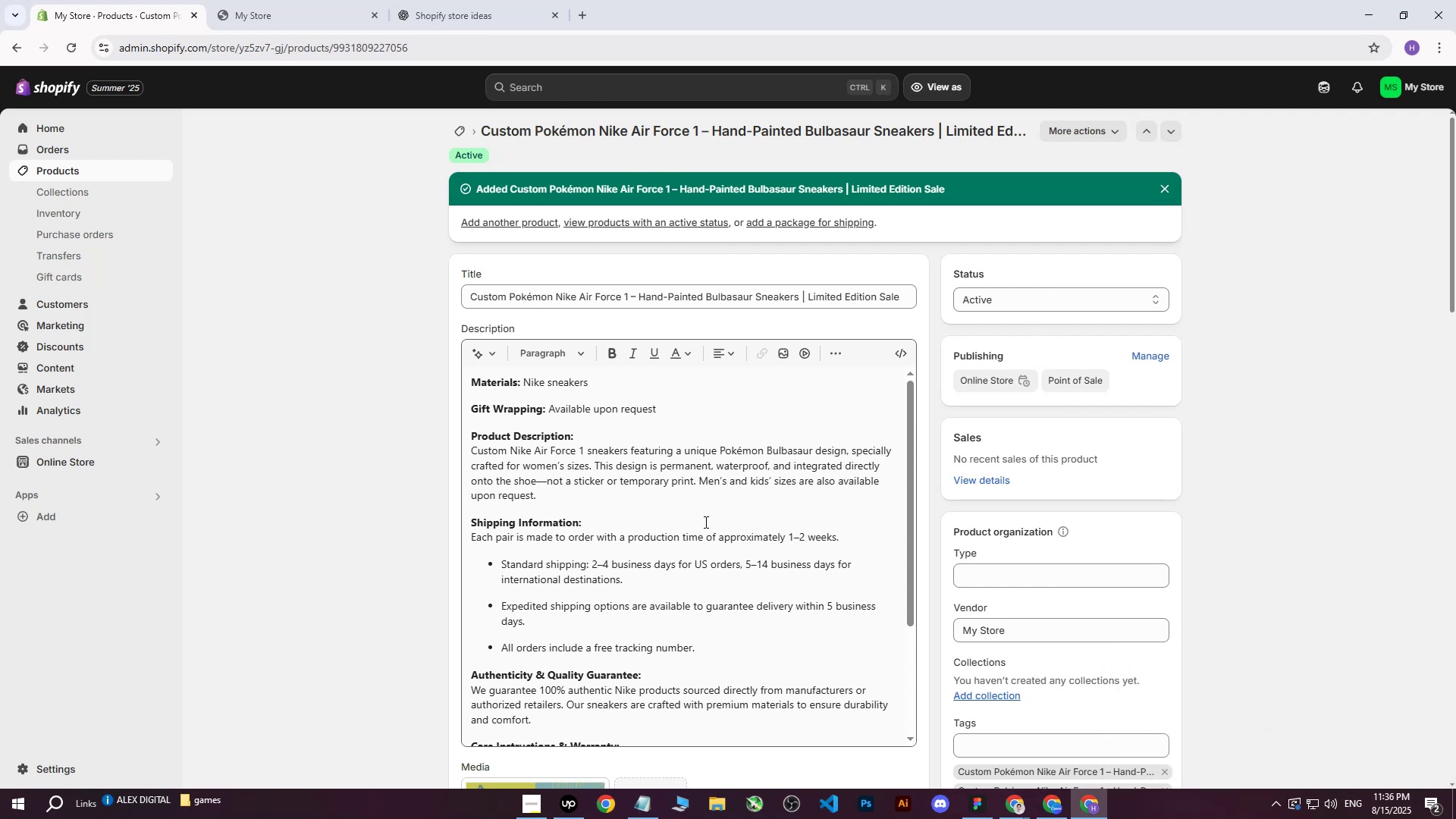 
scroll: coordinate [759, 622], scroll_direction: down, amount: 10.0
 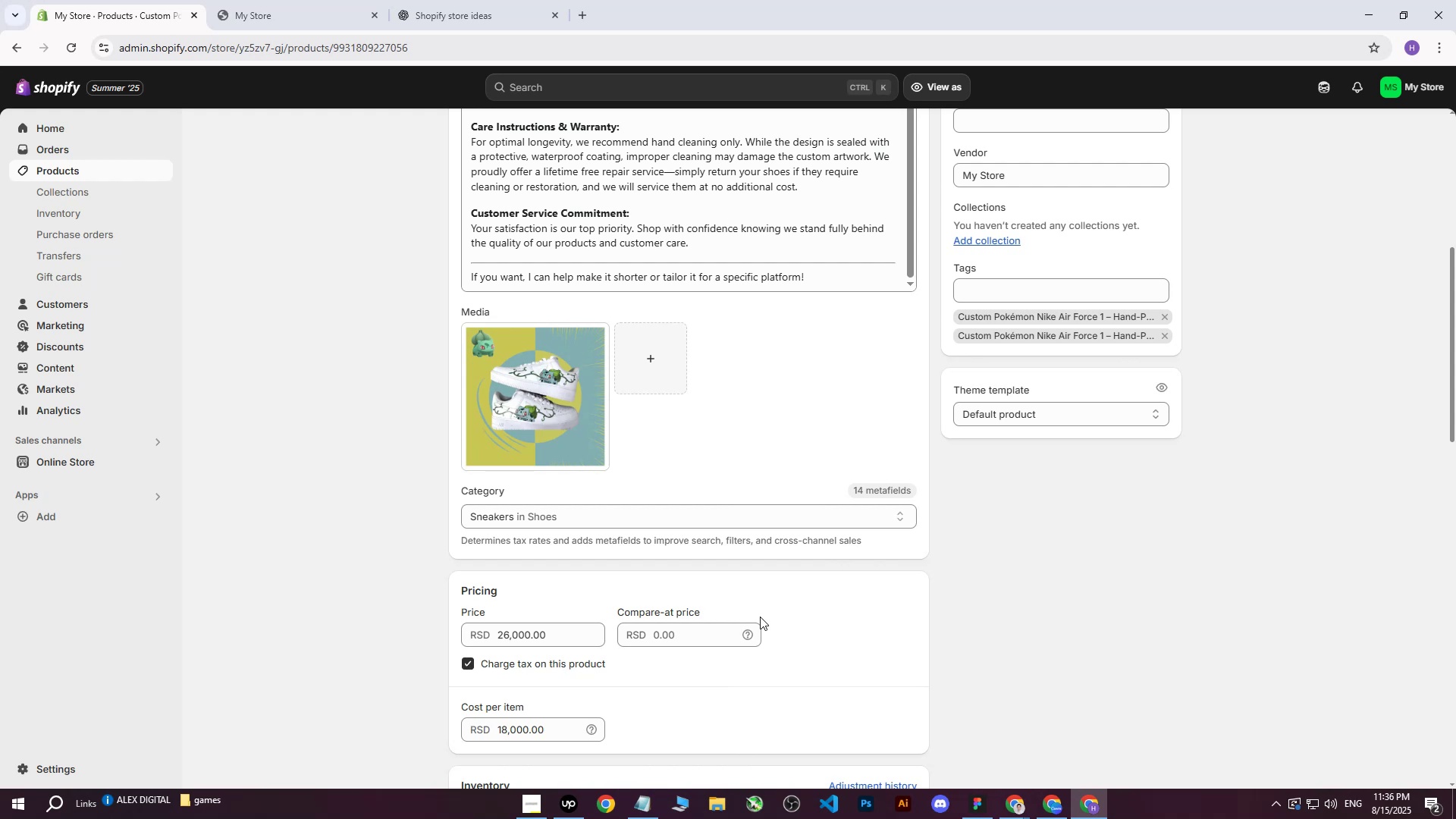 
wait(8.53)
 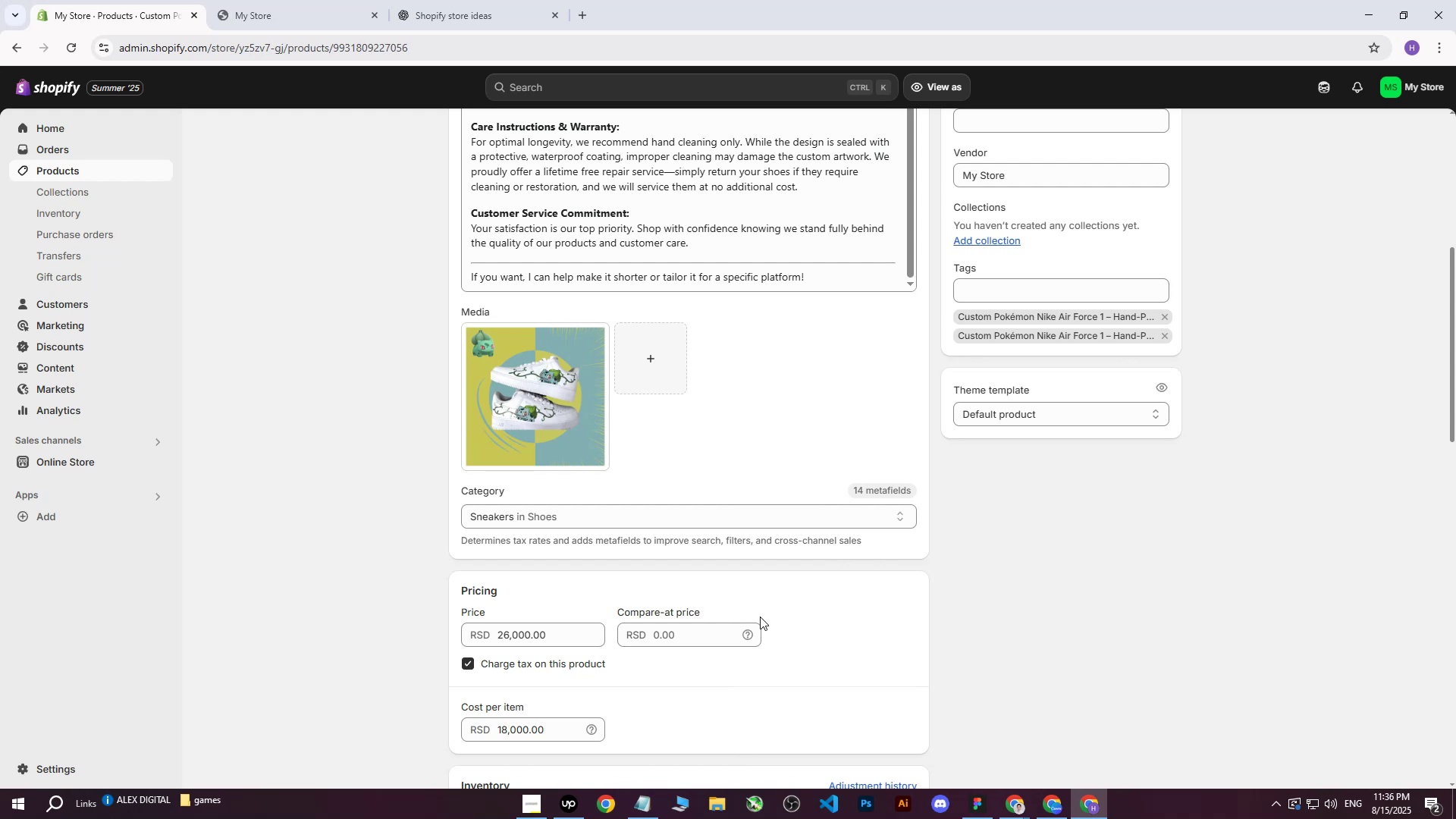 
scroll: coordinate [783, 617], scroll_direction: up, amount: 6.0
 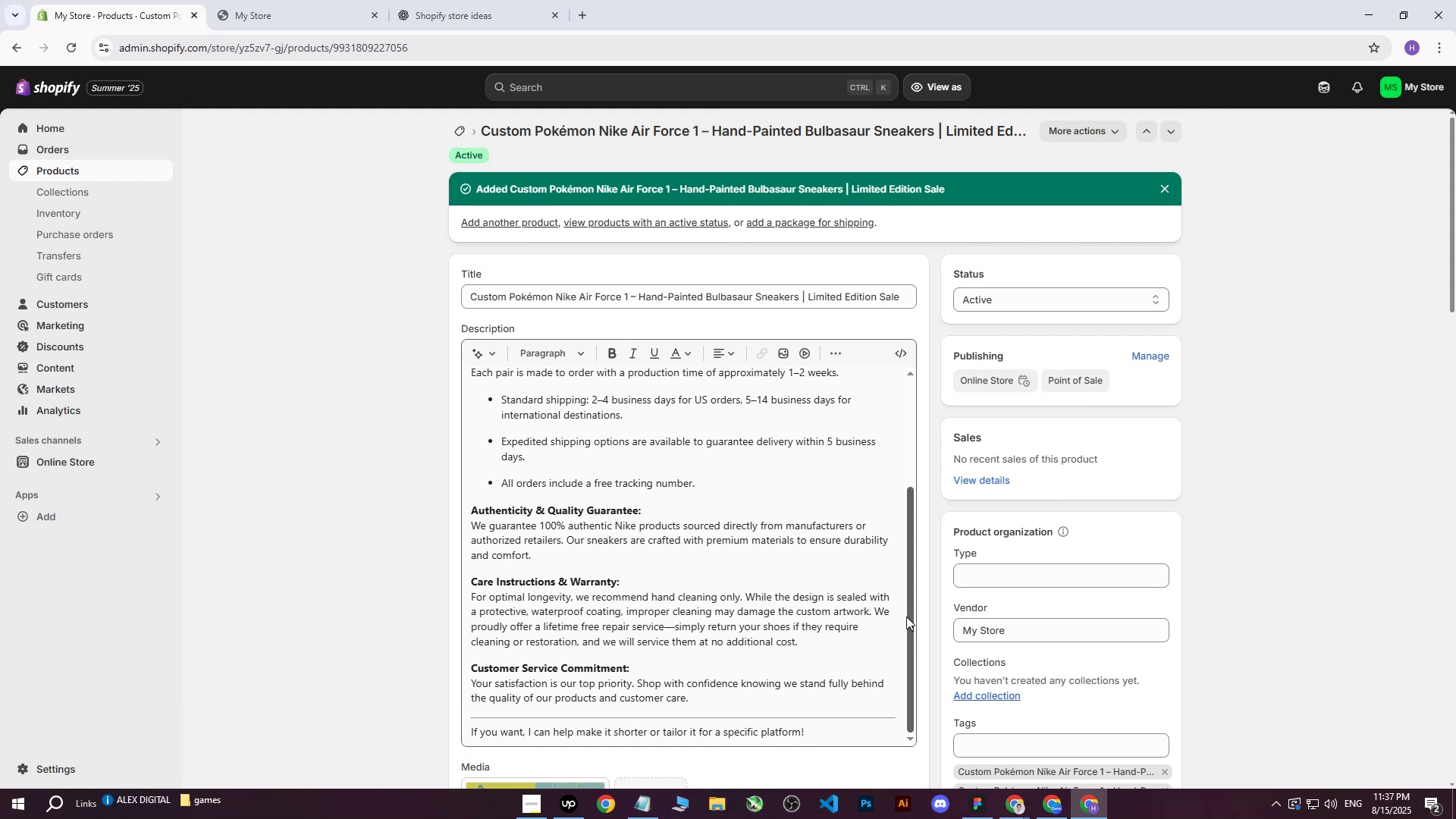 
wait(10.68)
 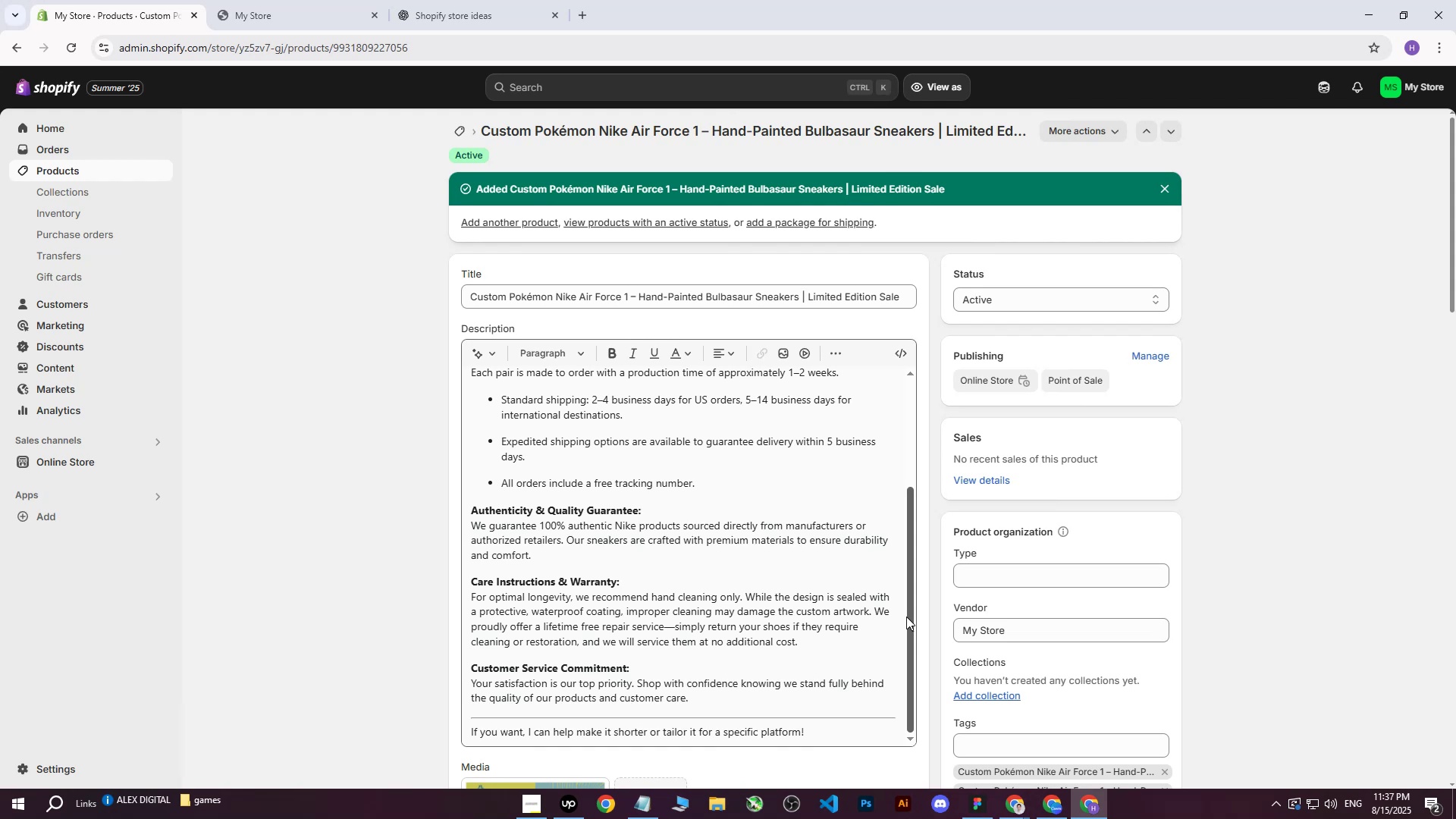 
scroll: coordinate [492, 556], scroll_direction: down, amount: 16.0
 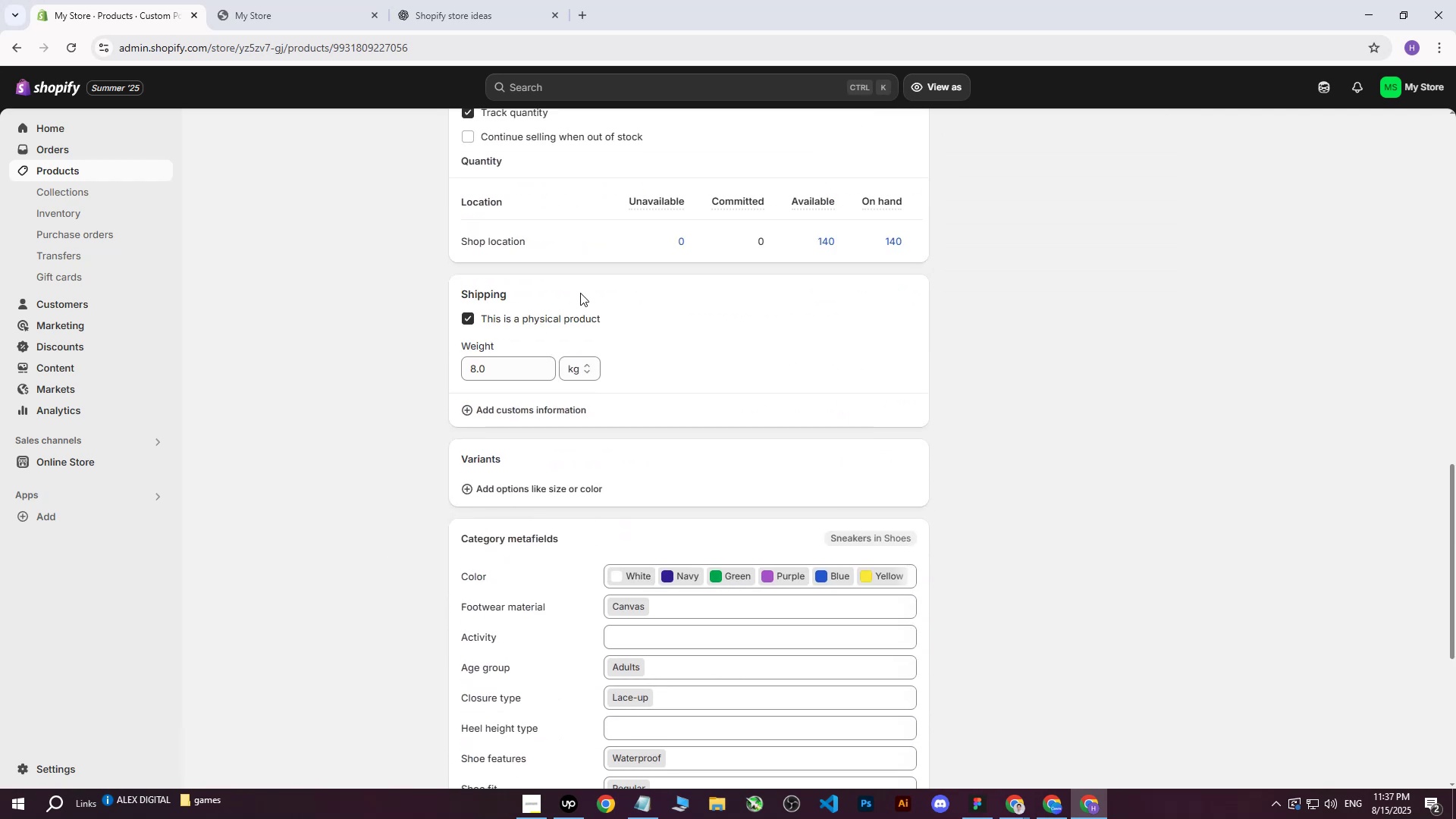 
scroll: coordinate [788, 413], scroll_direction: up, amount: 40.0
 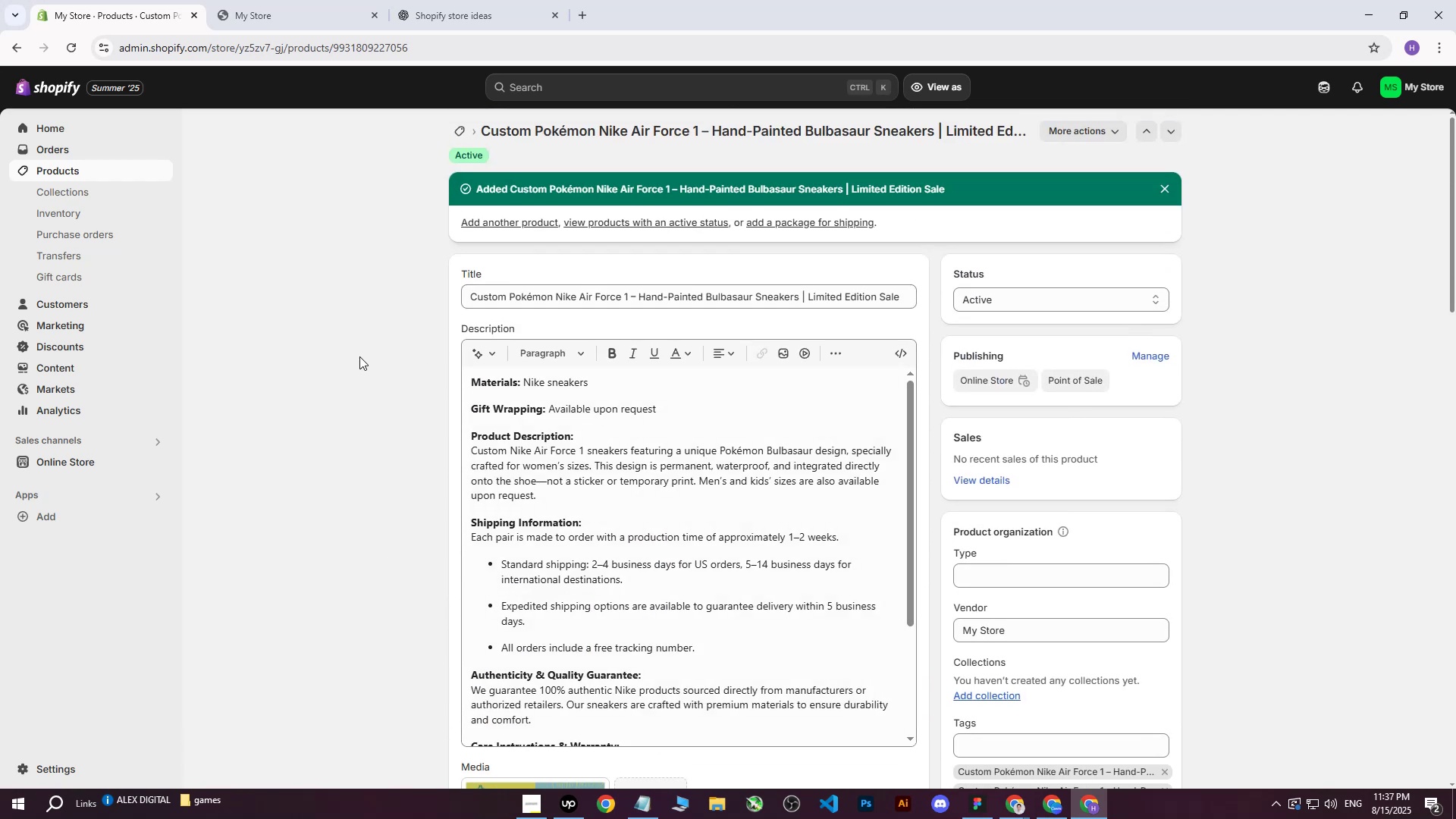 
left_click([368, 349])
 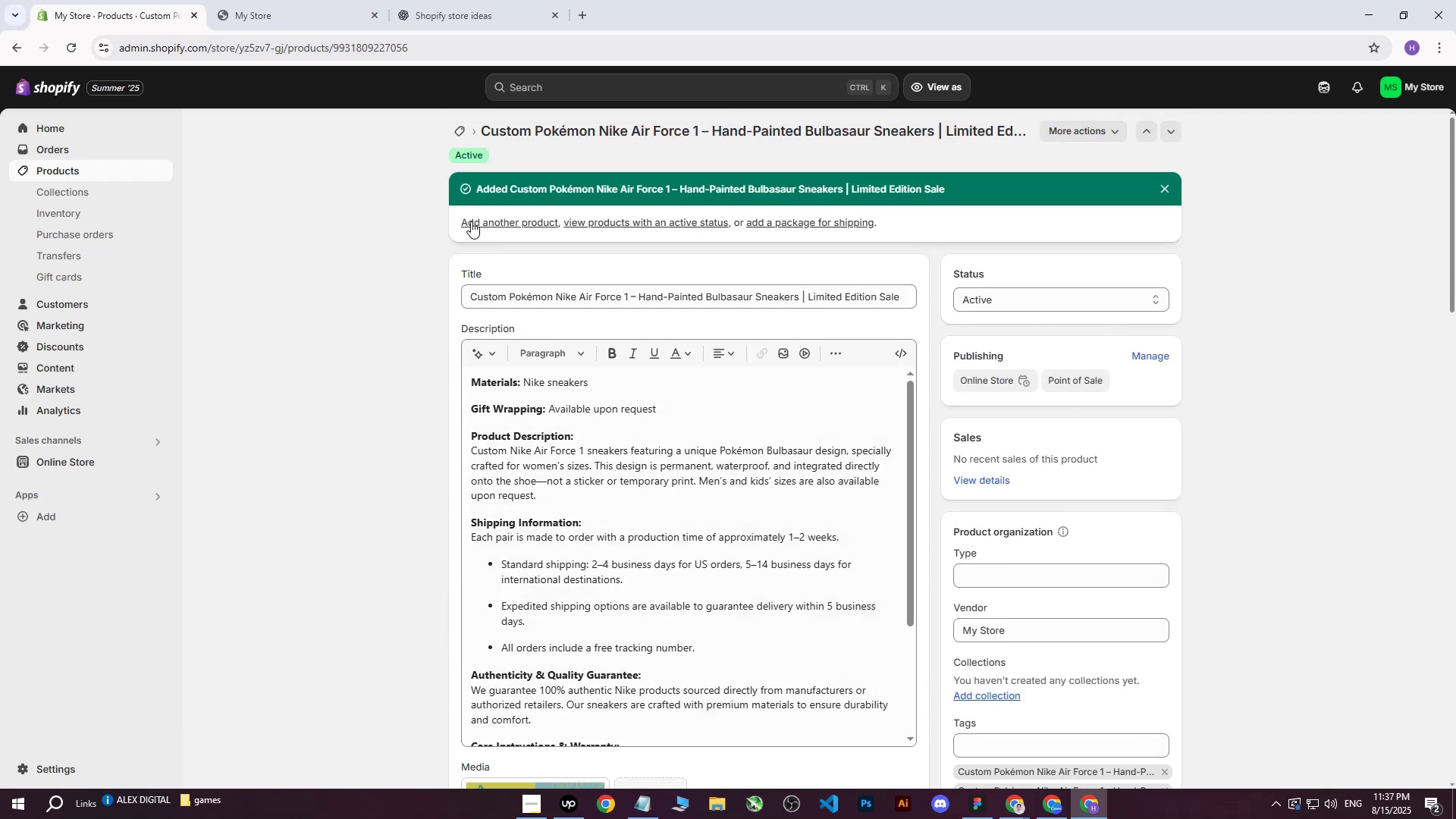 
scroll: coordinate [348, 290], scroll_direction: up, amount: 2.0
 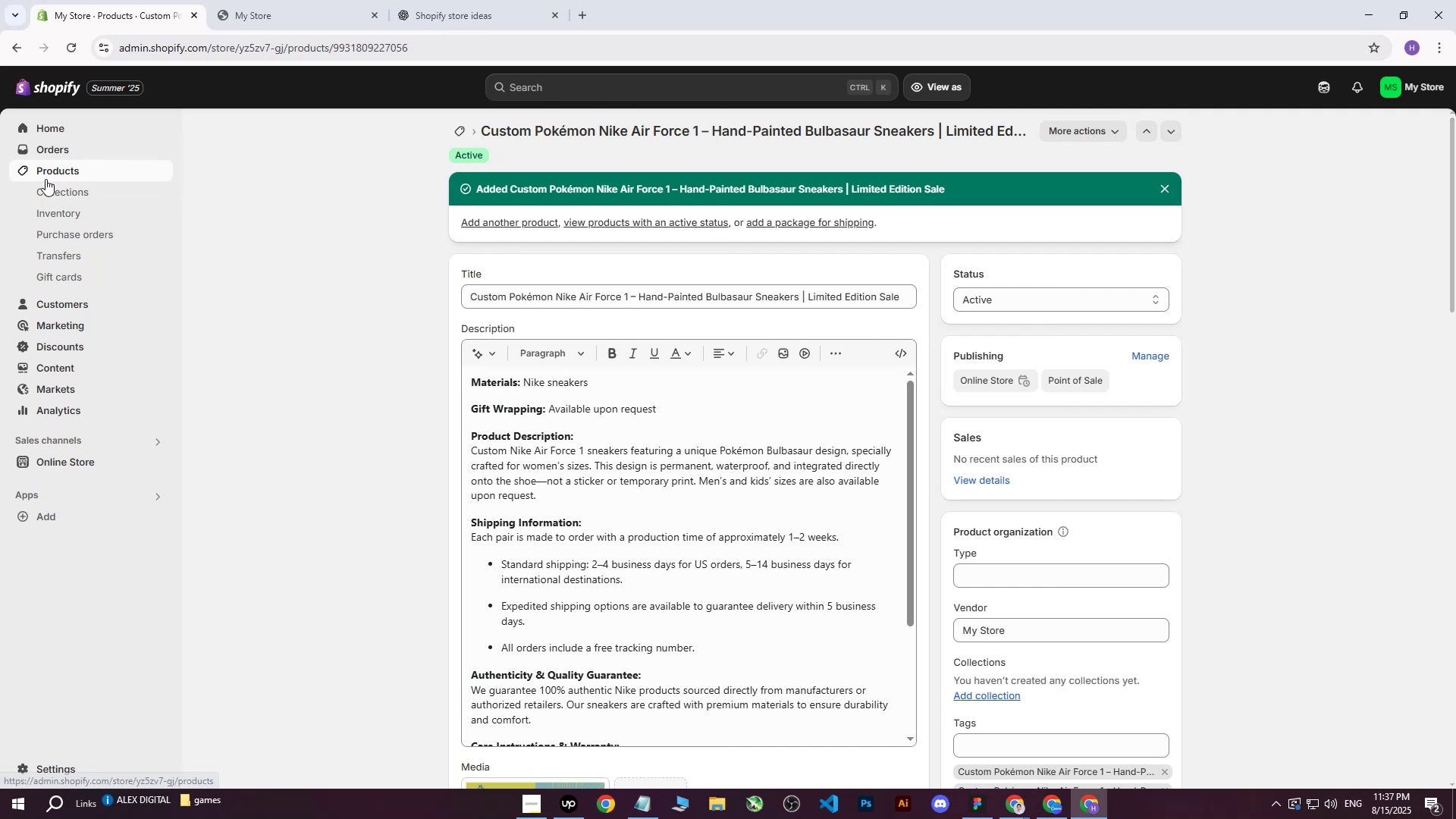 
left_click([58, 169])
 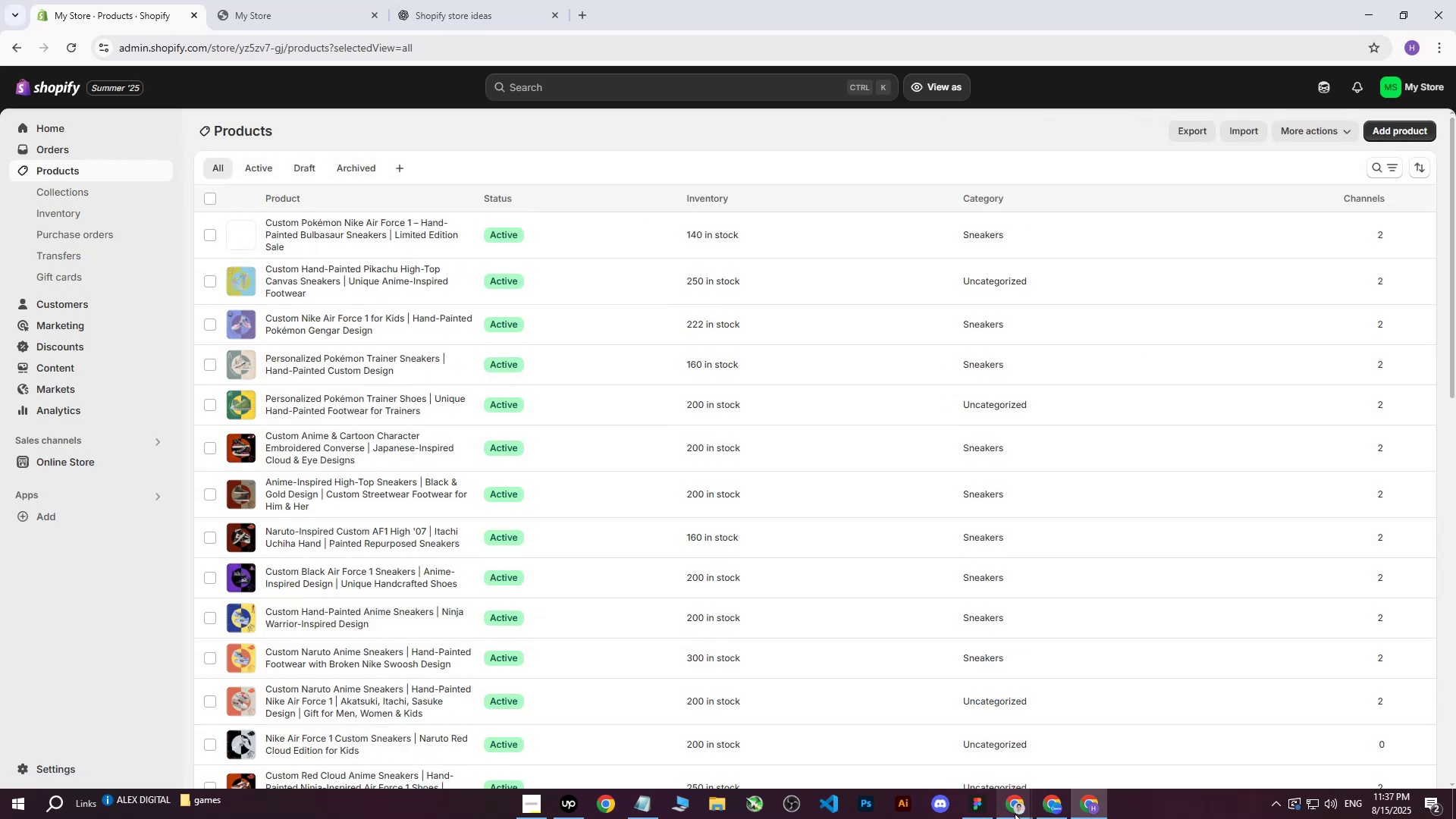 
left_click([1015, 814])
 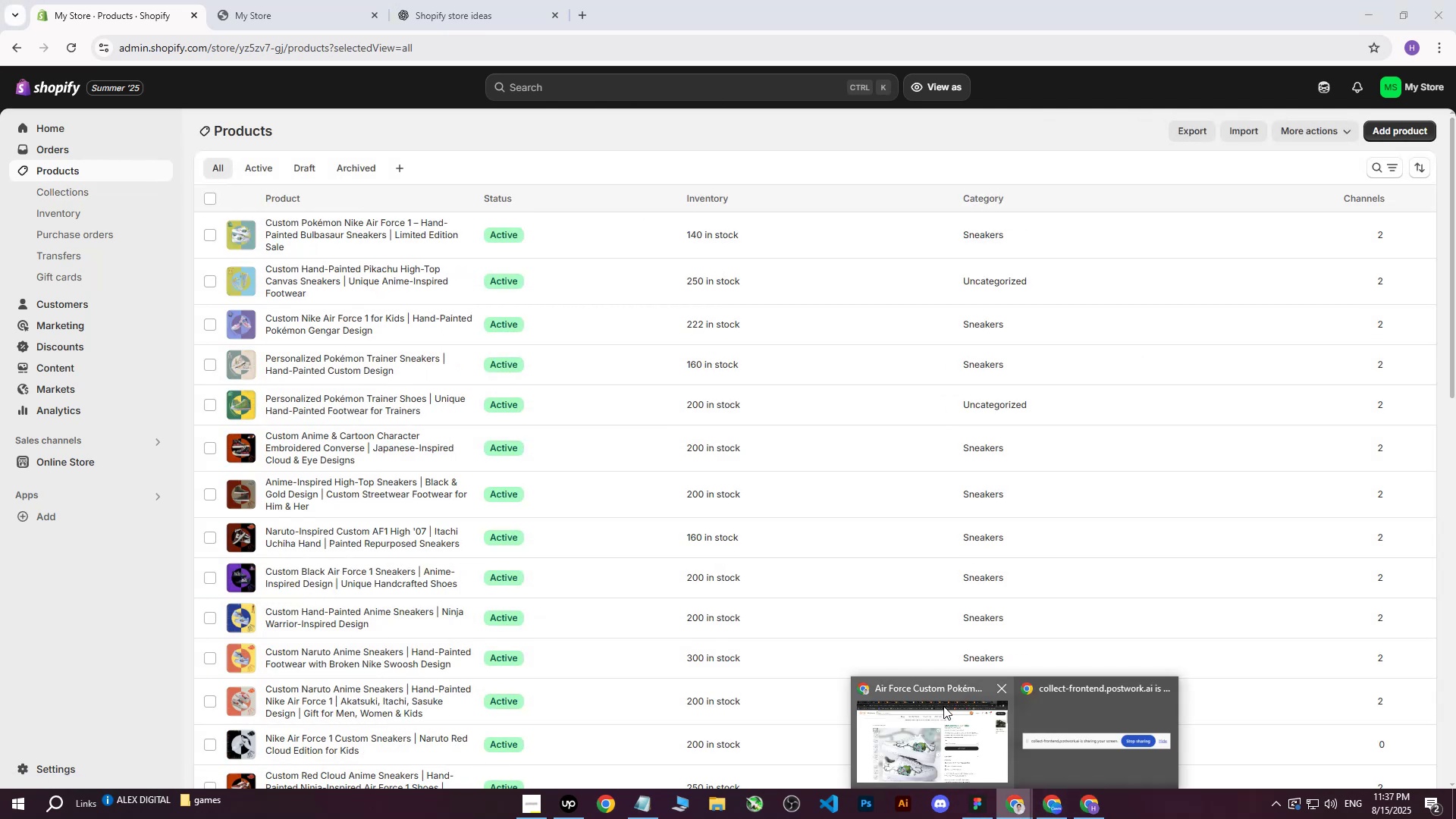 
left_click([943, 707])
 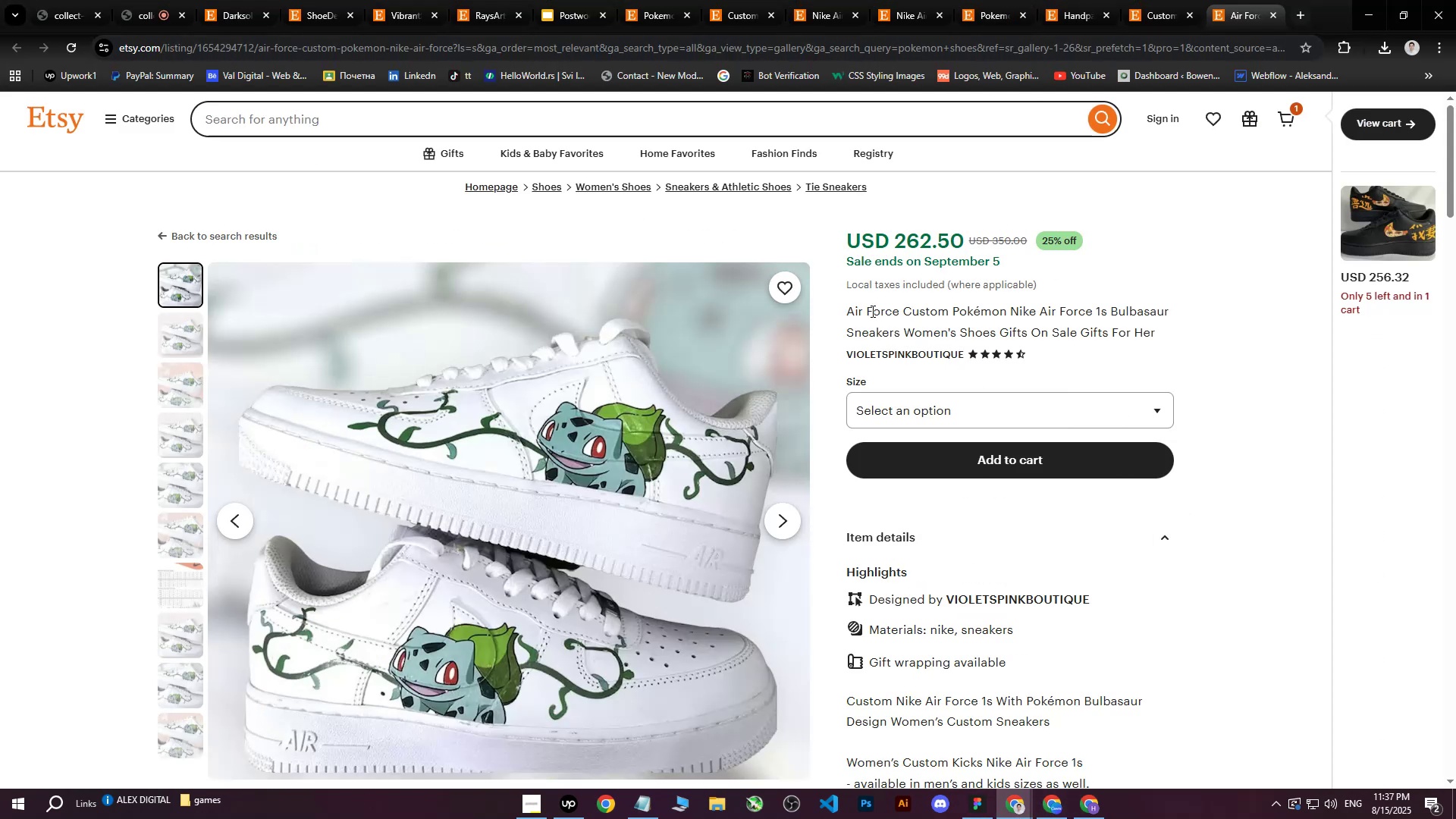 
left_click([1275, 19])
 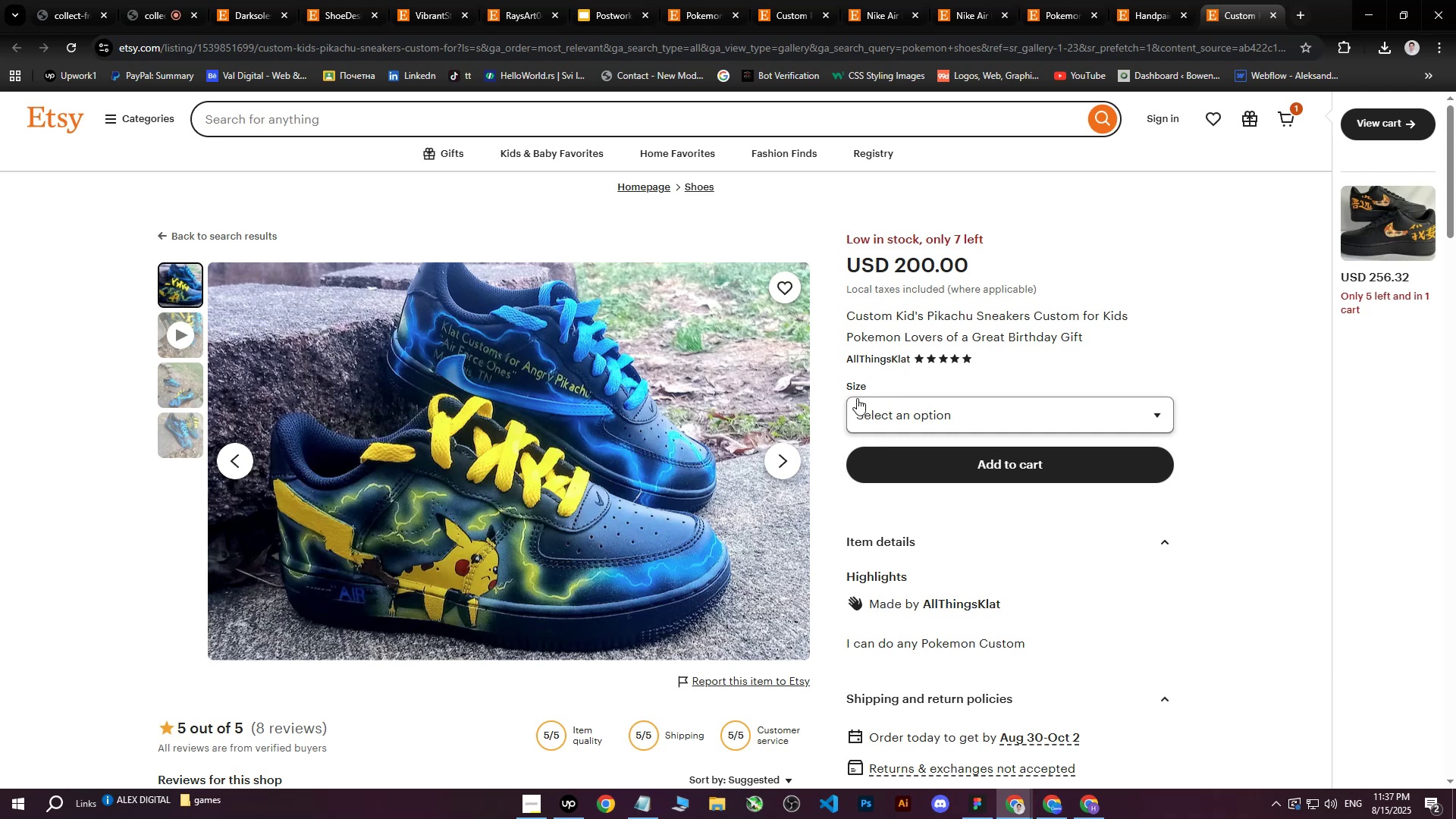 
wait(29.15)
 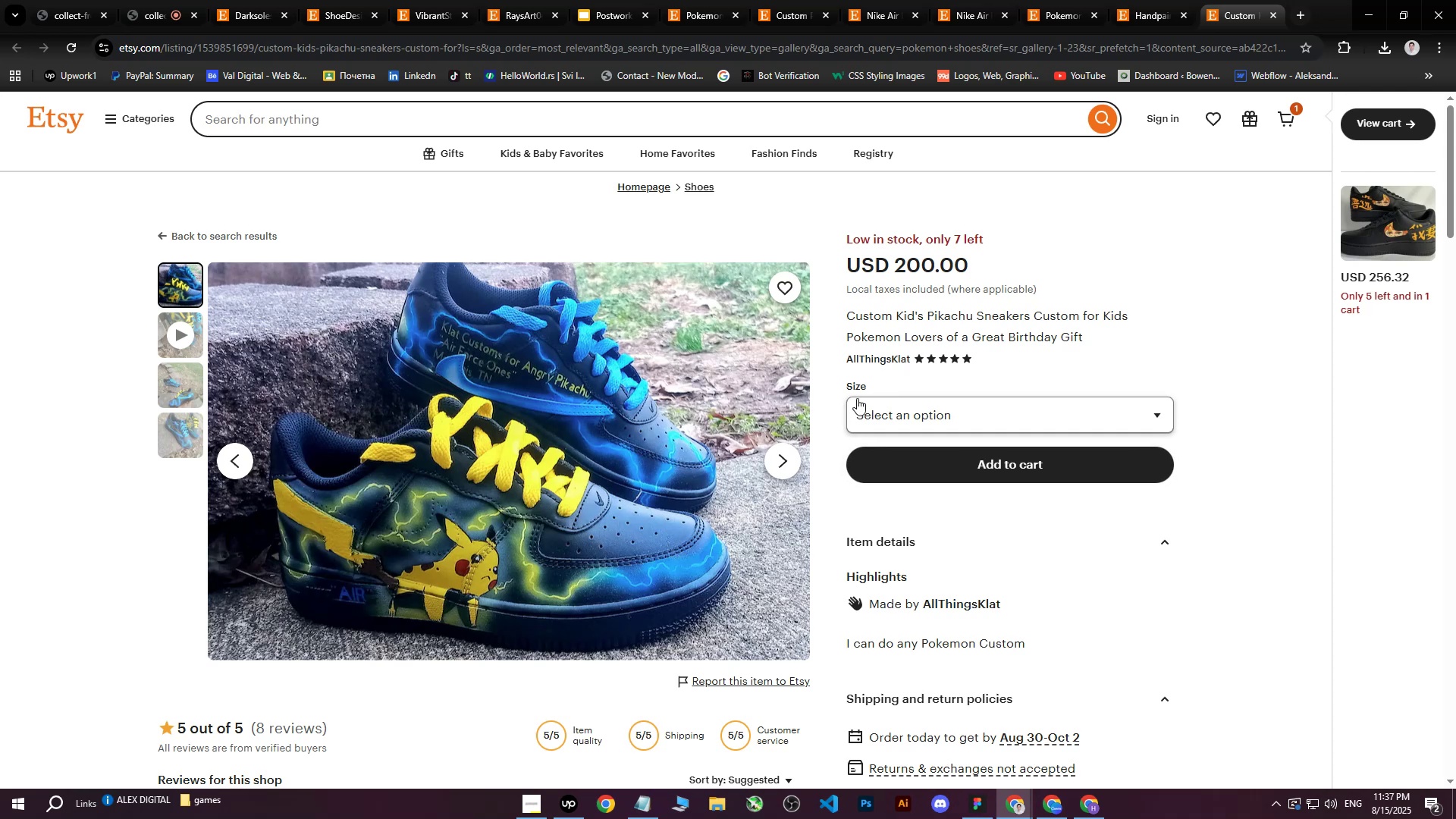 
right_click([478, 403])
 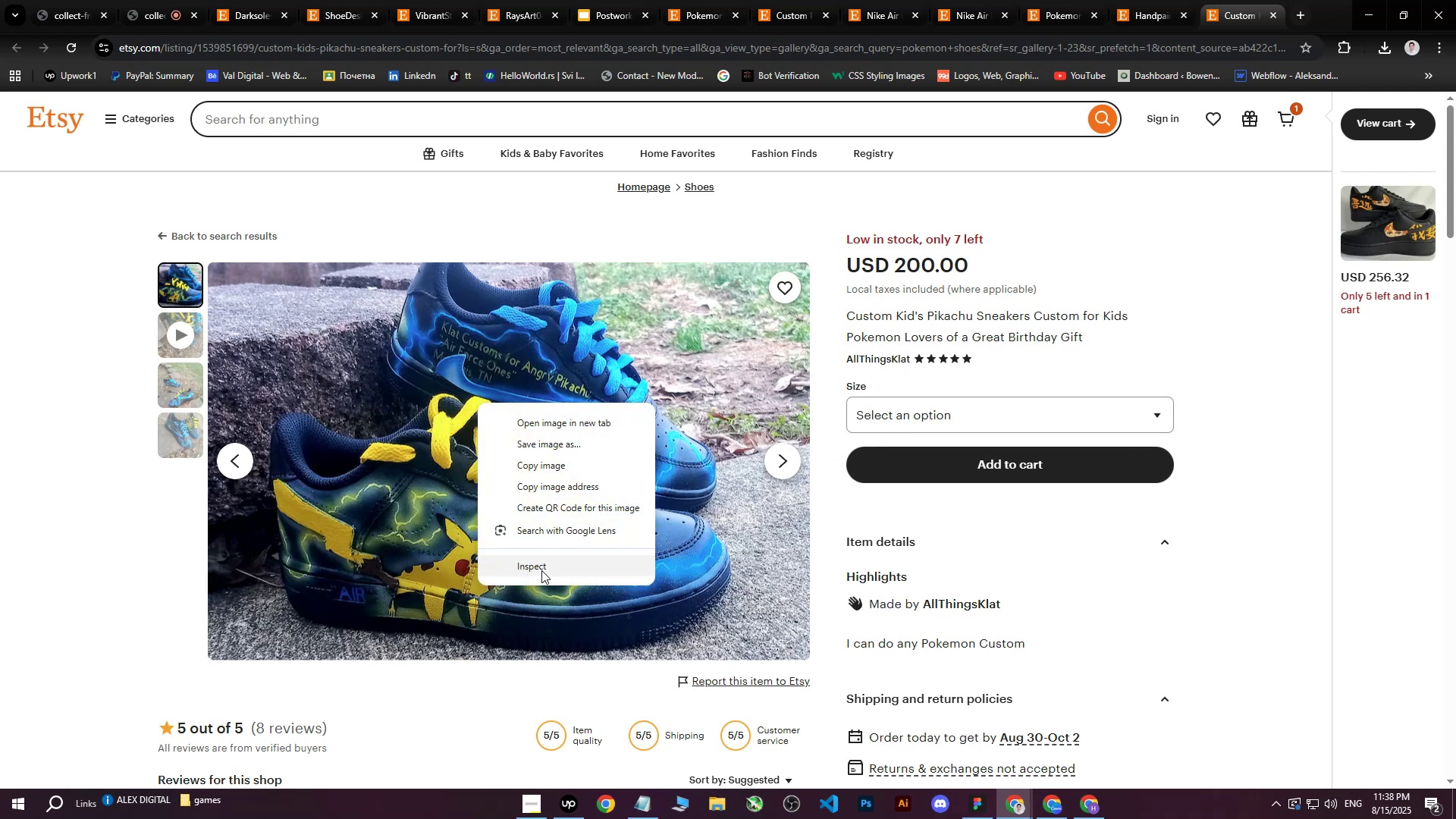 
left_click([541, 573])
 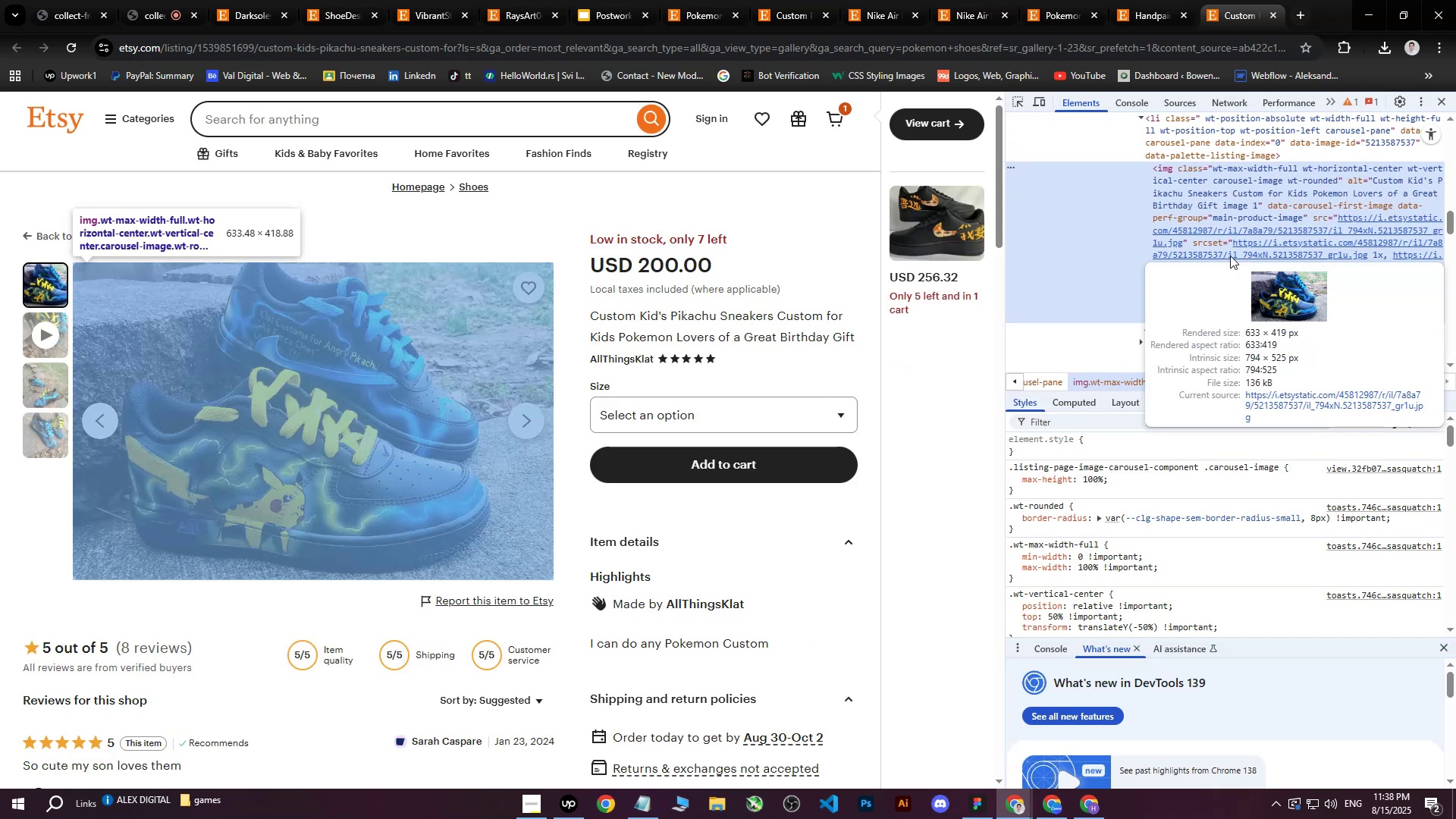 
left_click([1288, 249])
 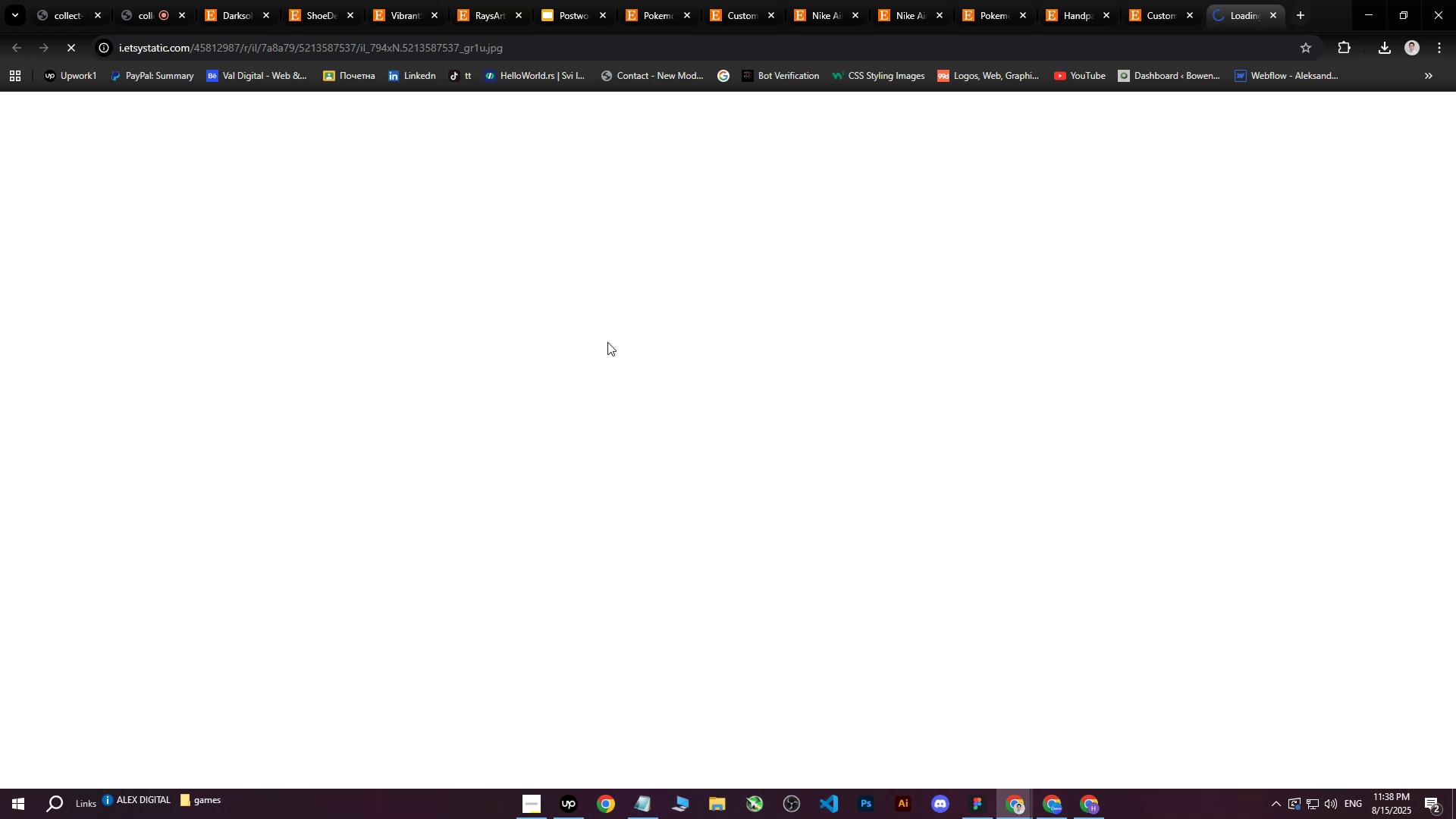 
right_click([643, 366])
 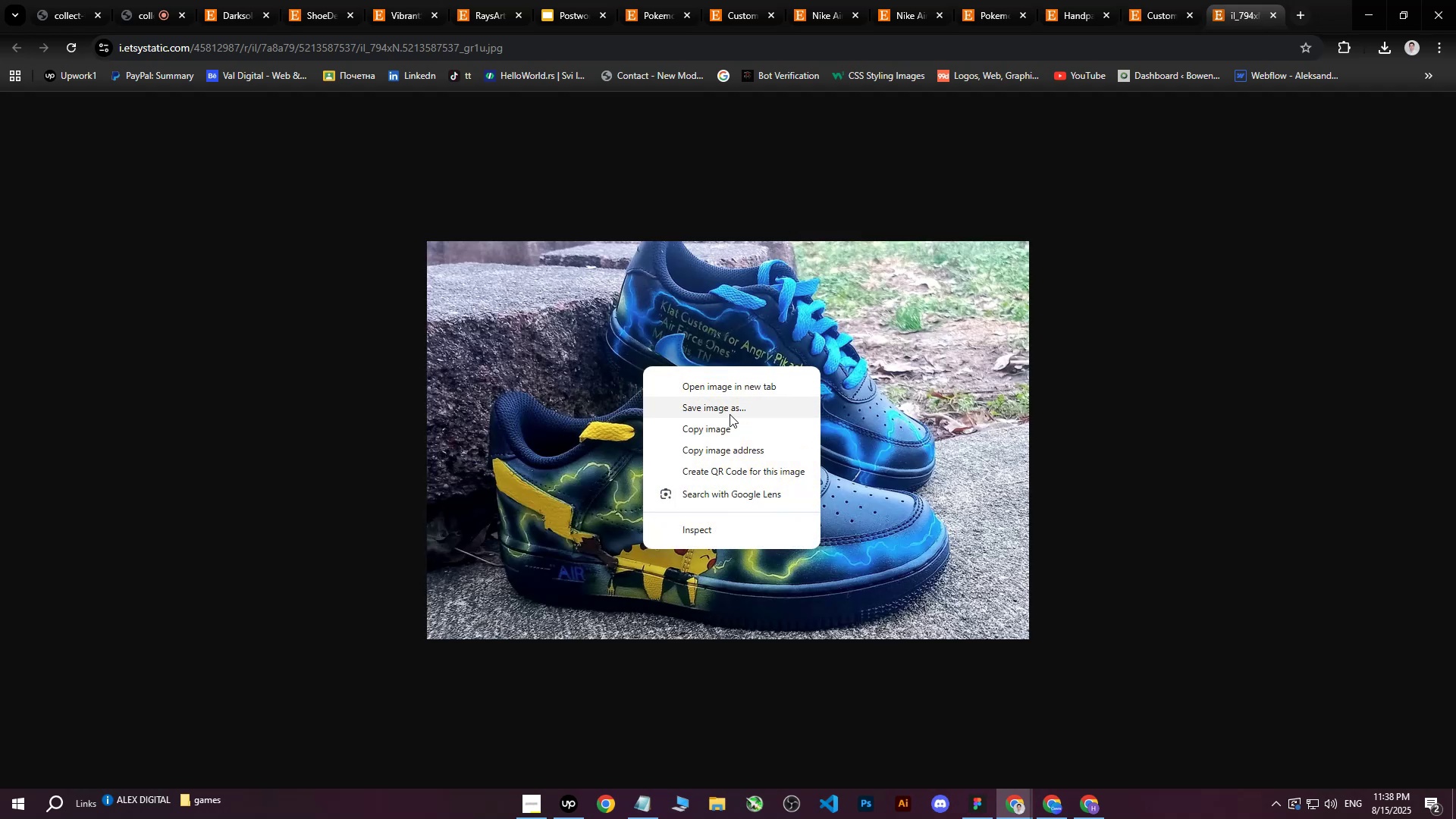 
left_click([731, 405])
 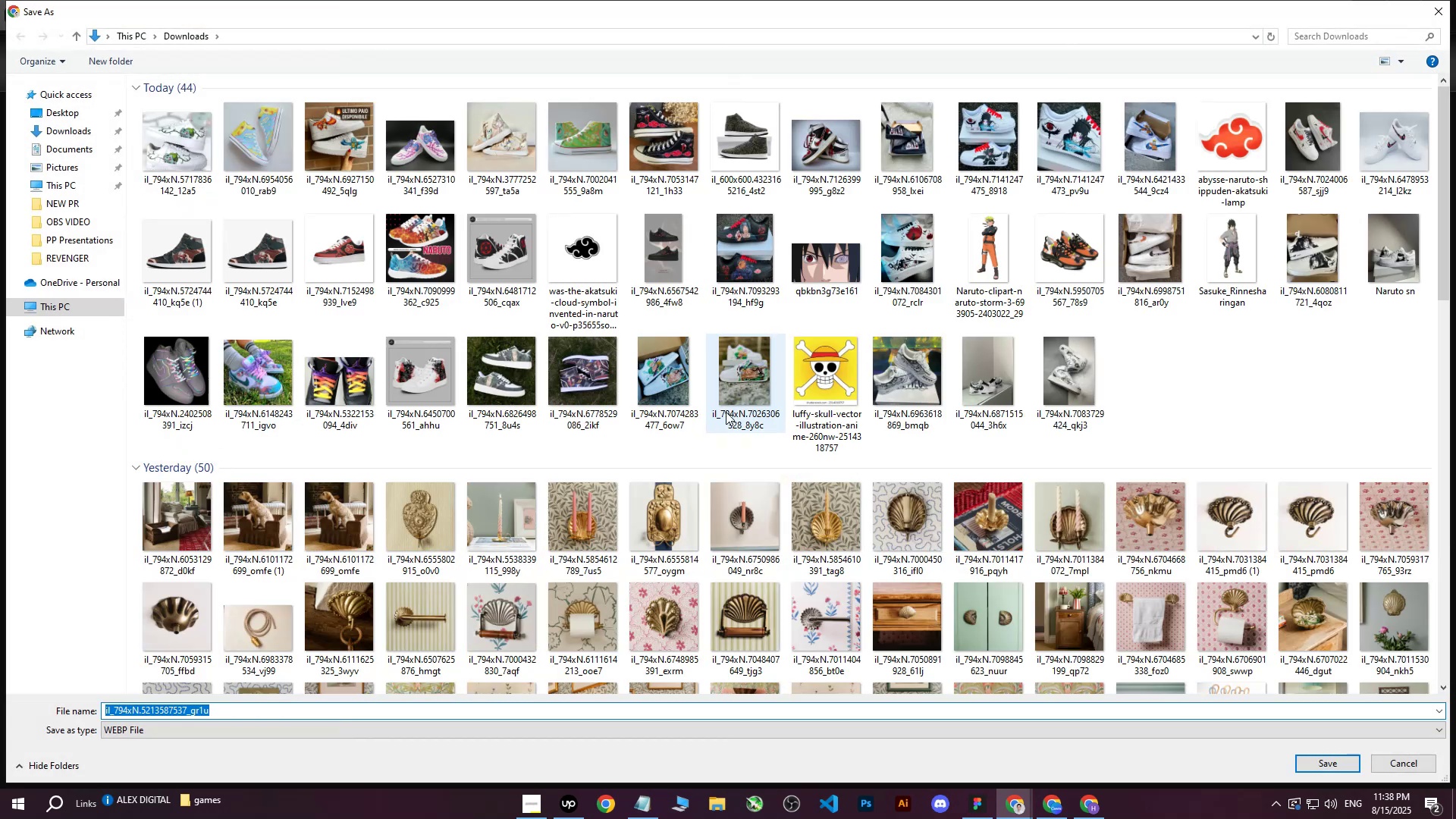 
wait(7.27)
 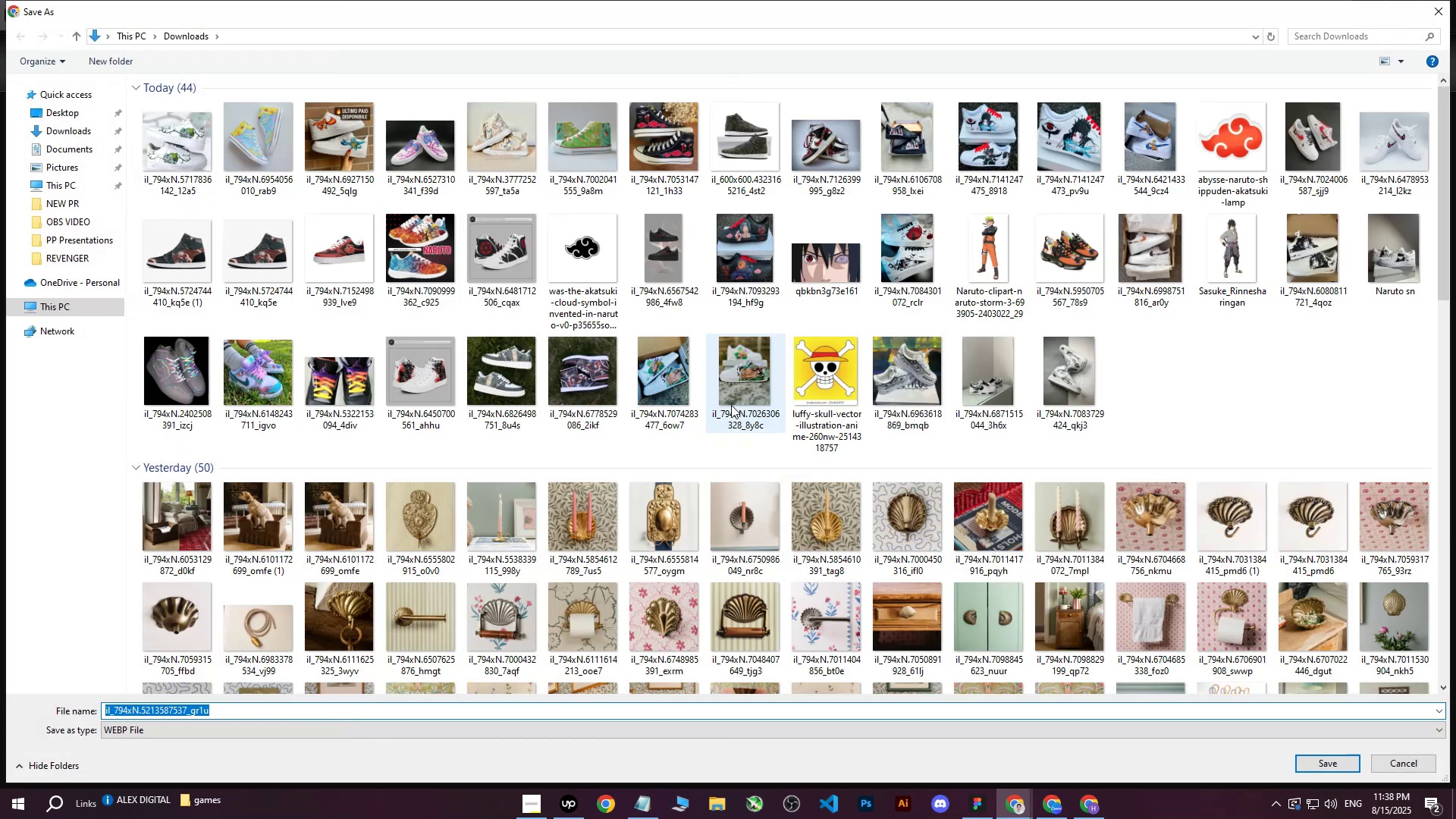 
left_click([1318, 764])
 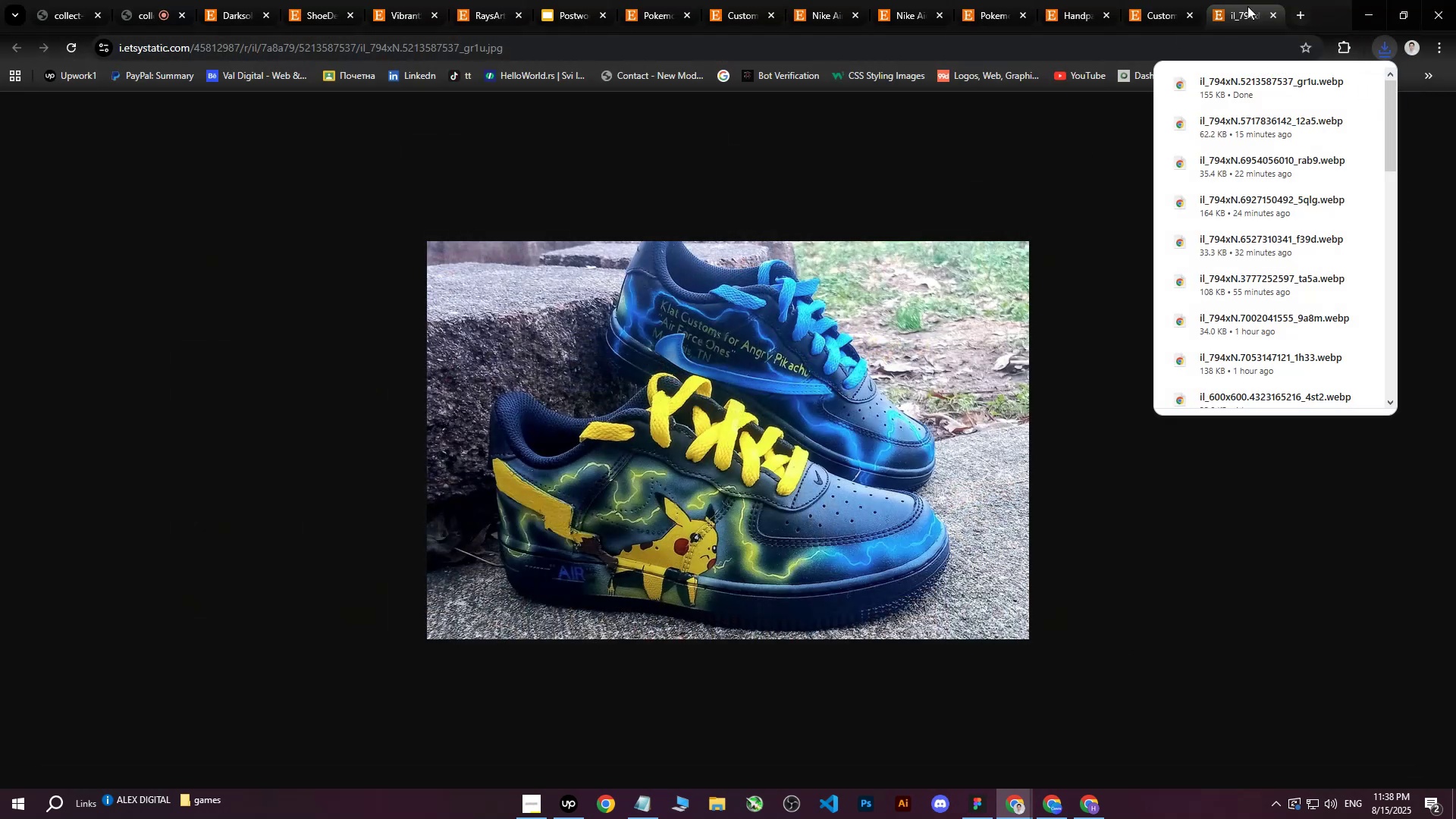 
left_click_drag(start_coordinate=[1272, 14], to_coordinate=[1263, 8])
 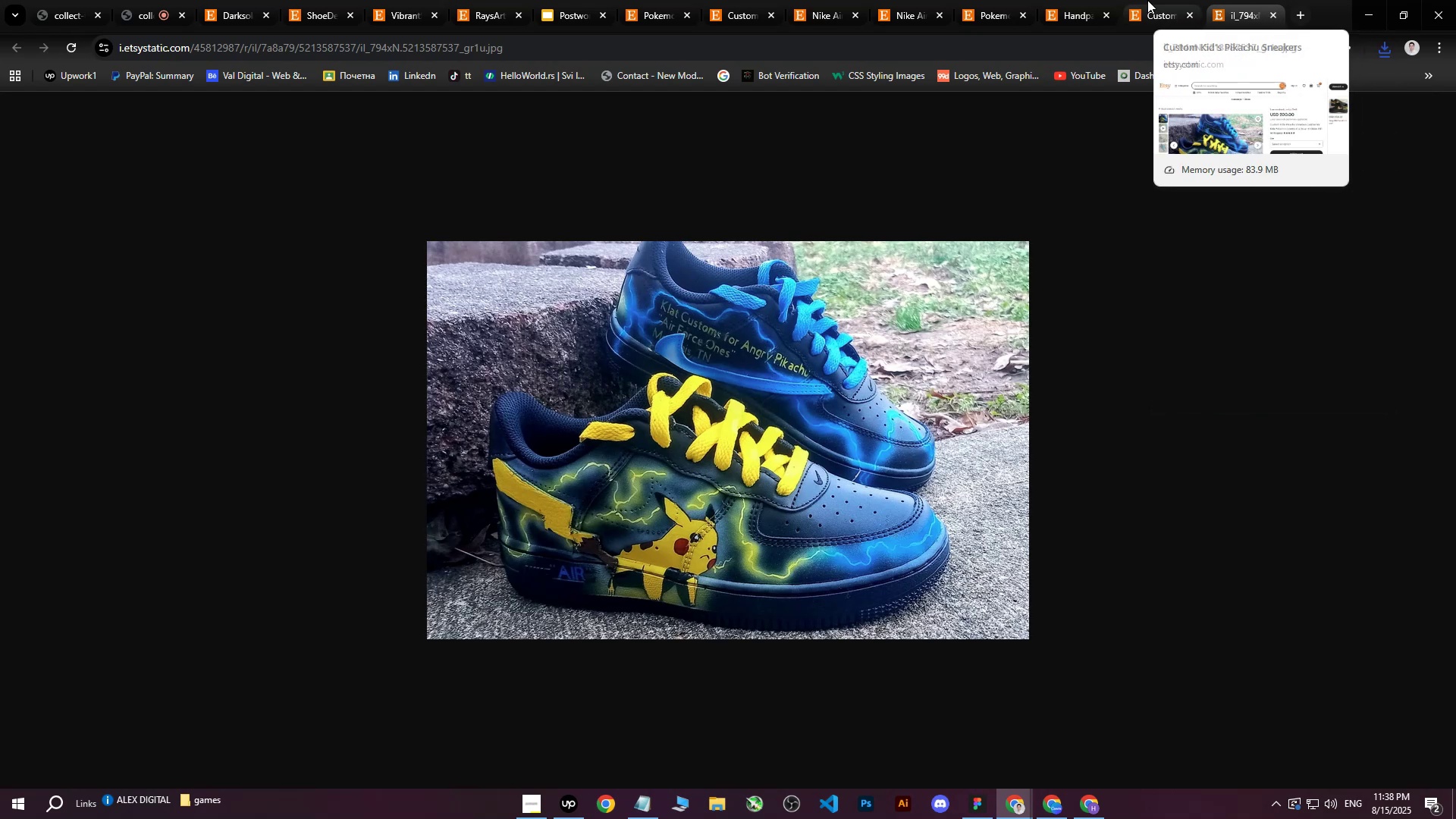 
left_click([1147, 0])
 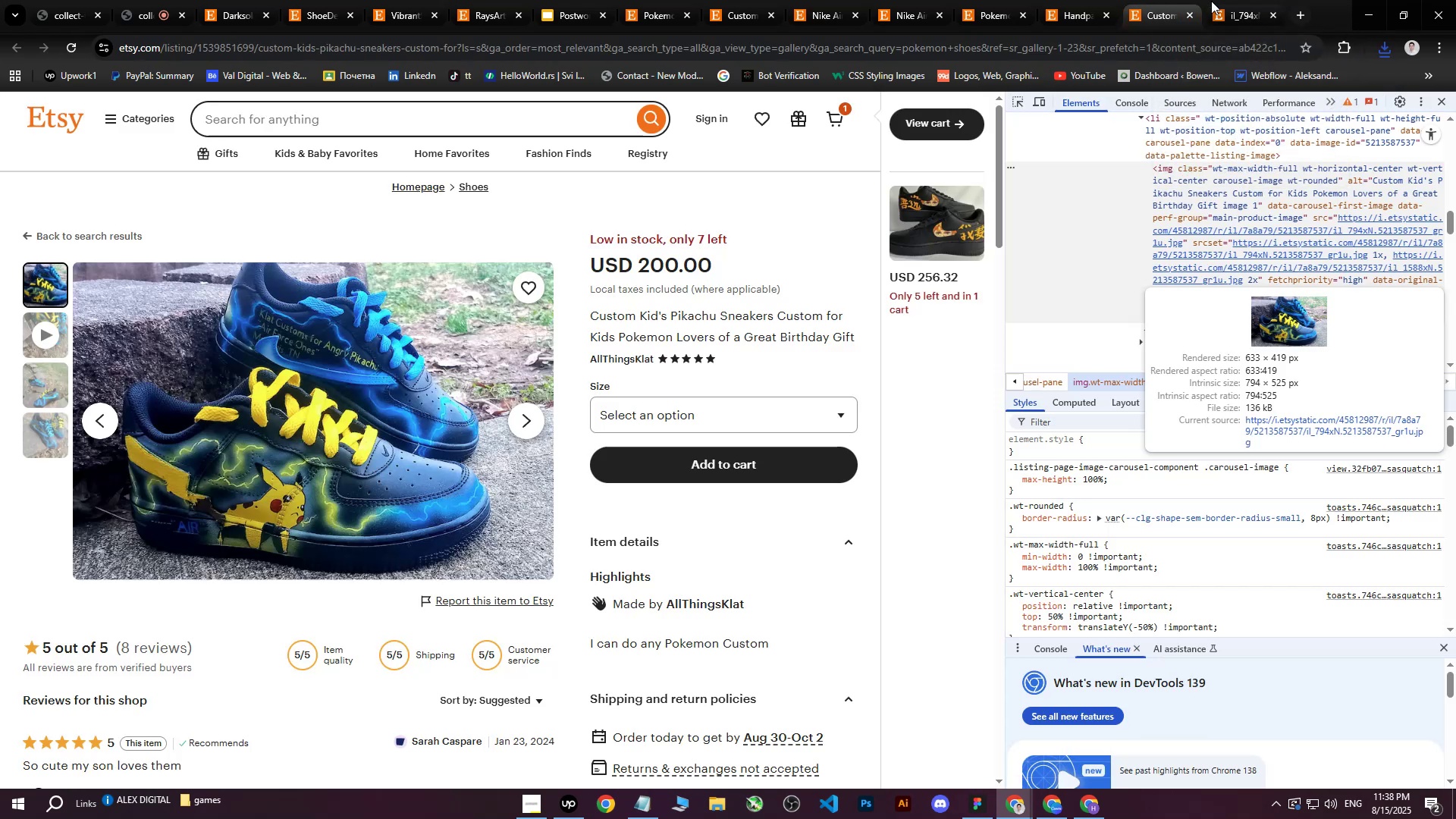 
left_click_drag(start_coordinate=[1222, 2], to_coordinate=[1225, 4])
 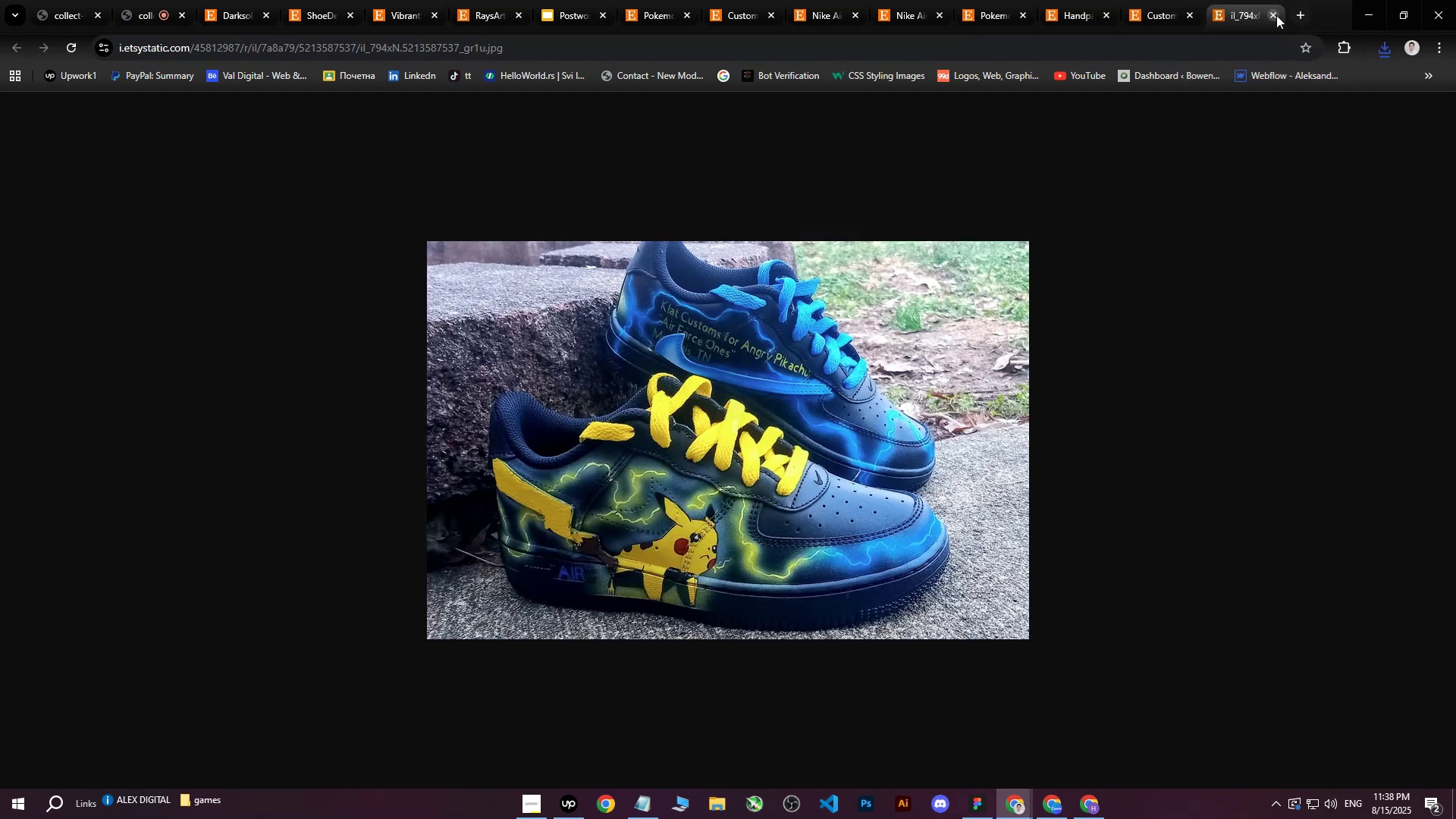 
triple_click([1276, 16])
 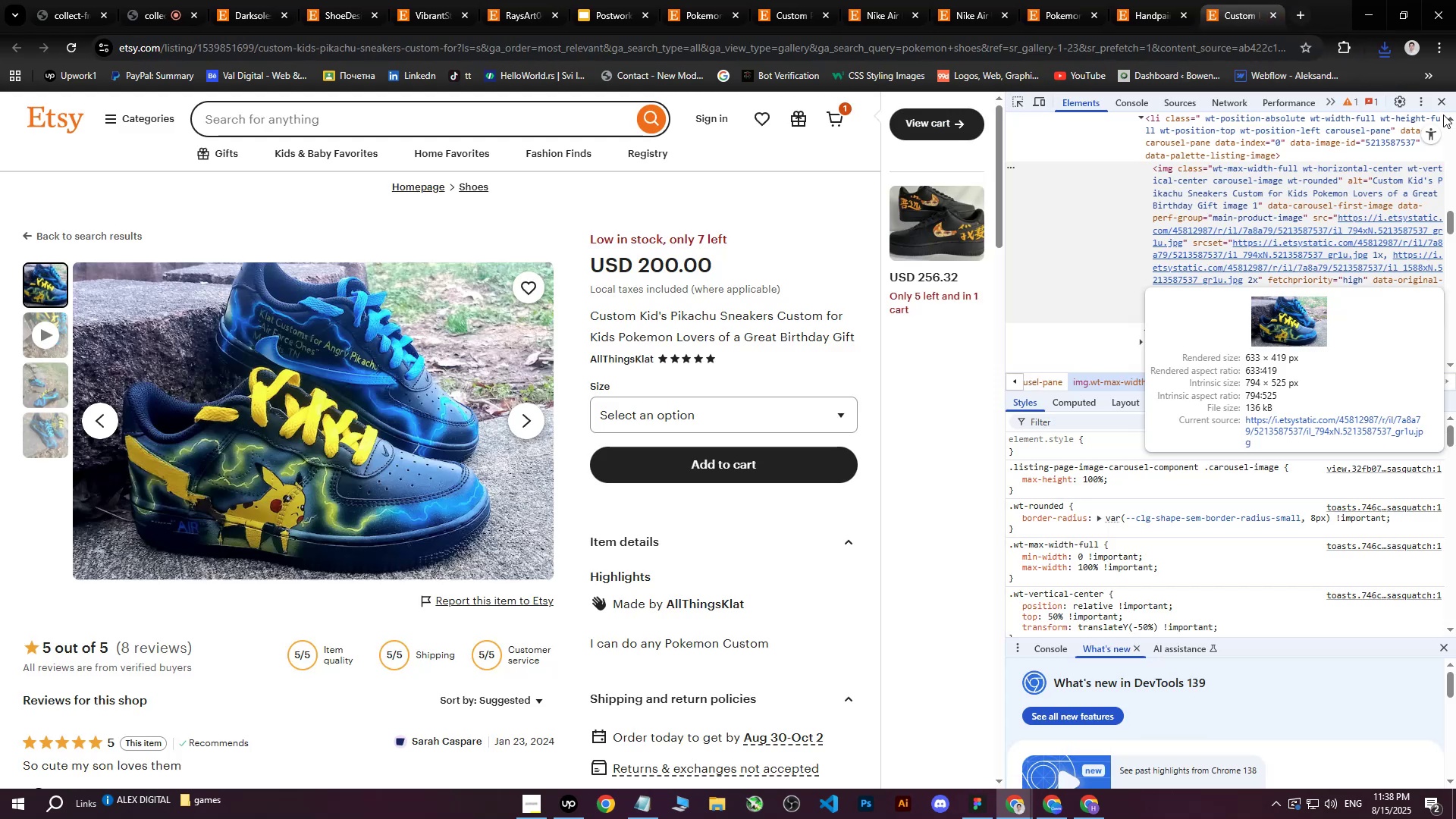 
left_click([1439, 104])
 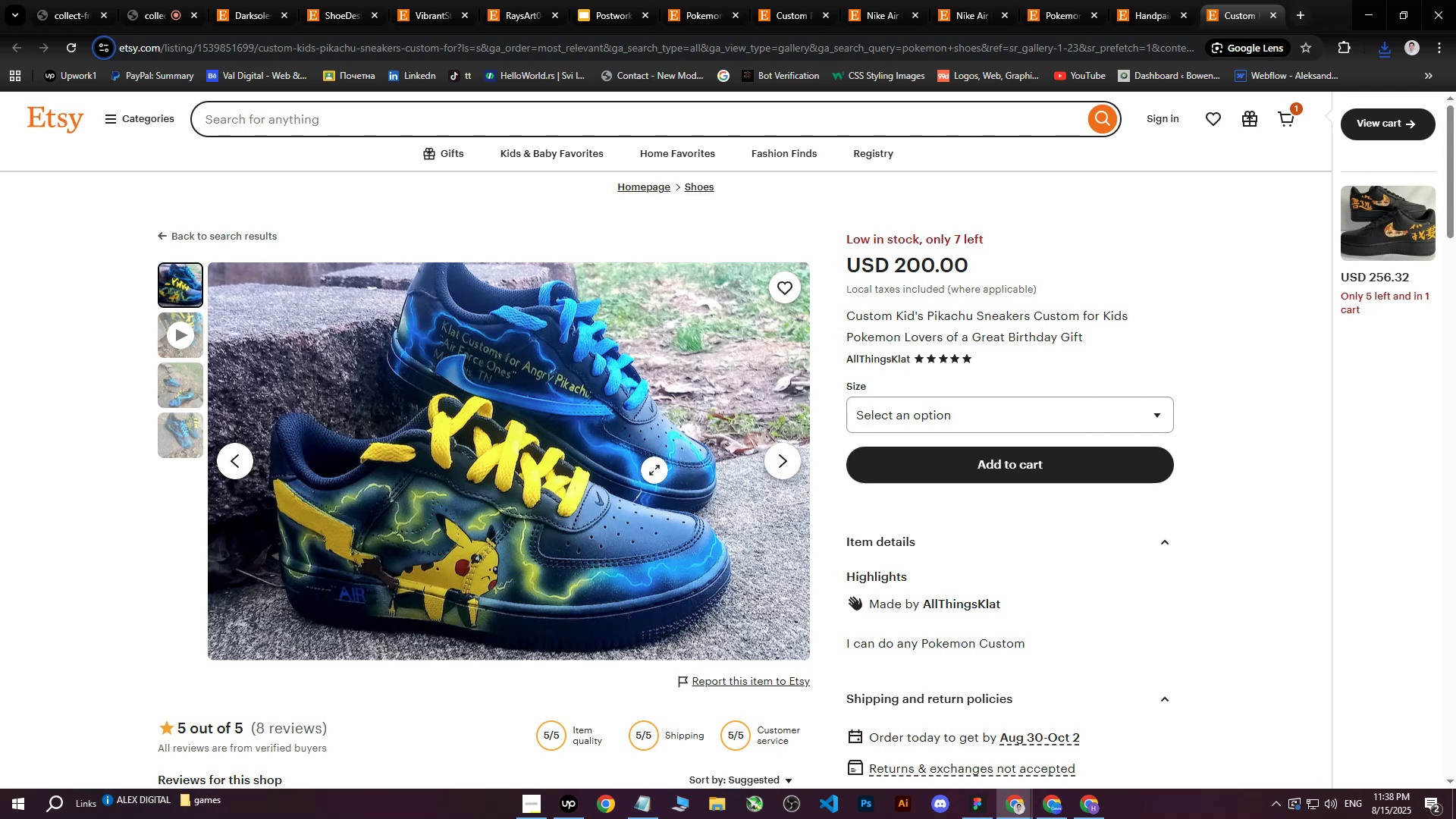 
wait(22.16)
 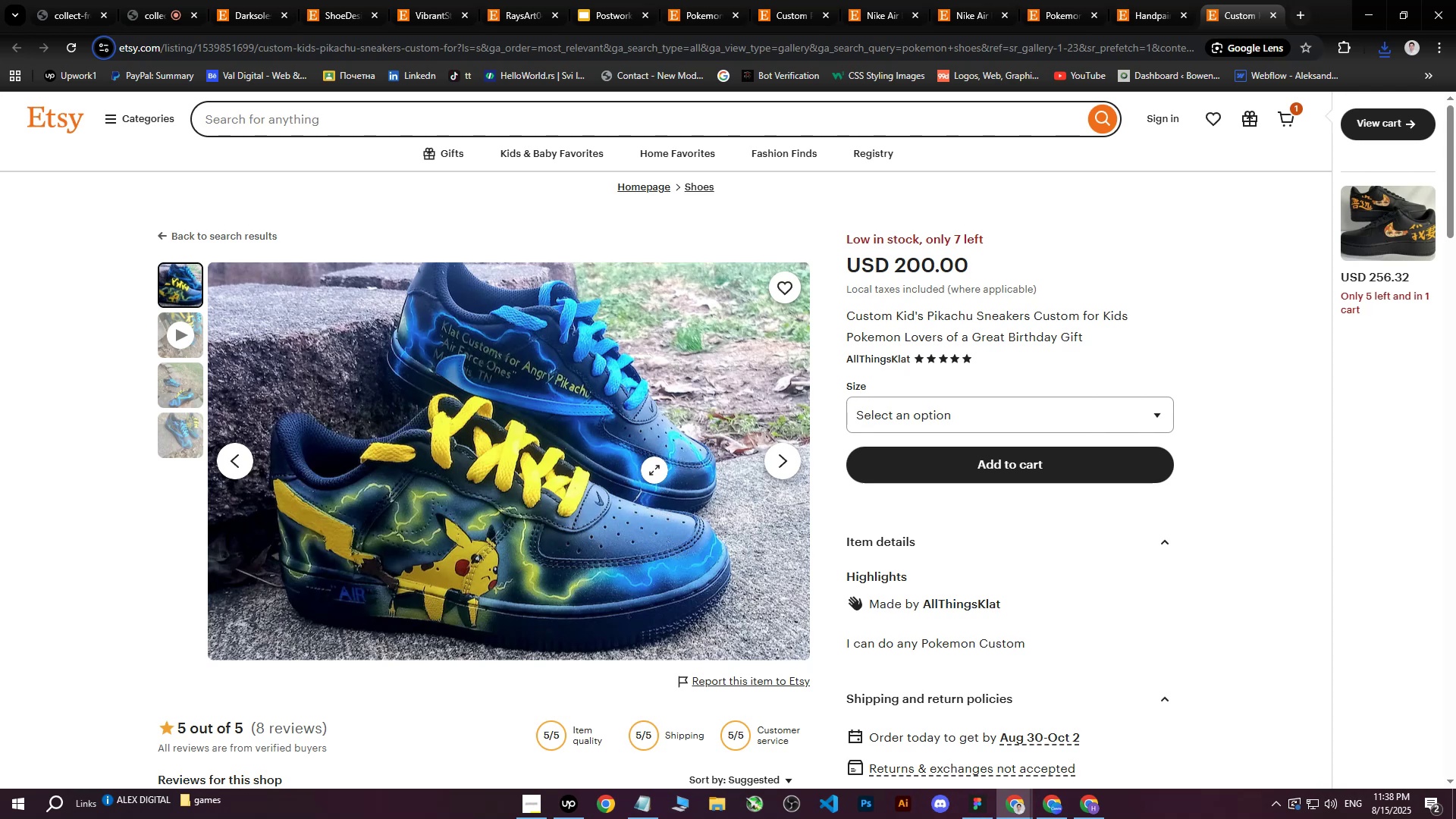 
right_click([635, 410])
 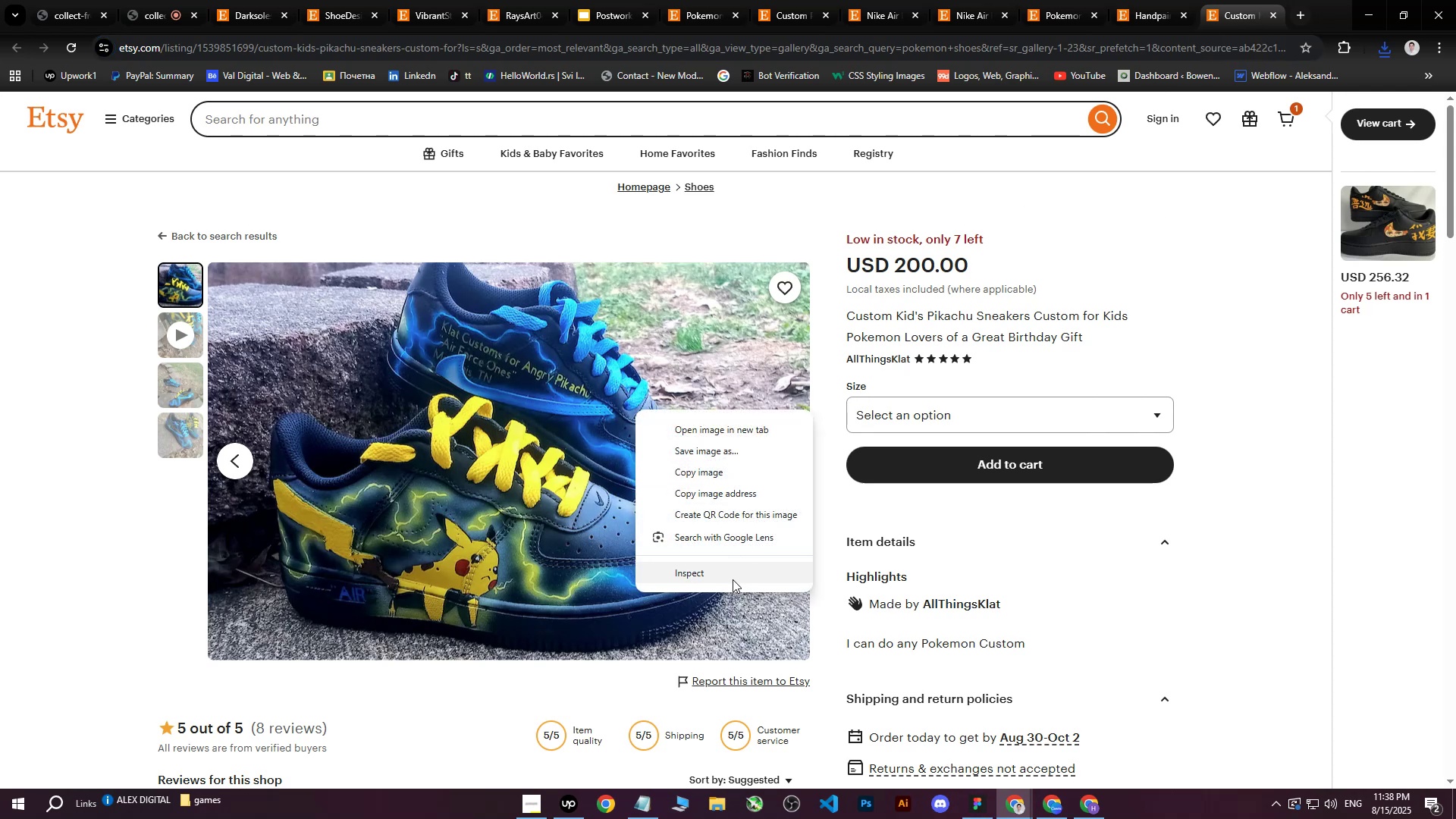 
left_click([733, 579])
 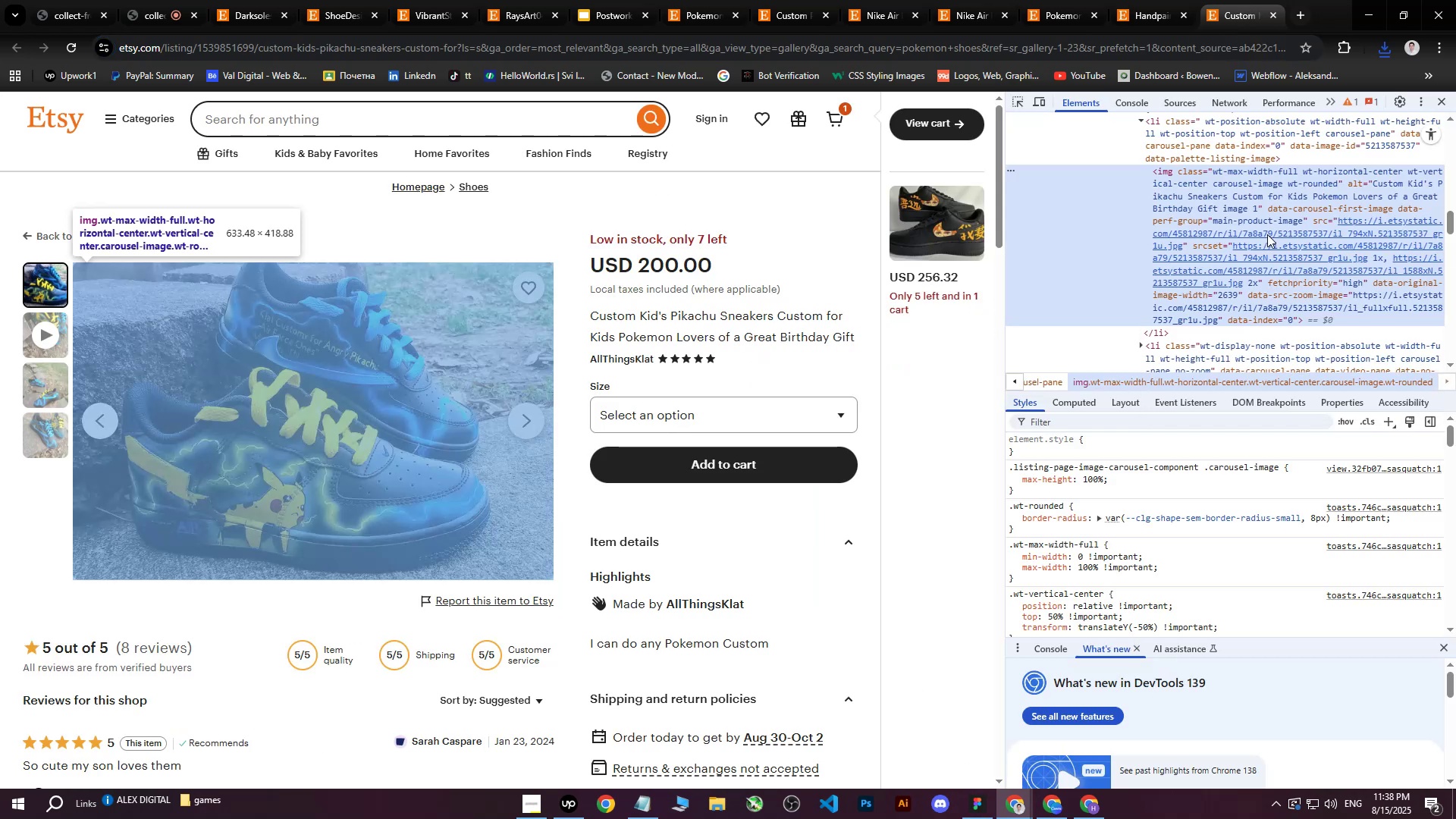 
left_click([1260, 234])
 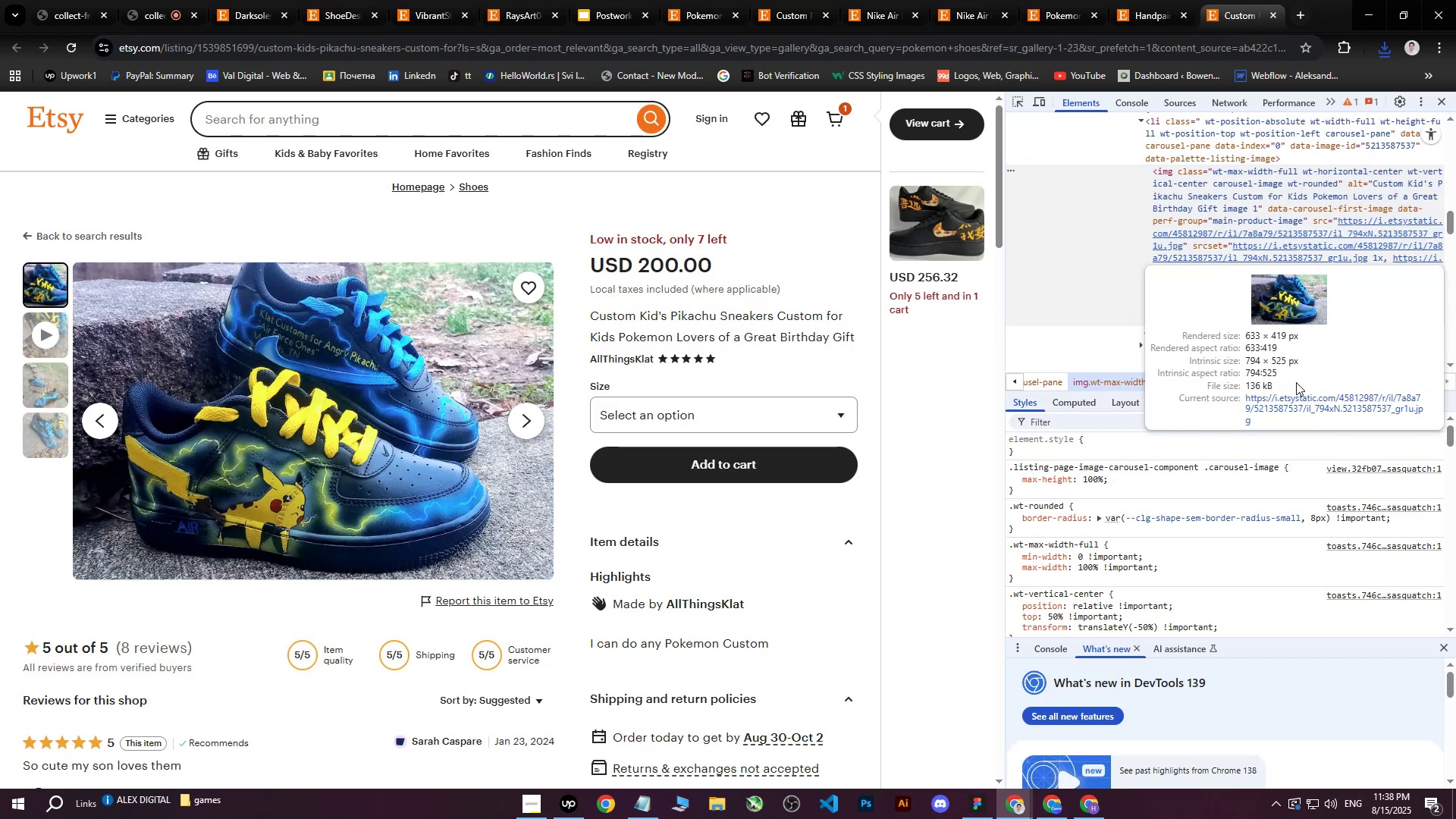 
left_click([1291, 406])
 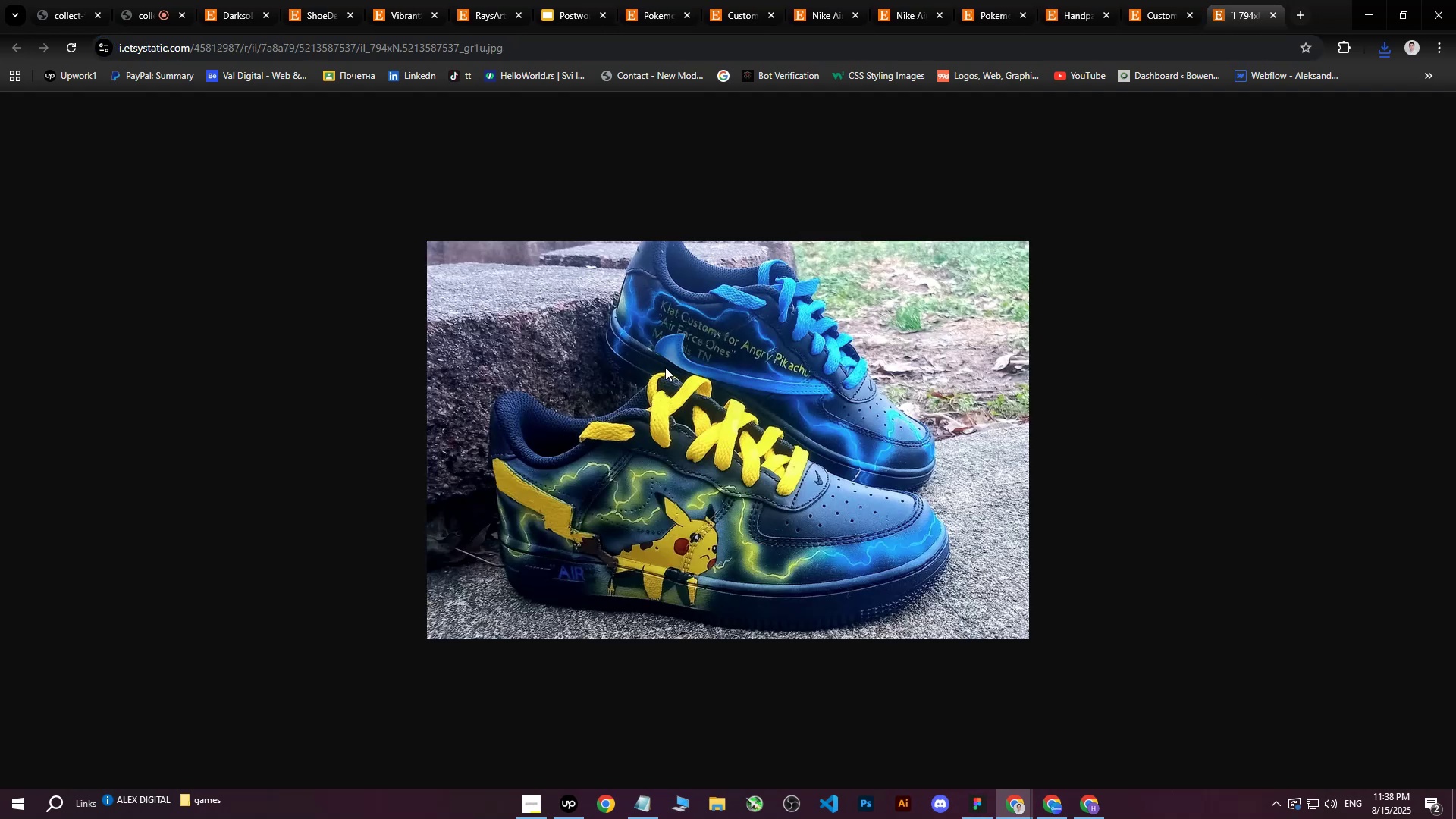 
right_click([657, 366])
 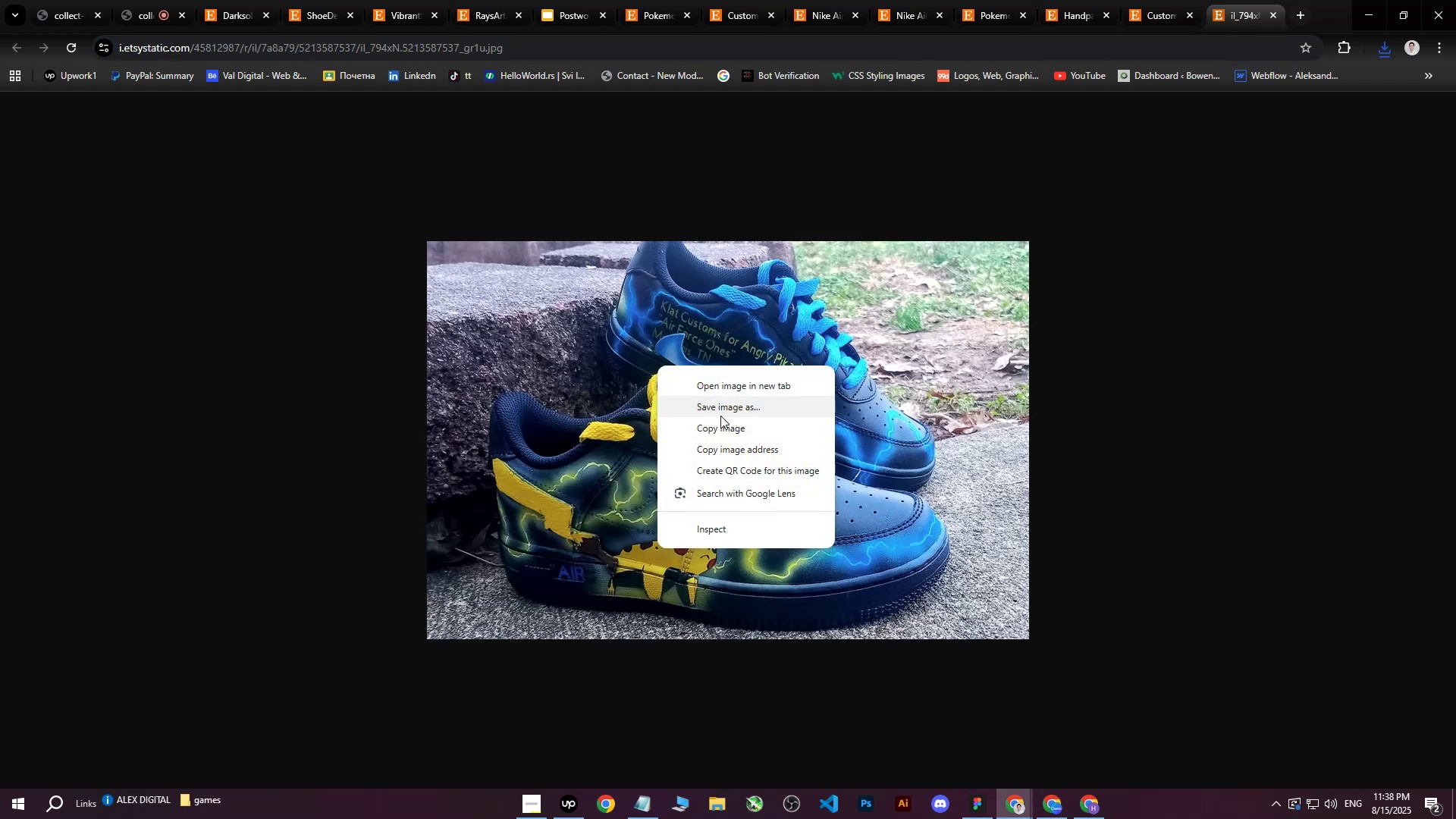 
left_click([724, 410])
 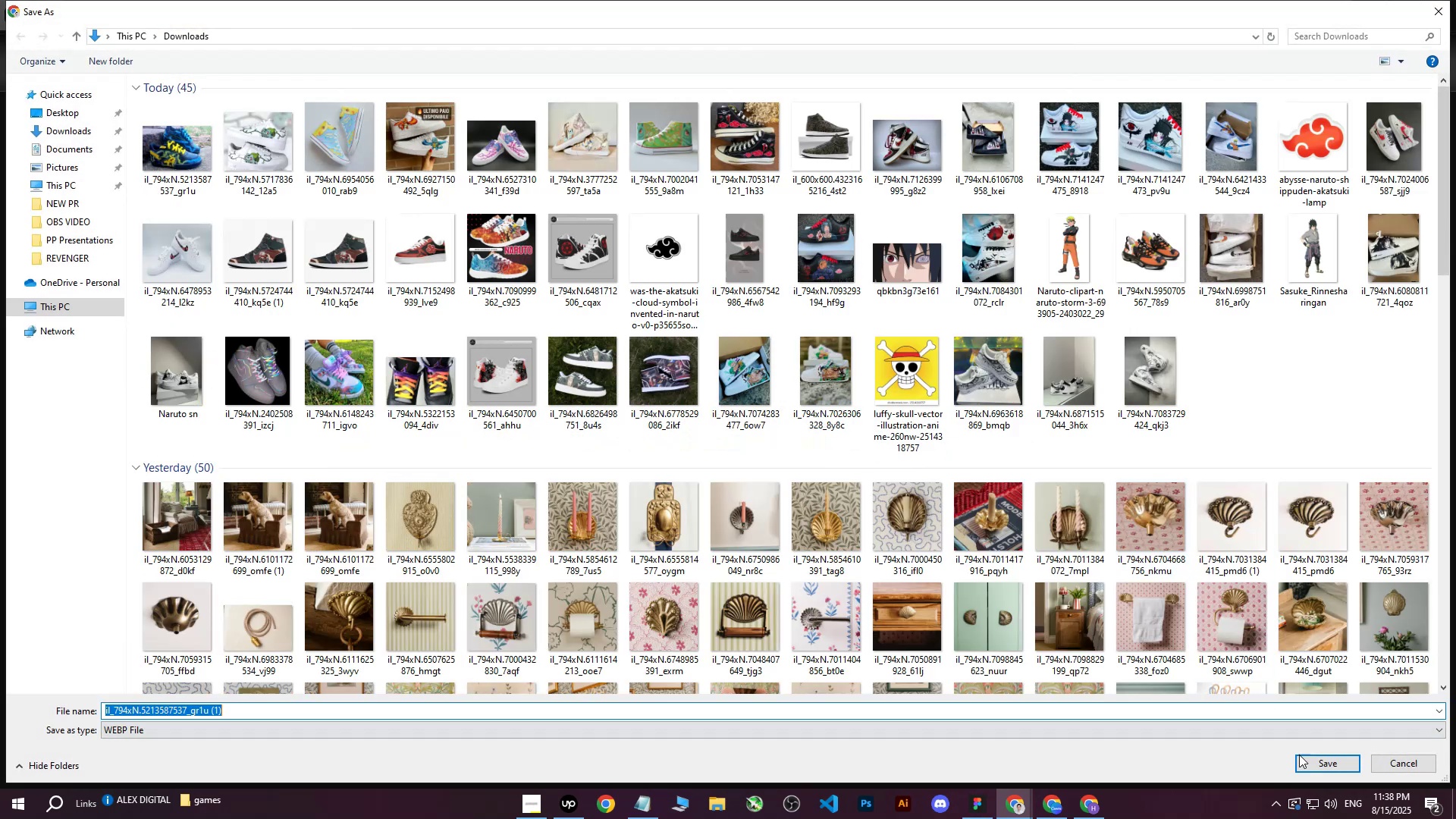 
left_click([1309, 764])
 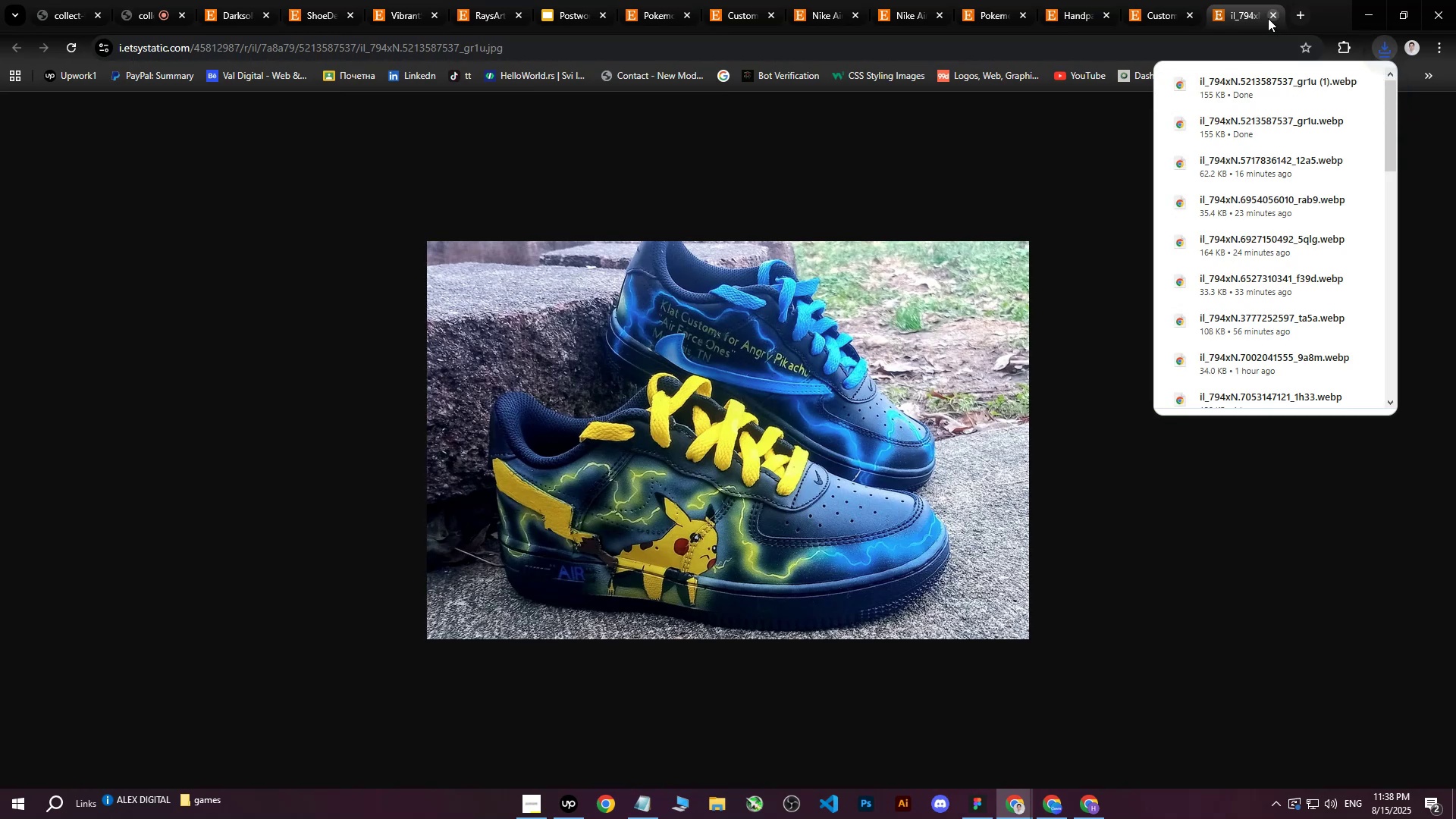 
left_click([1276, 20])
 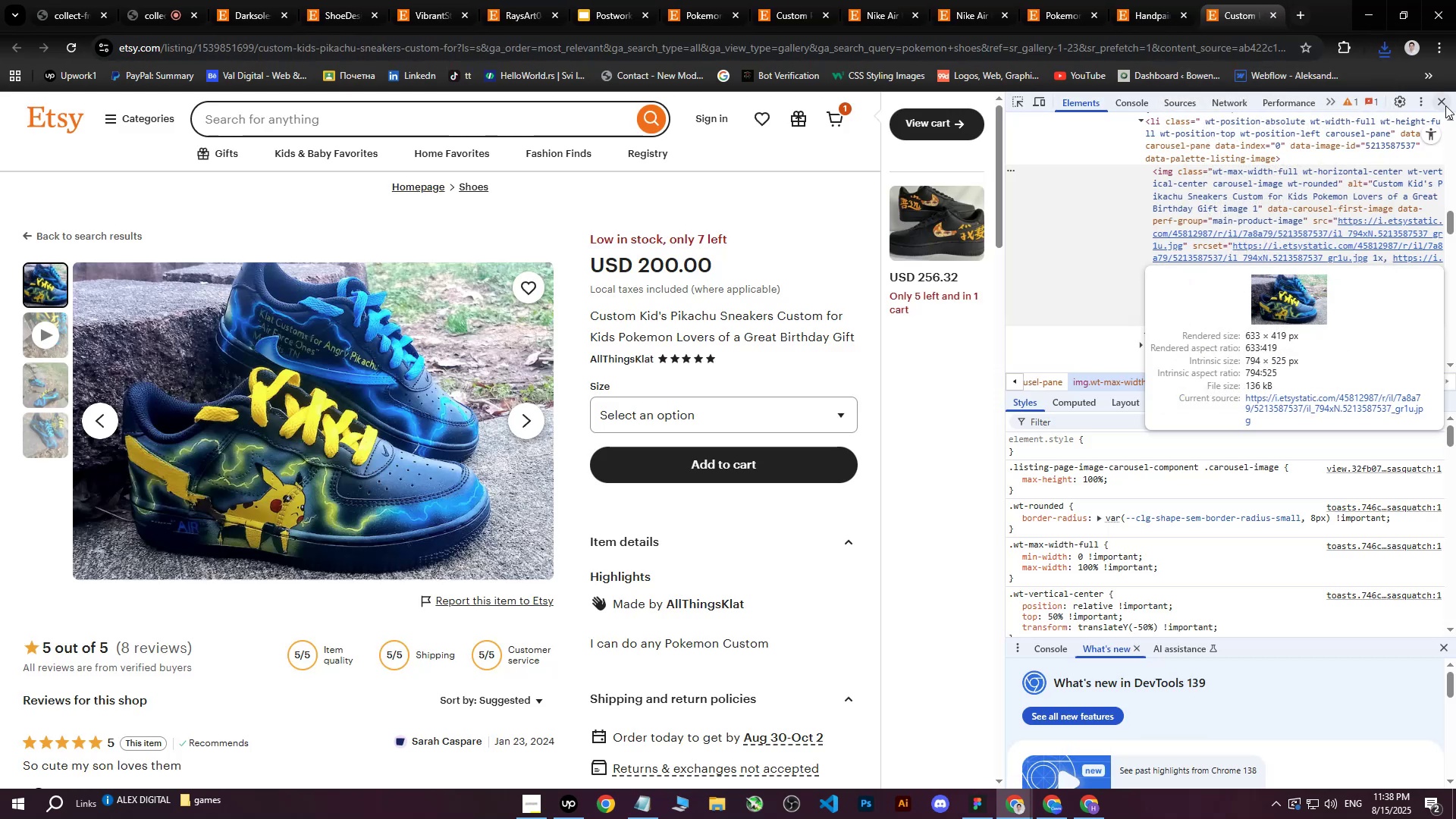 
left_click([1447, 102])
 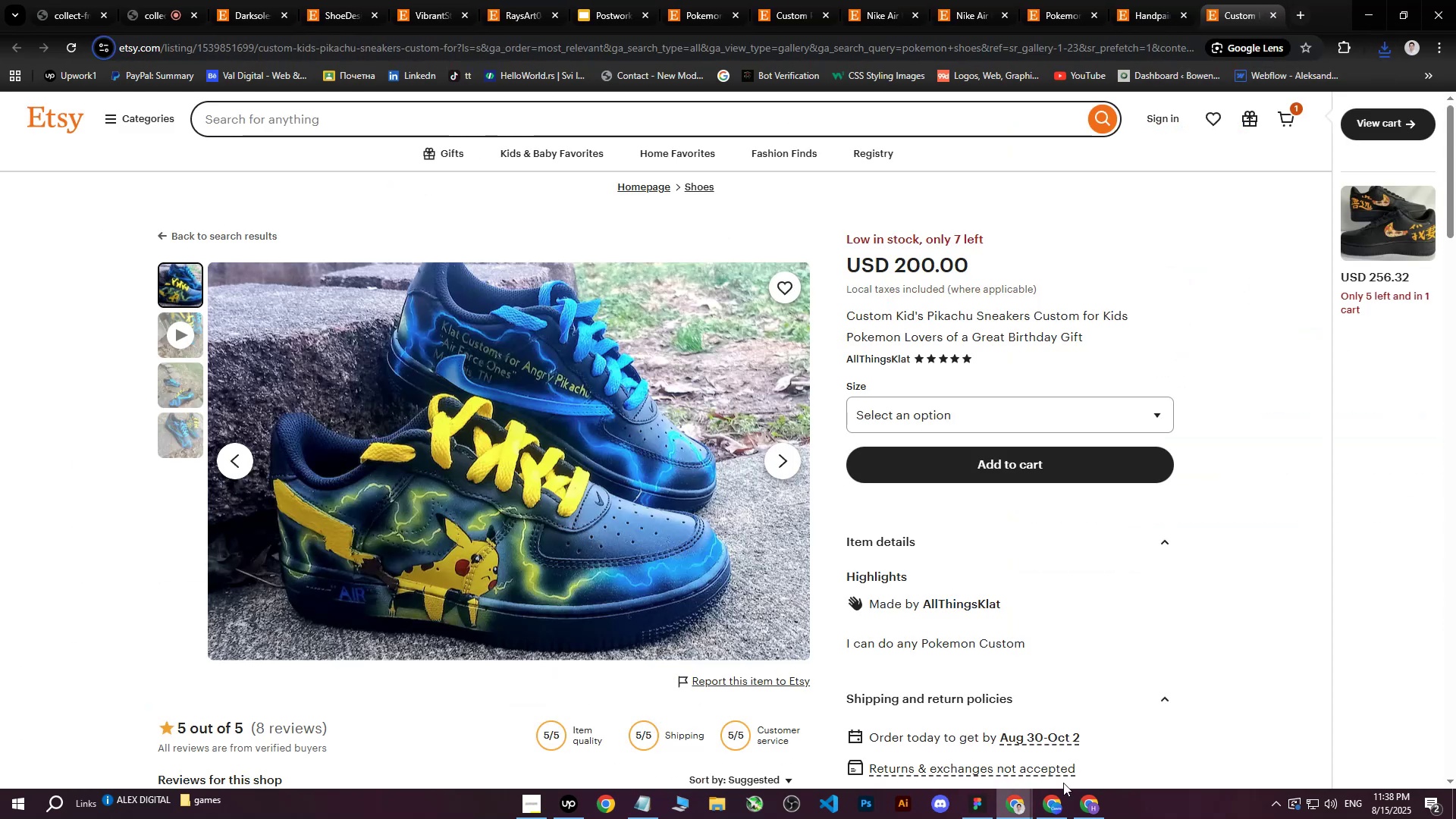 
left_click([1077, 812])
 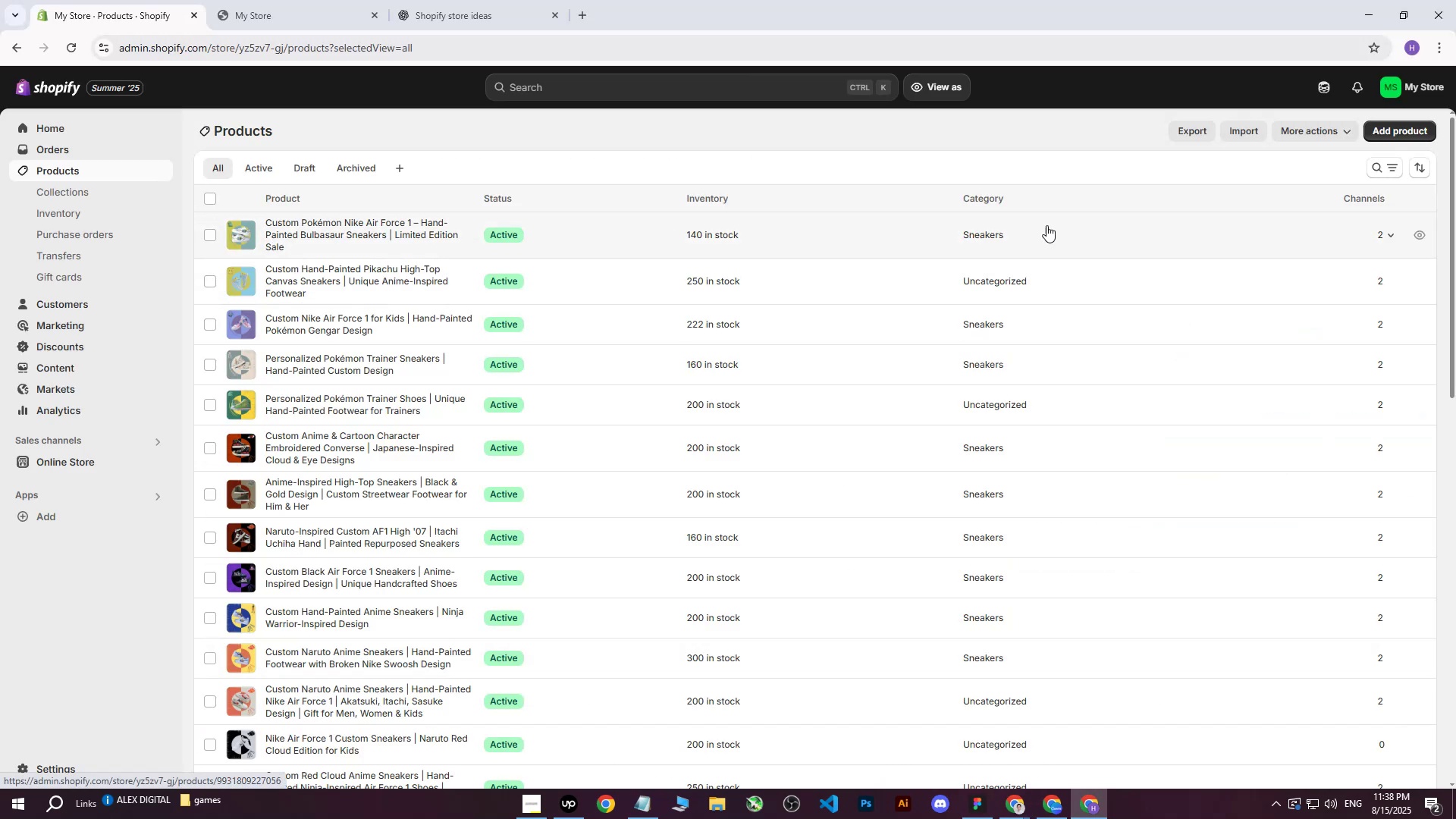 
left_click([1391, 138])
 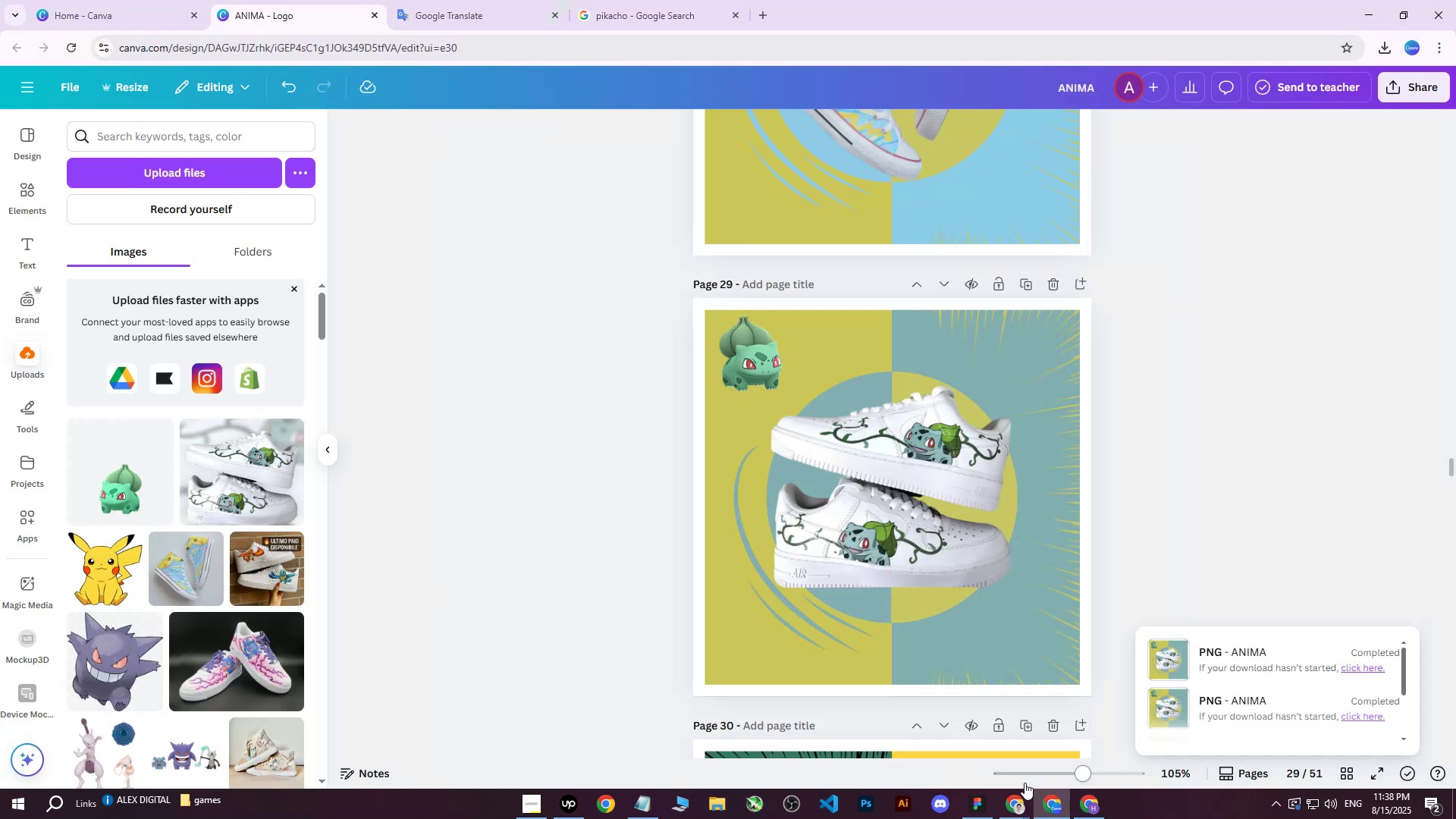 
left_click([1025, 287])
 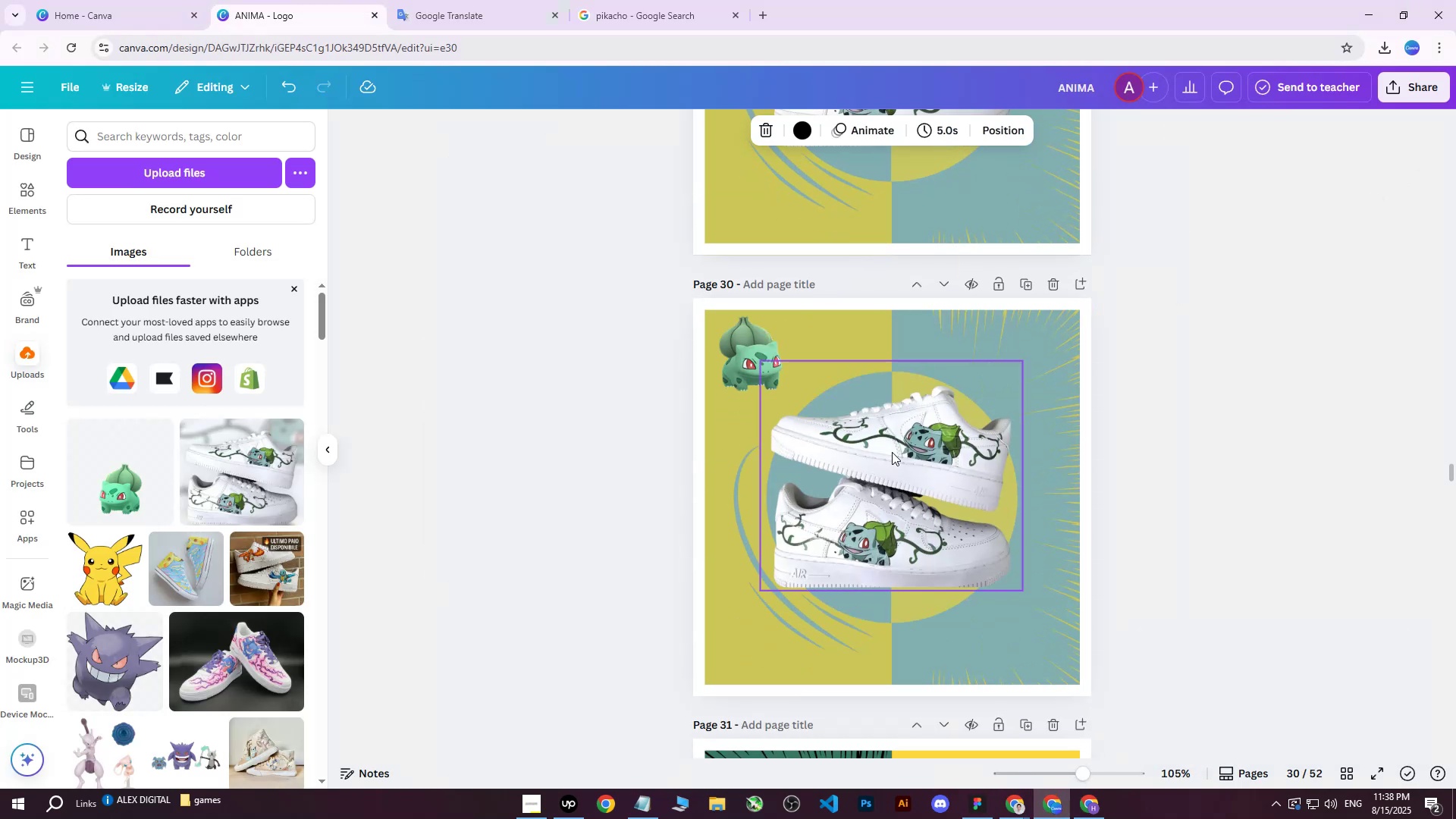 
left_click([857, 442])
 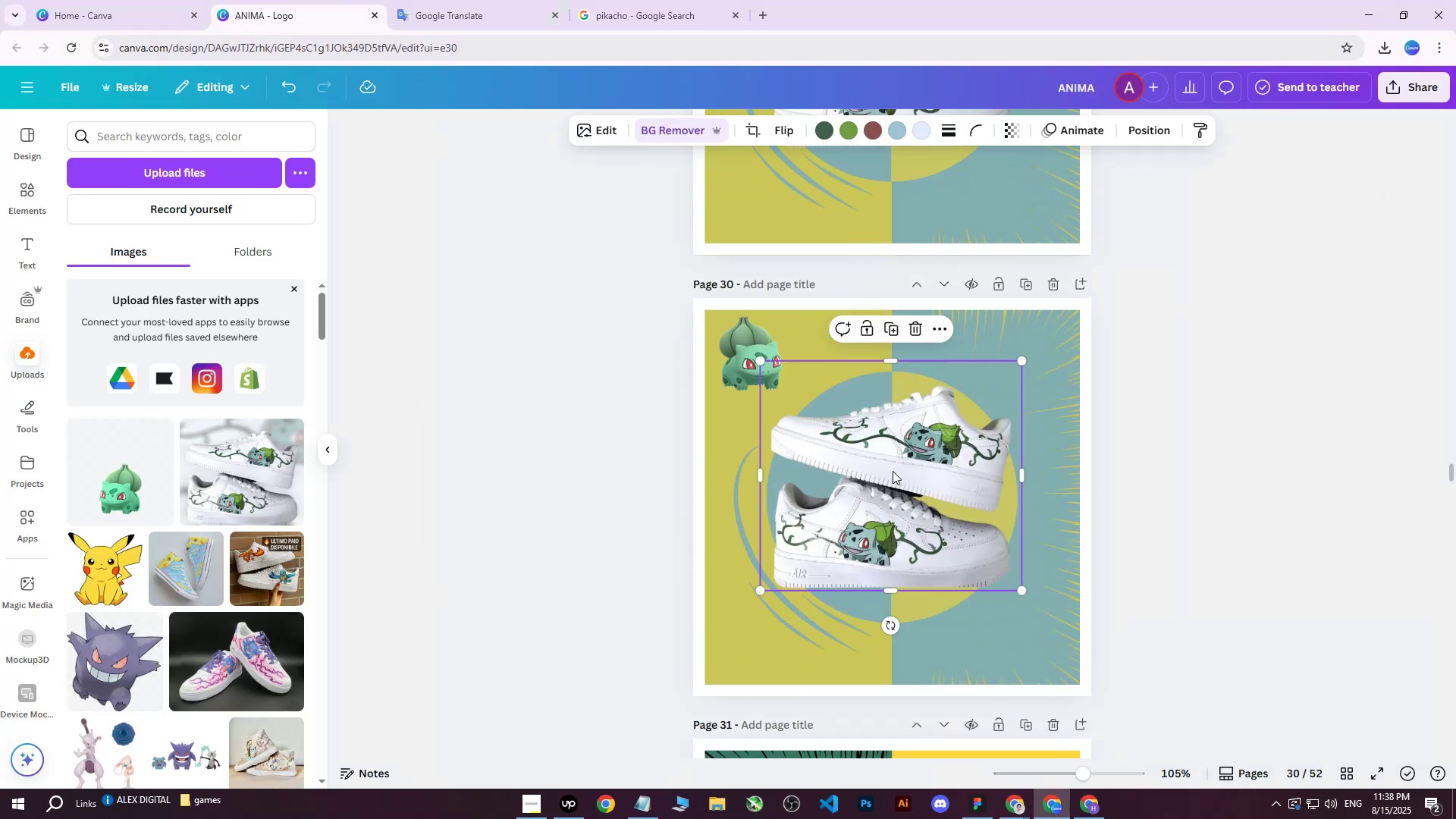 
left_click_drag(start_coordinate=[893, 480], to_coordinate=[884, 497])
 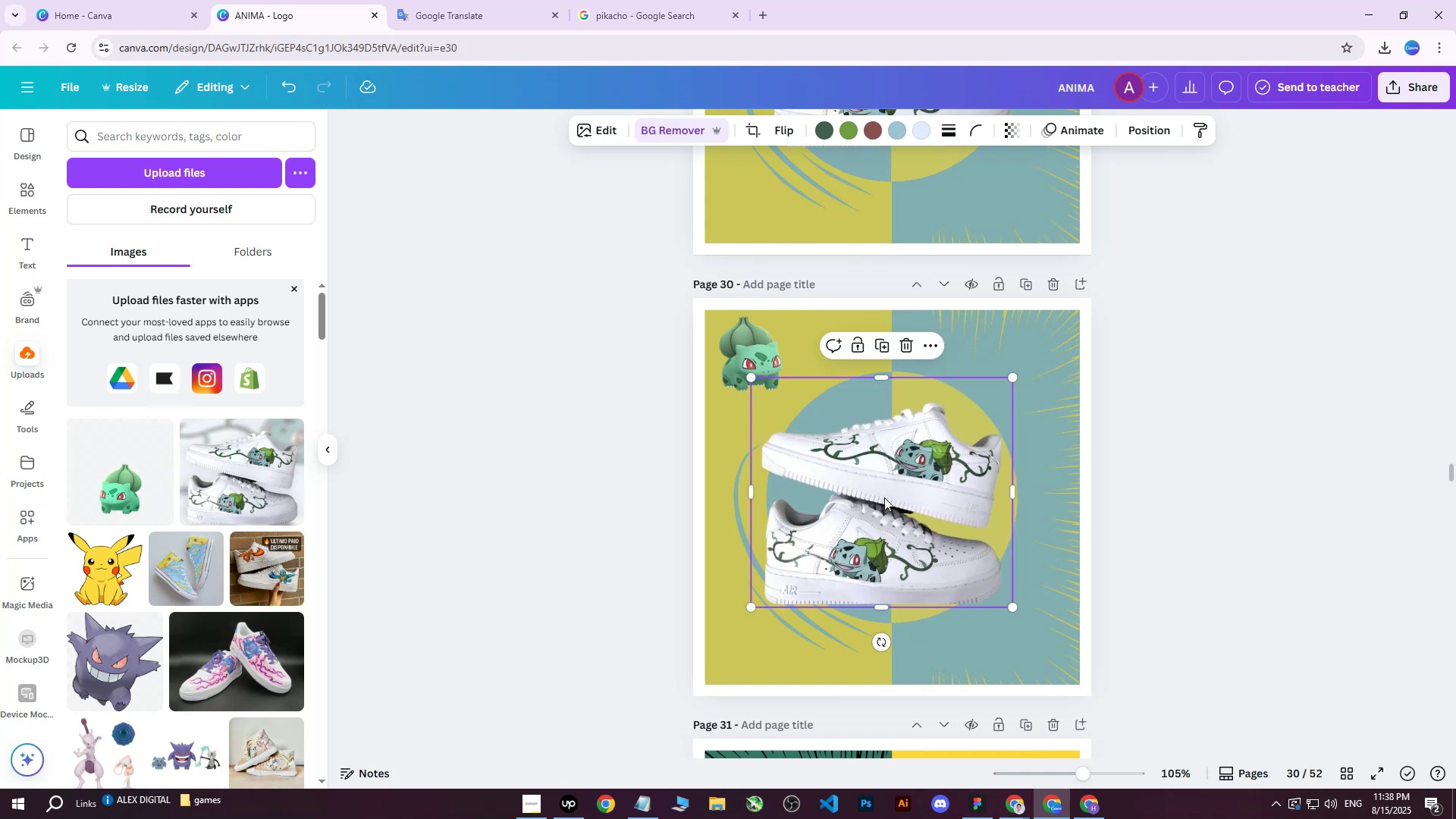 
left_click_drag(start_coordinate=[890, 488], to_coordinate=[910, 494])
 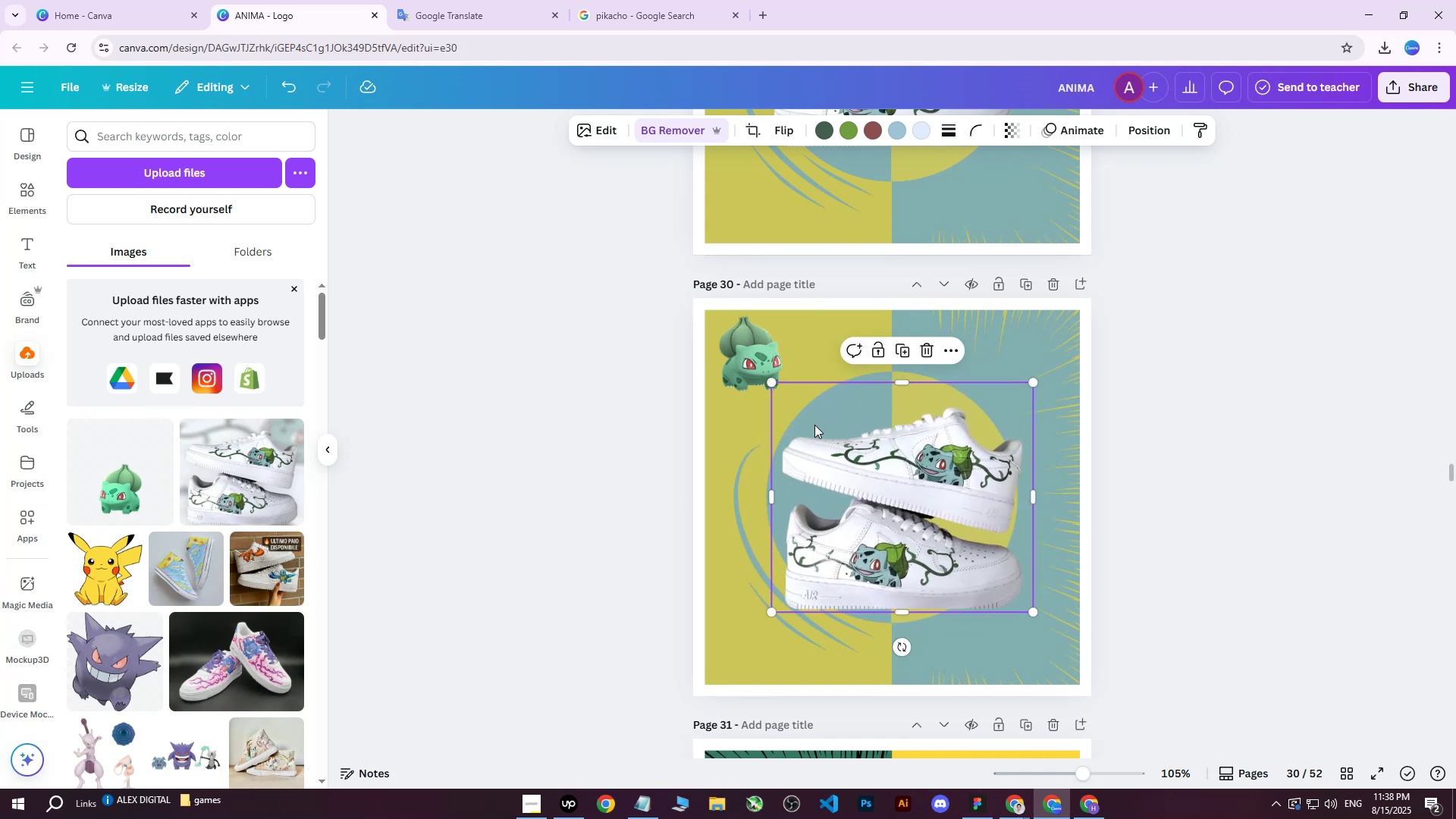 
key(Delete)
 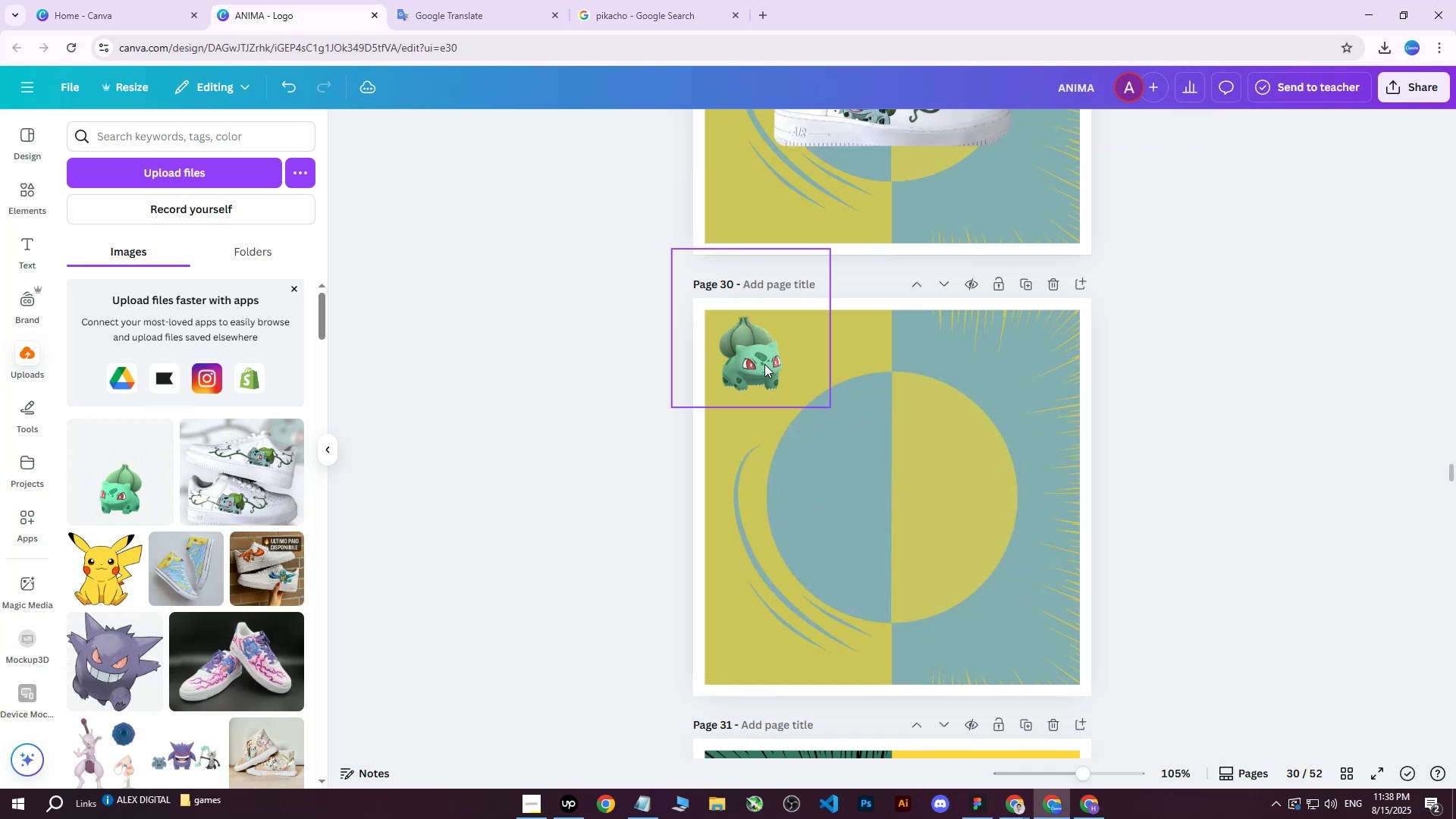 
left_click([764, 364])
 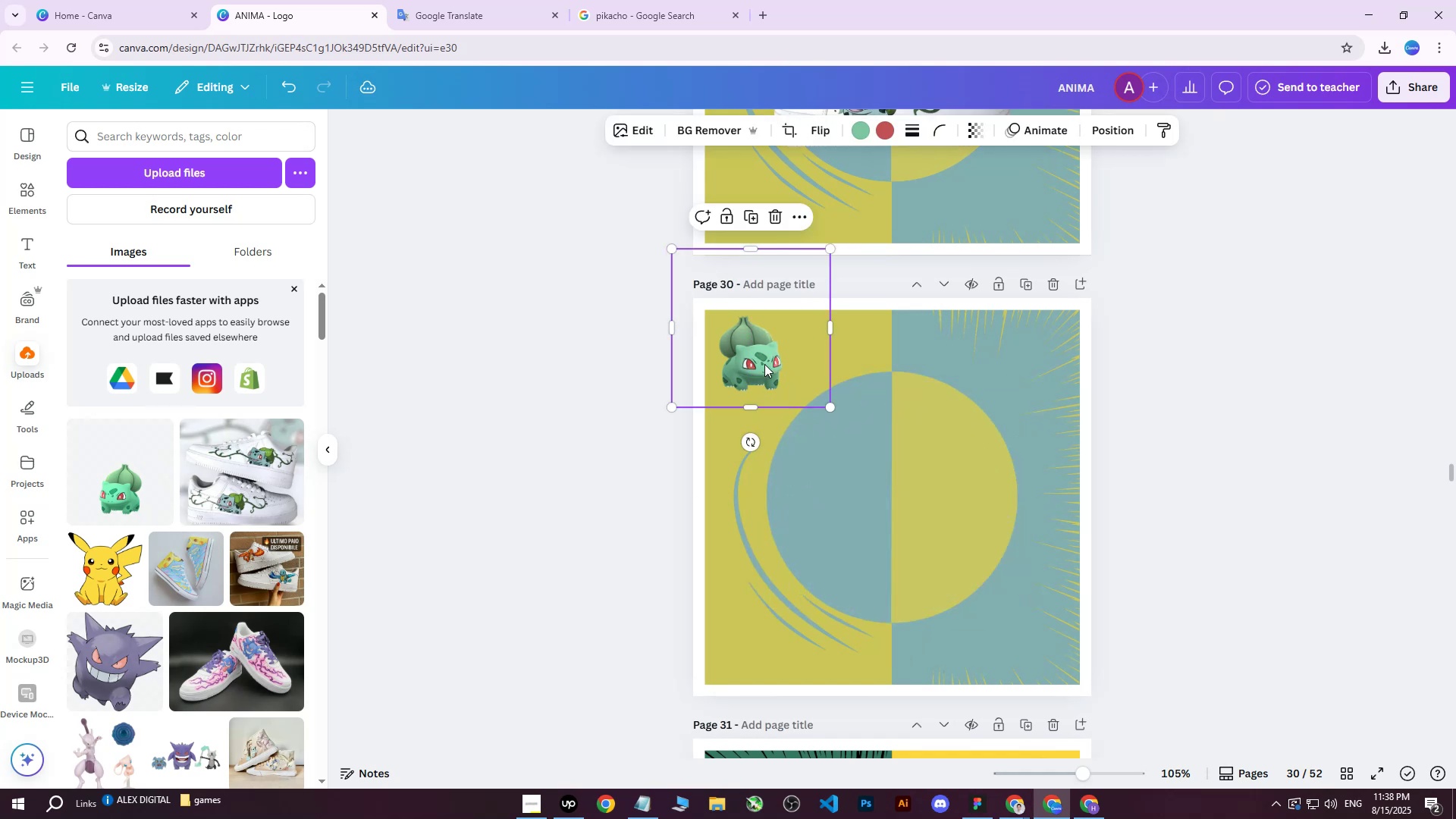 
key(Delete)
 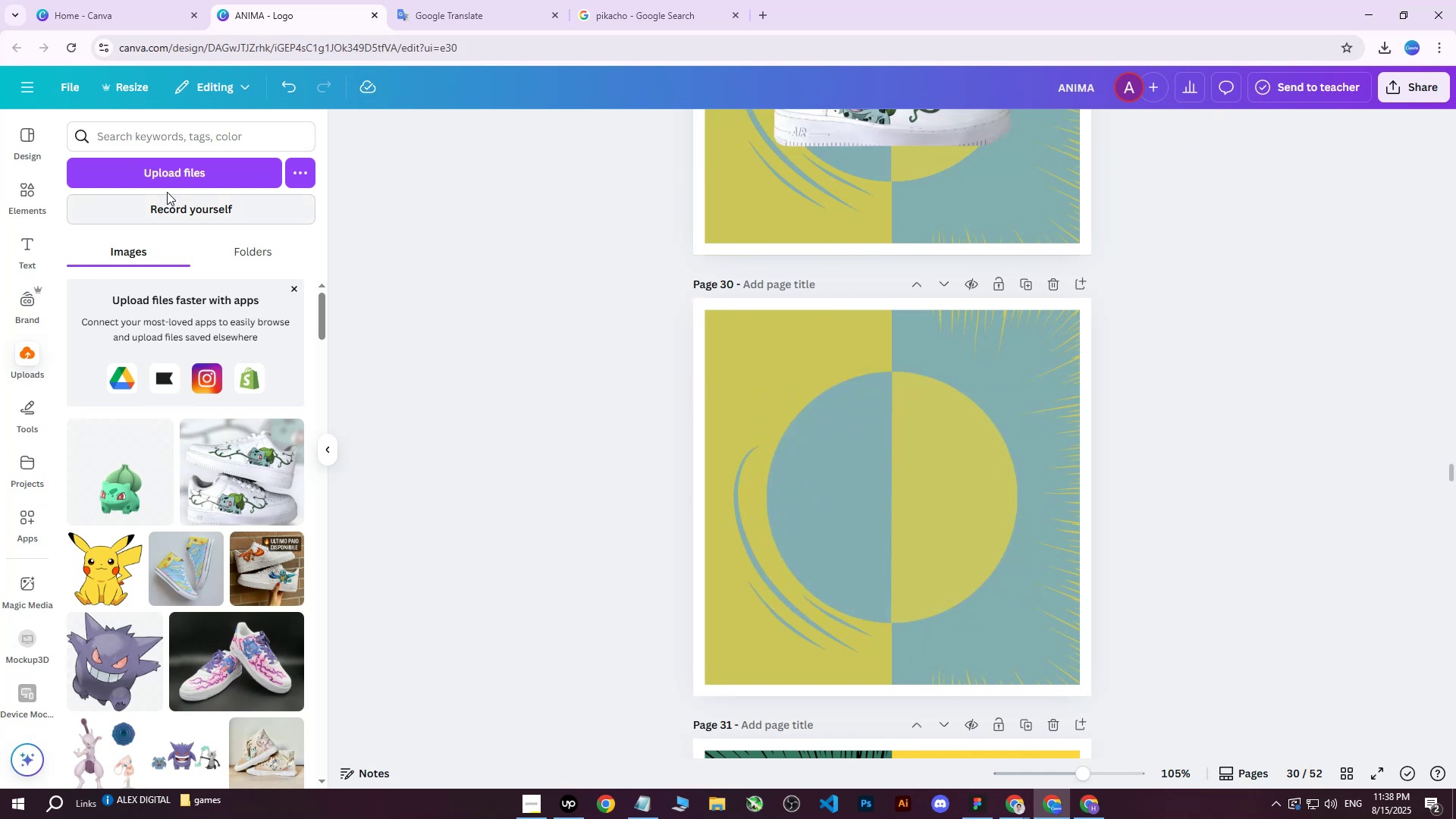 
left_click([177, 172])
 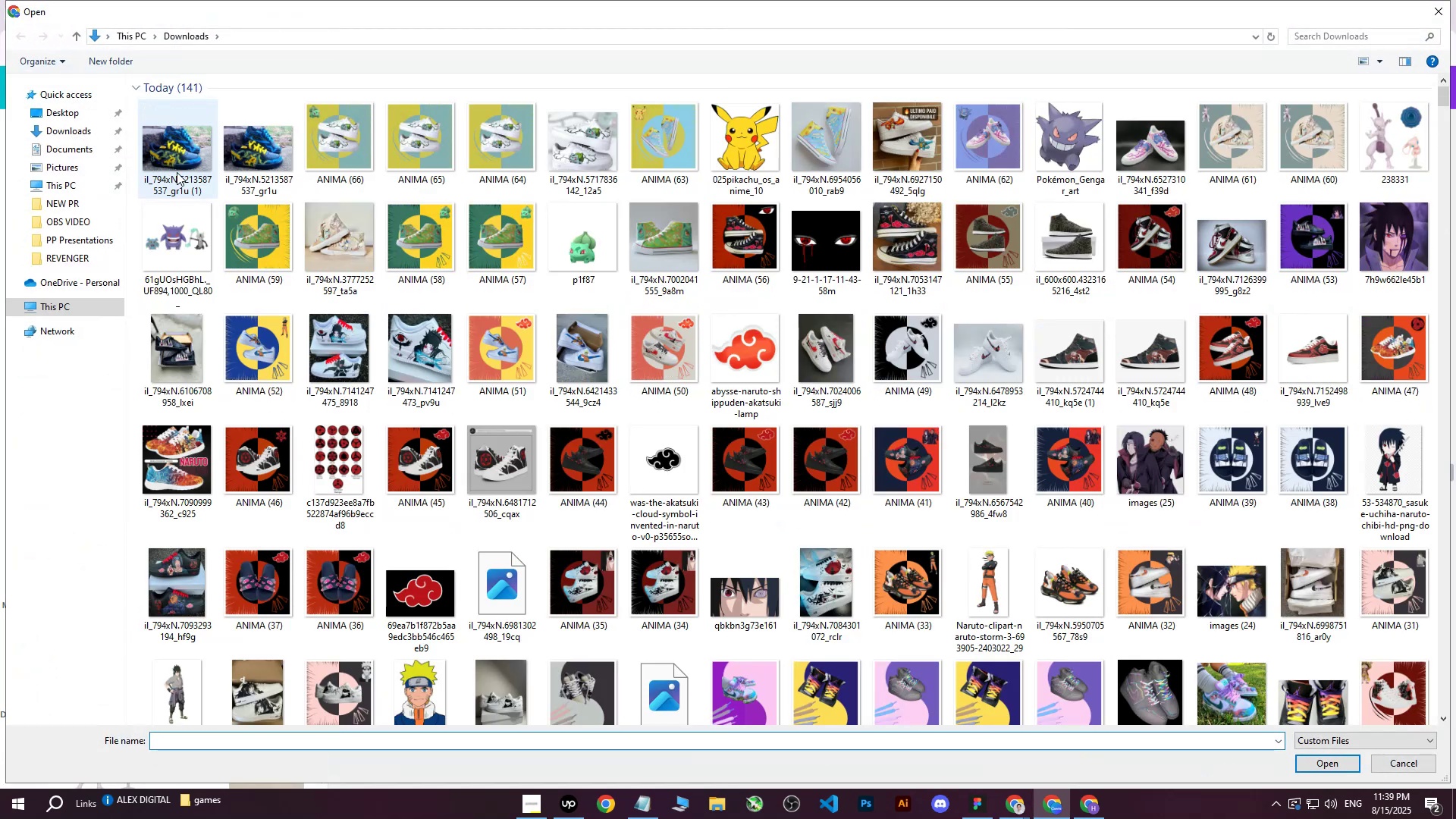 
left_click([177, 162])
 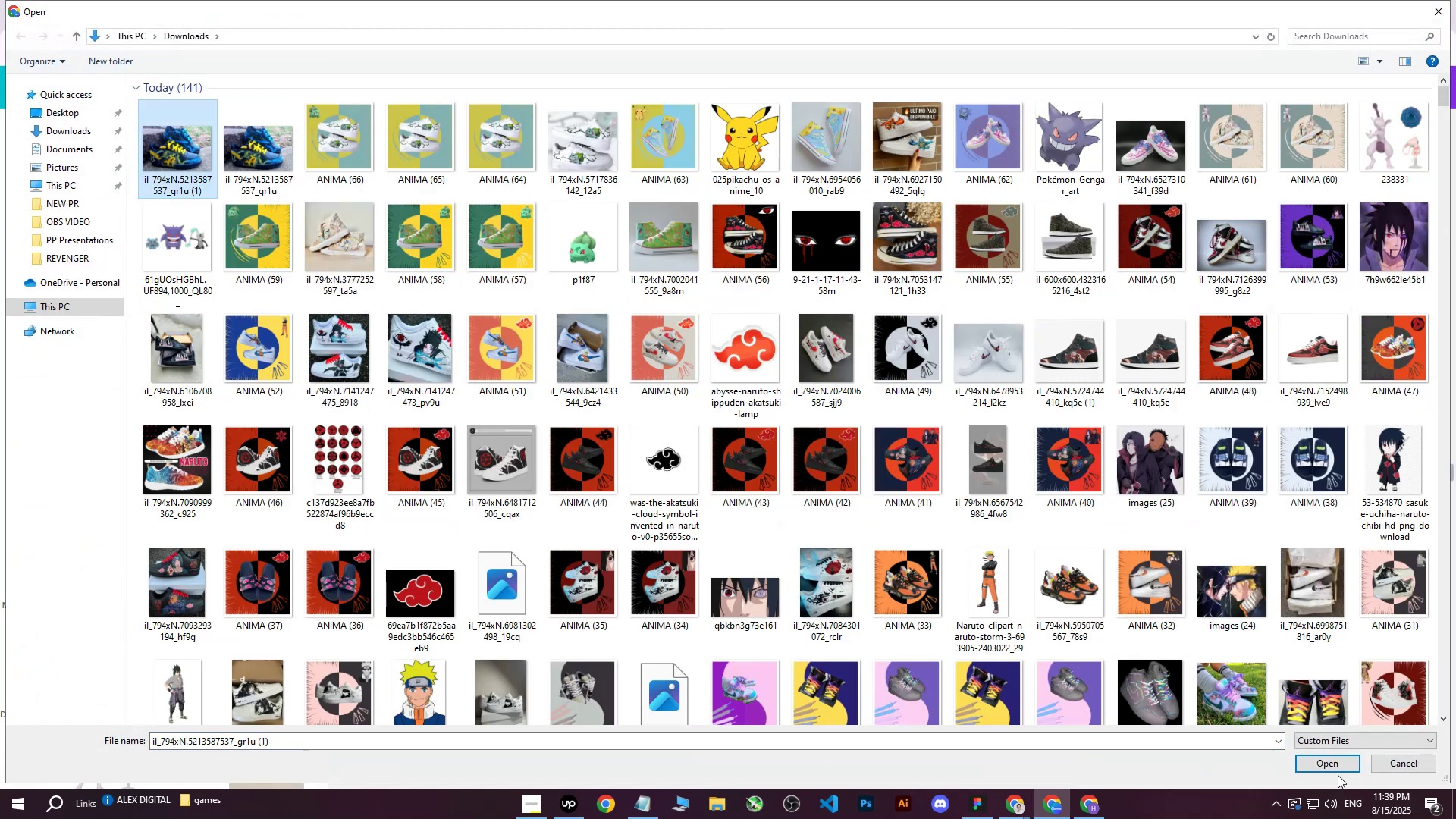 
double_click([1336, 770])
 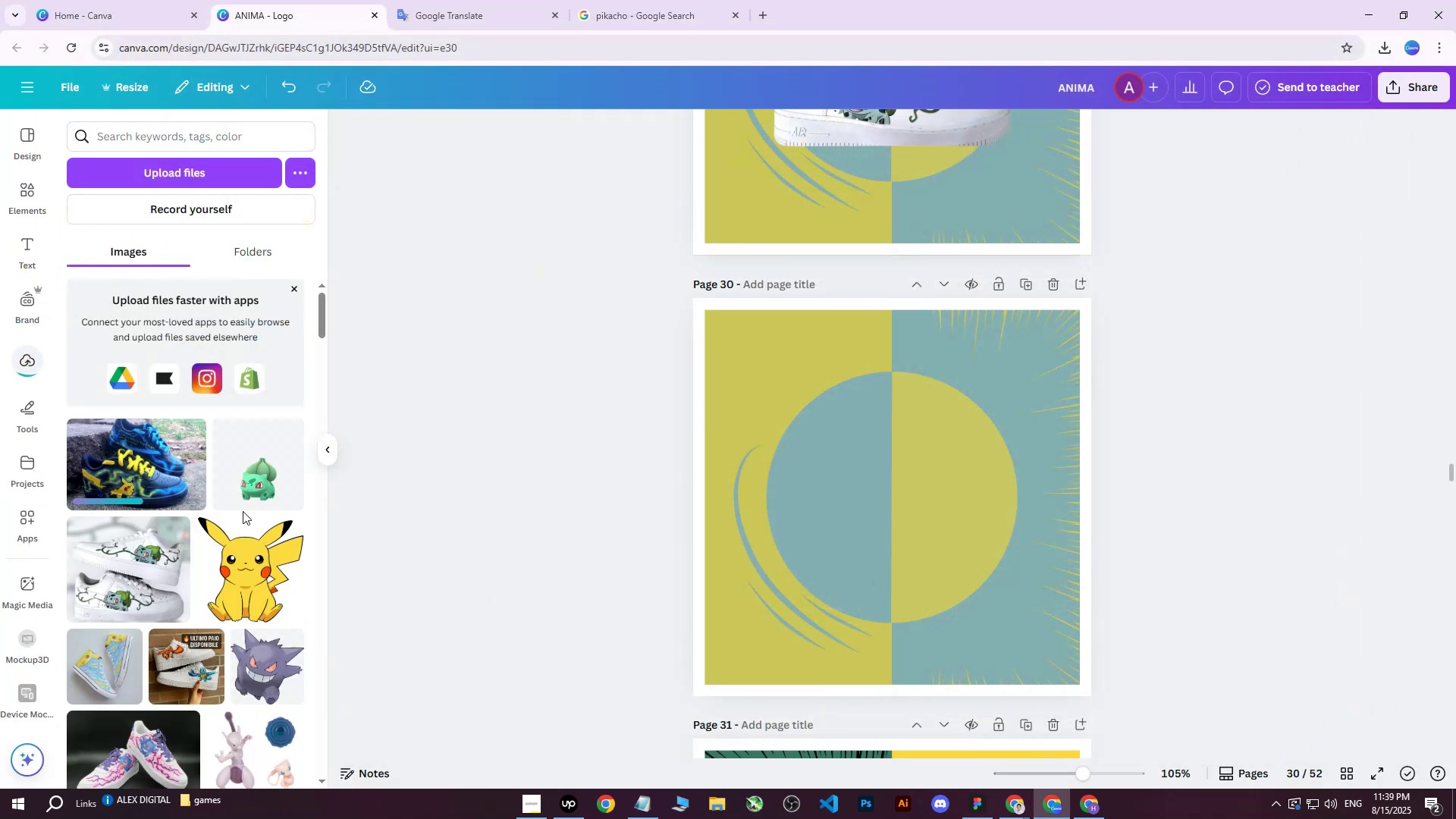 
left_click([160, 476])
 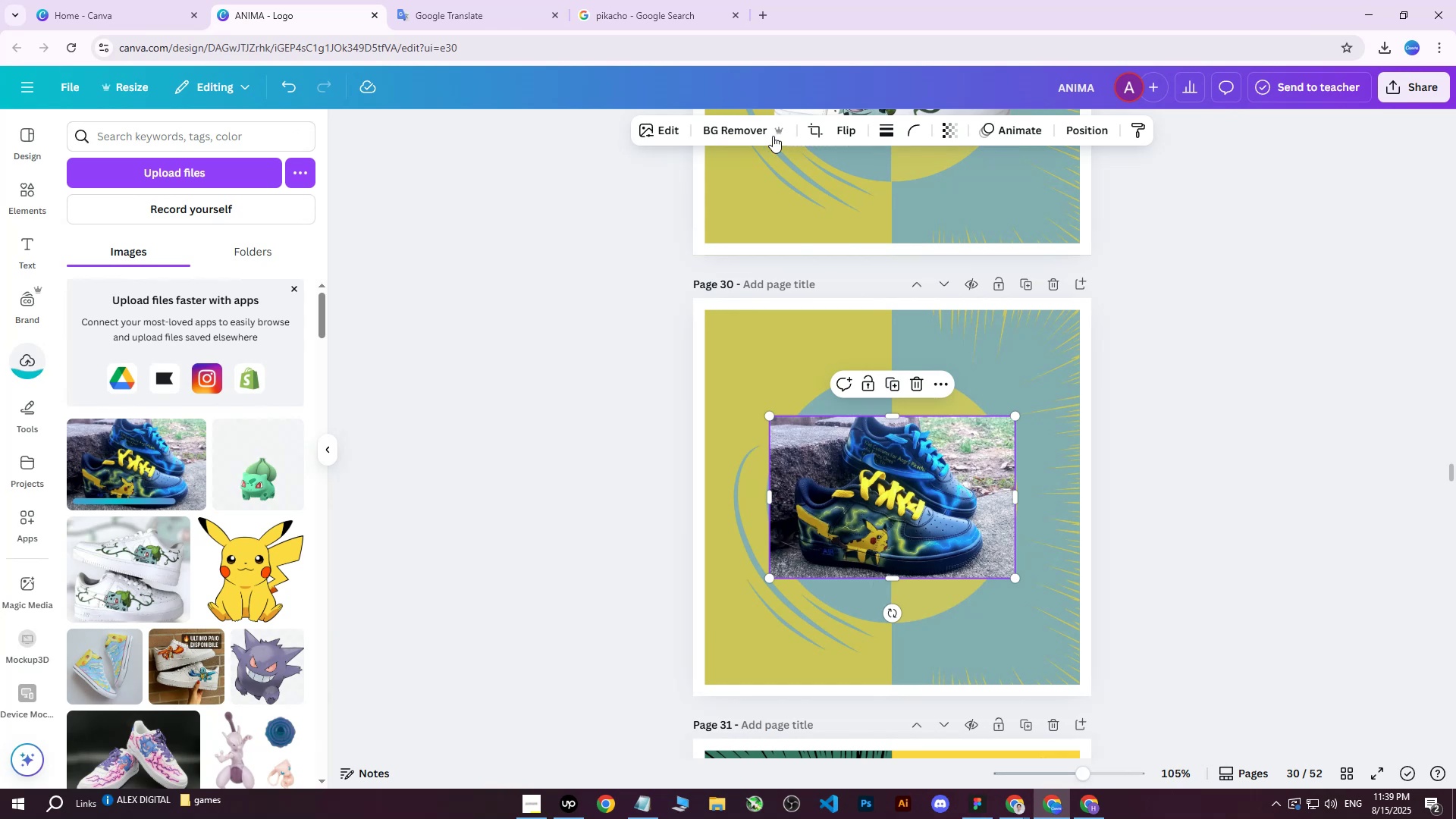 
left_click([736, 130])
 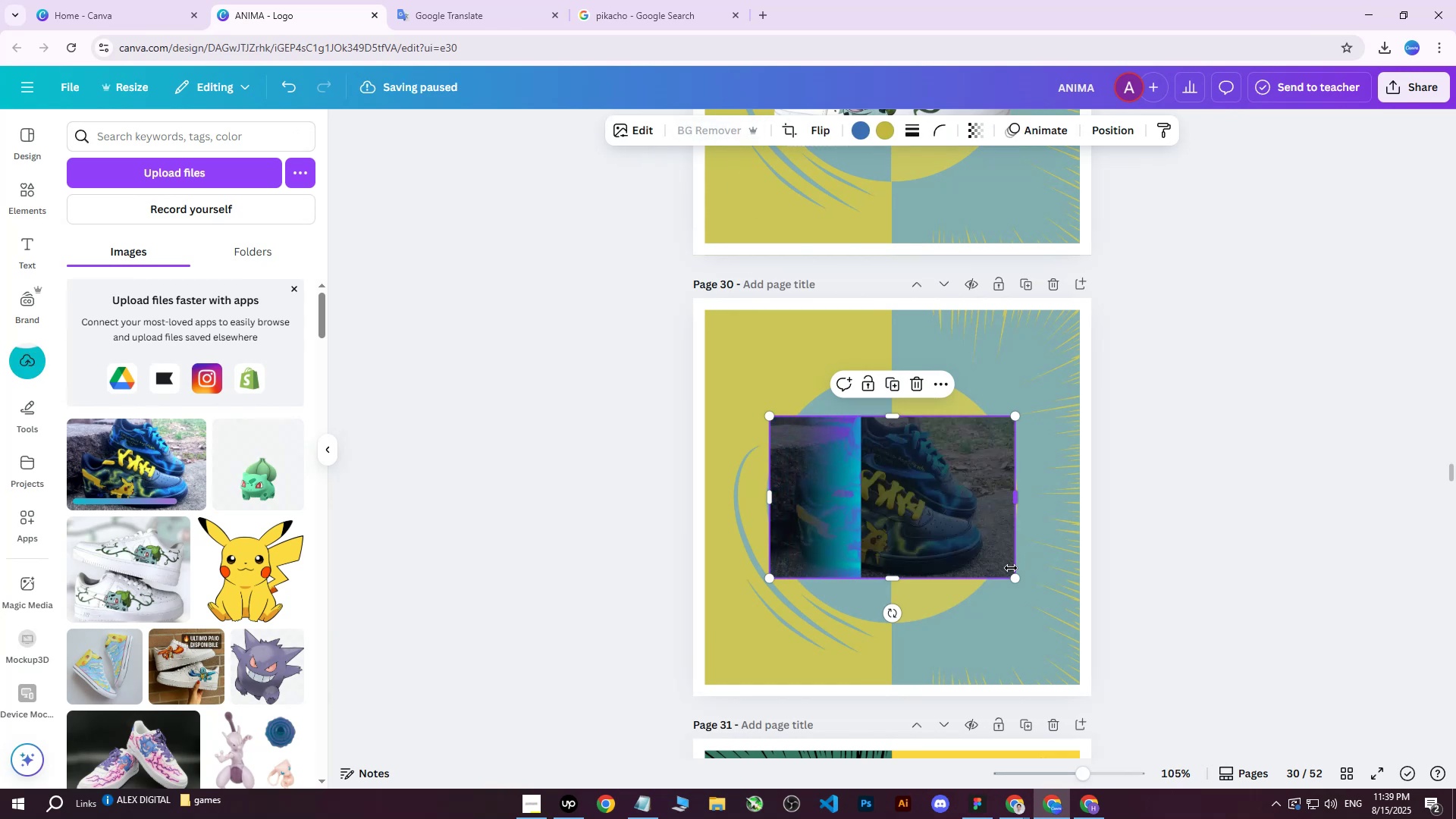 
left_click_drag(start_coordinate=[1014, 579], to_coordinate=[1103, 644])
 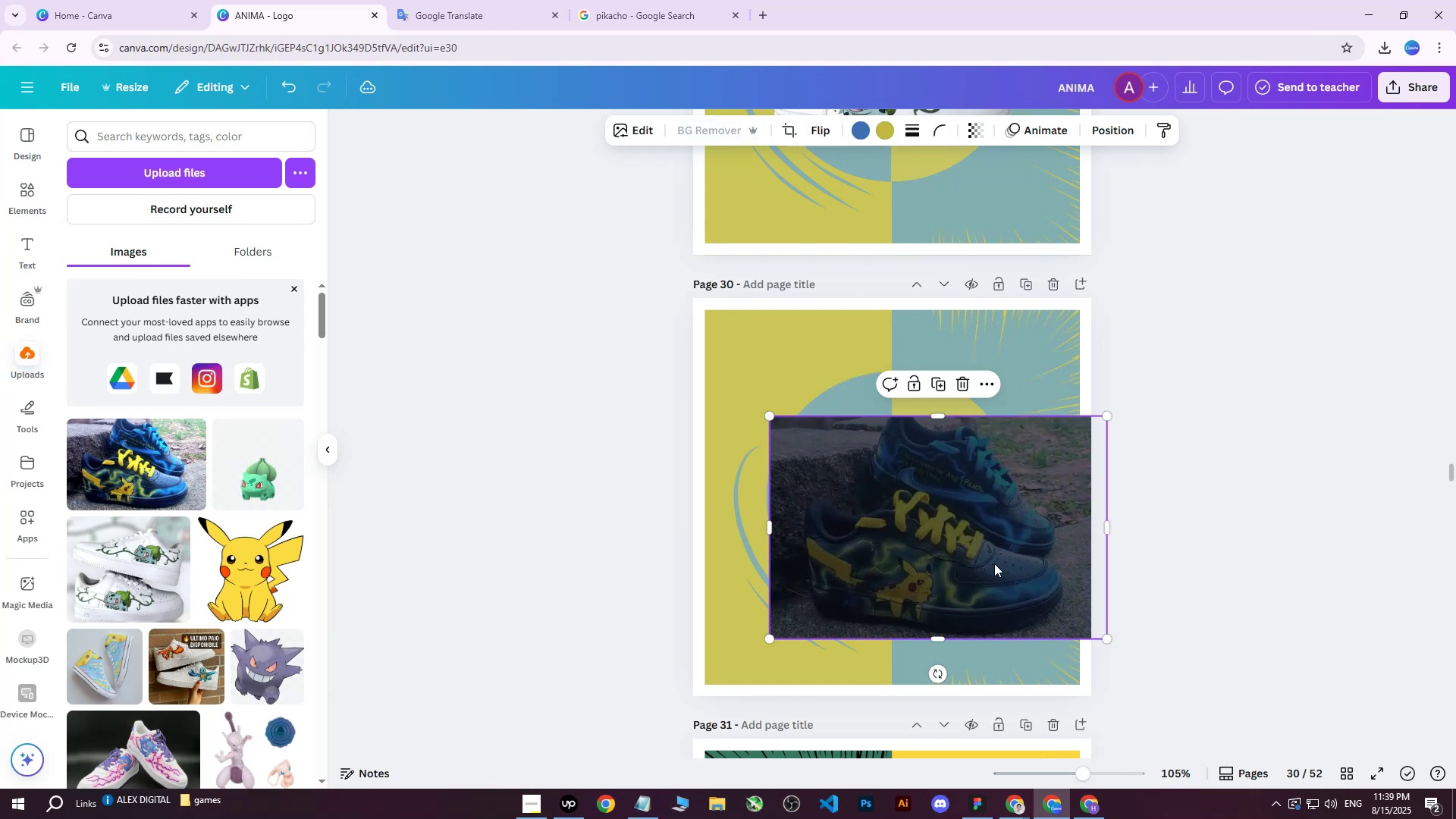 
left_click_drag(start_coordinate=[983, 557], to_coordinate=[943, 521])
 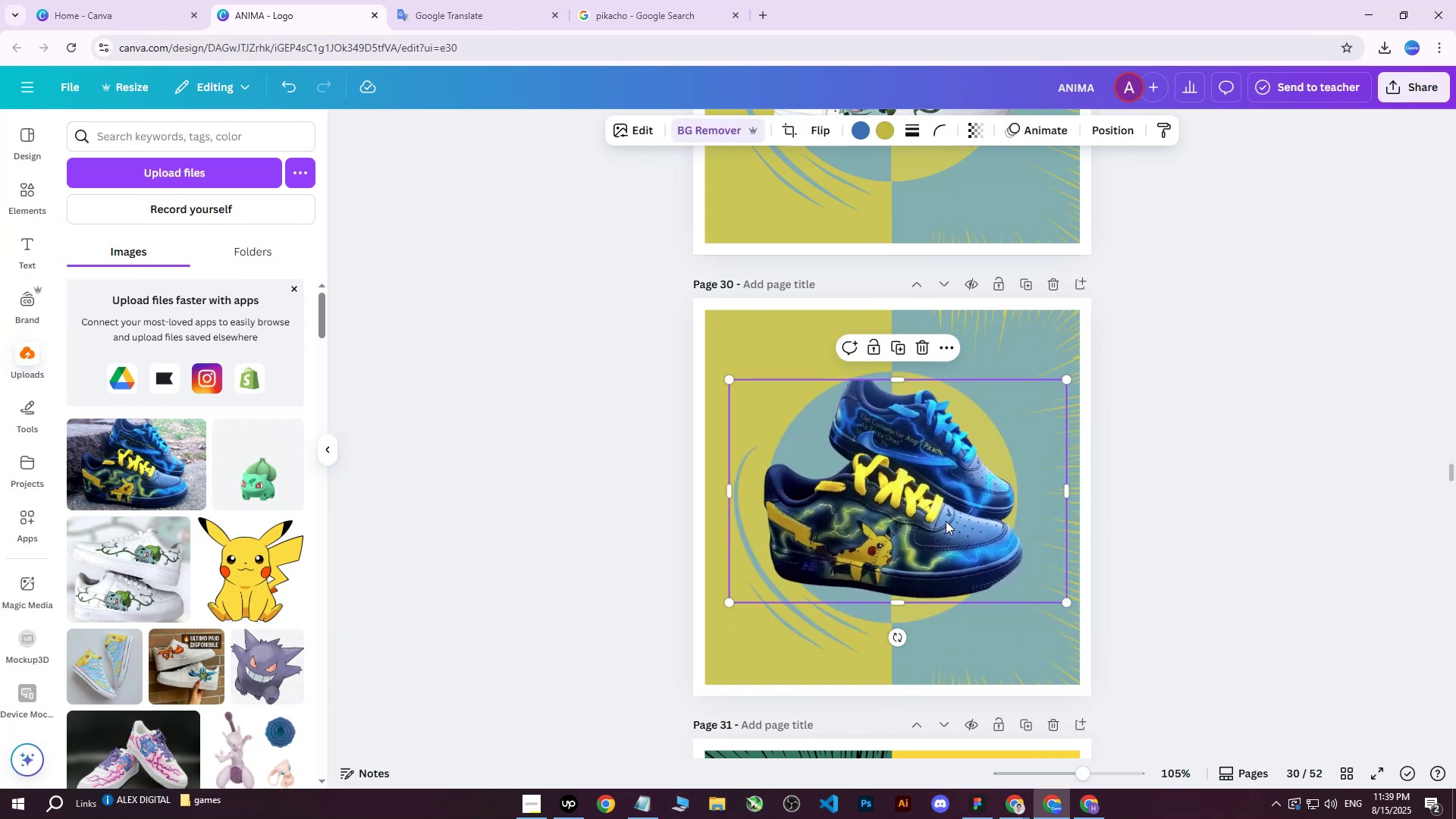 
left_click([1196, 421])
 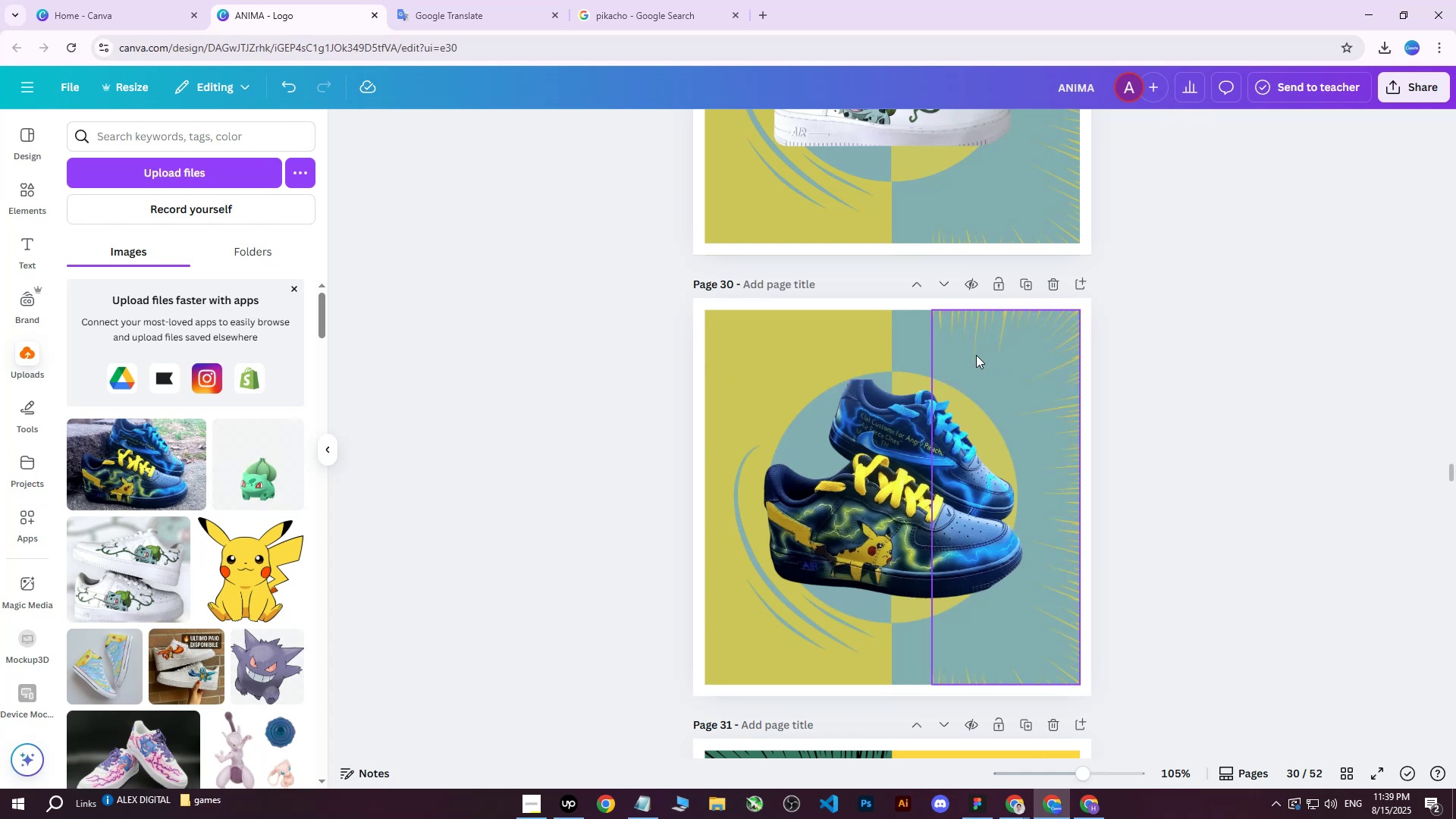 
left_click([906, 344])
 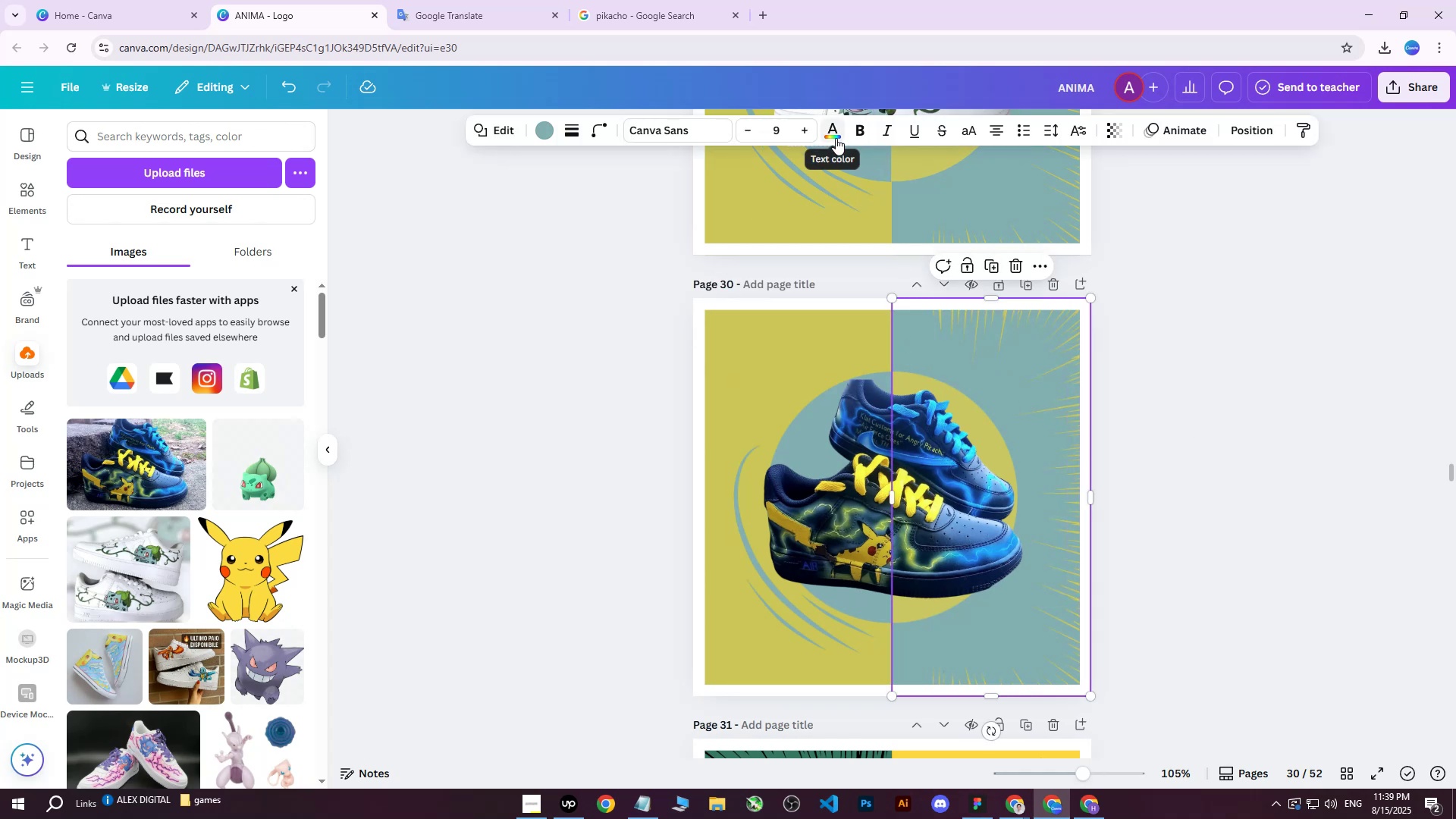 
left_click([836, 138])
 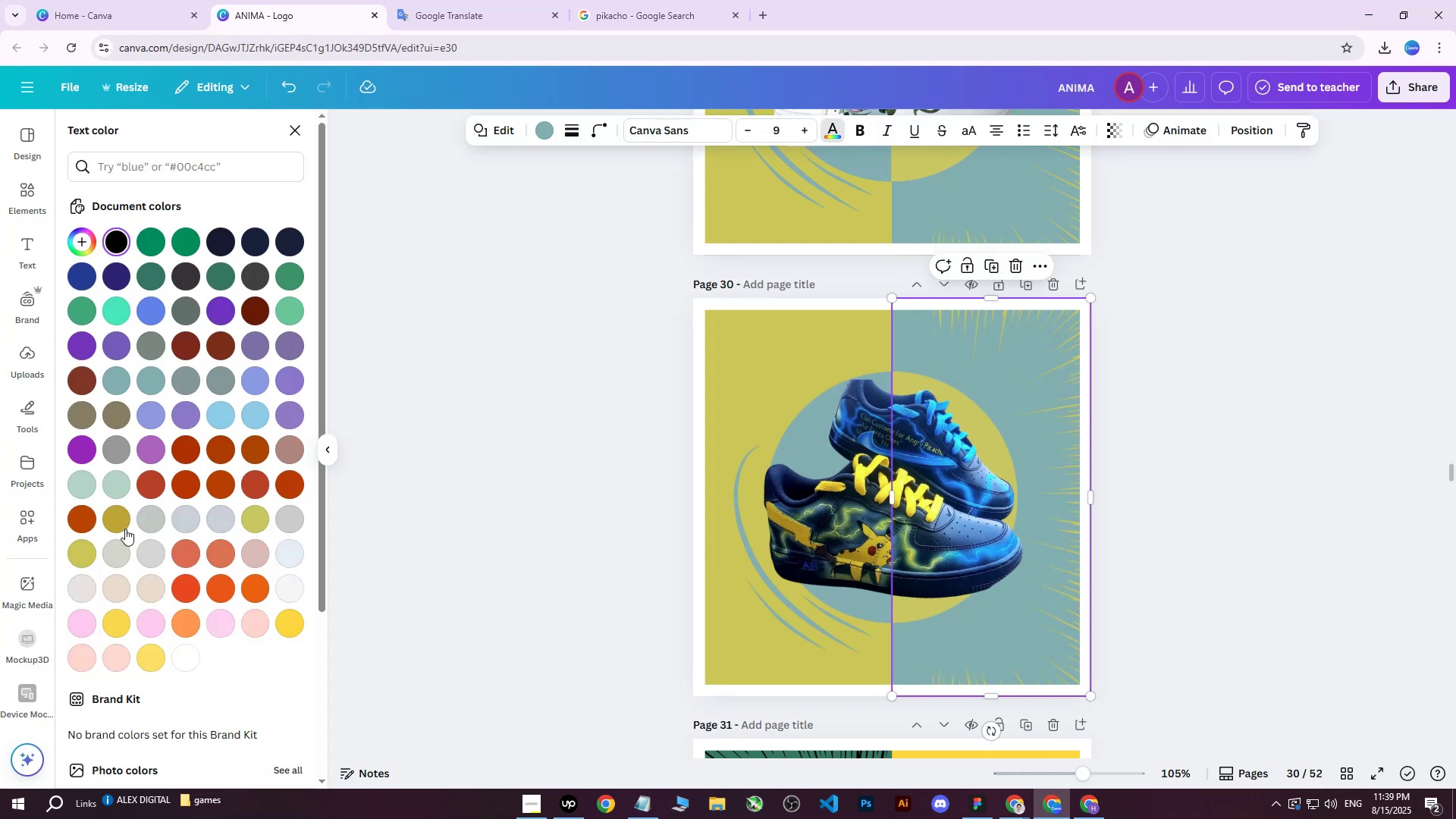 
mouse_move([162, 649])
 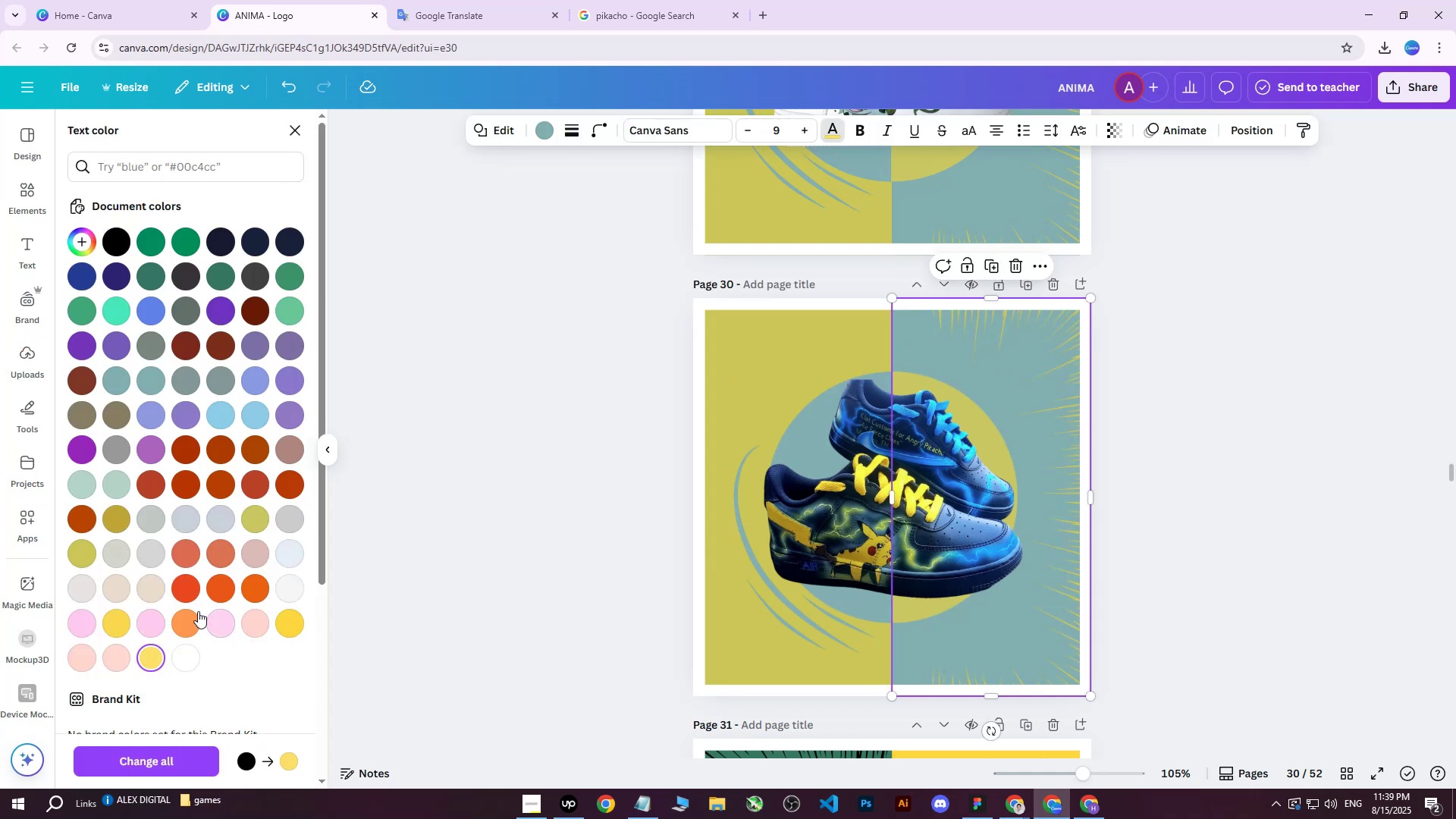 
left_click([1247, 377])
 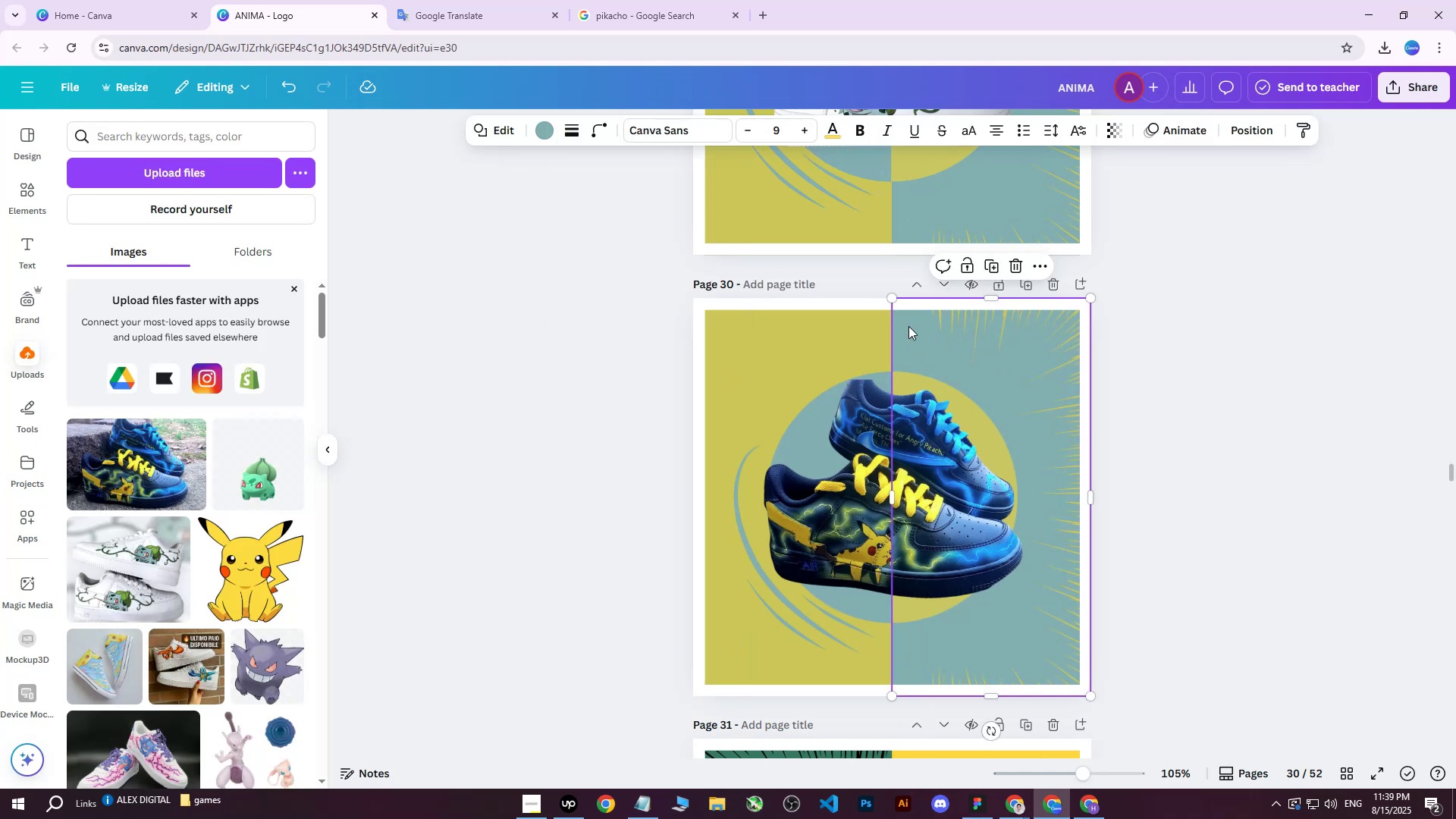 
double_click([1285, 336])
 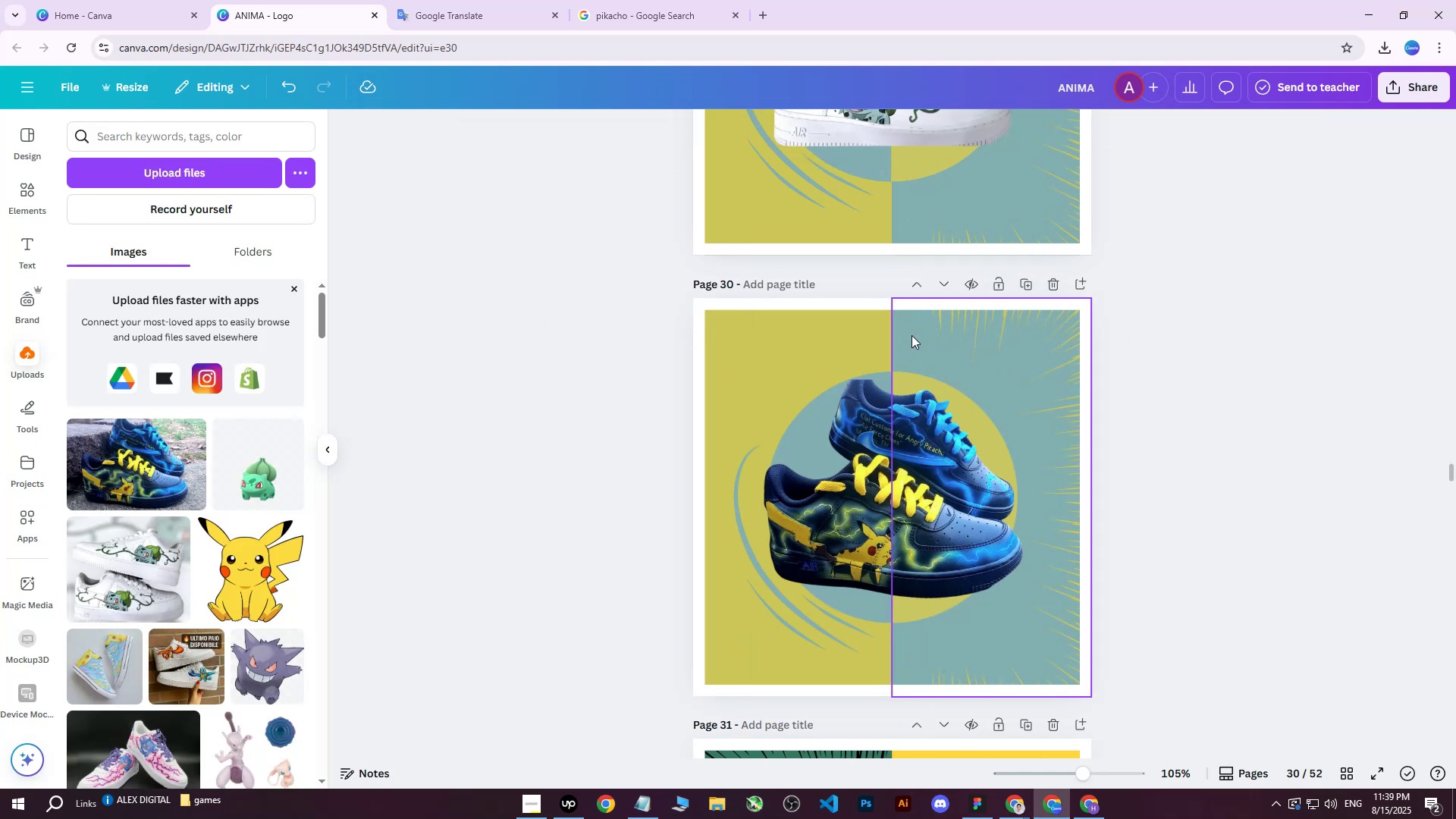 
left_click([902, 334])
 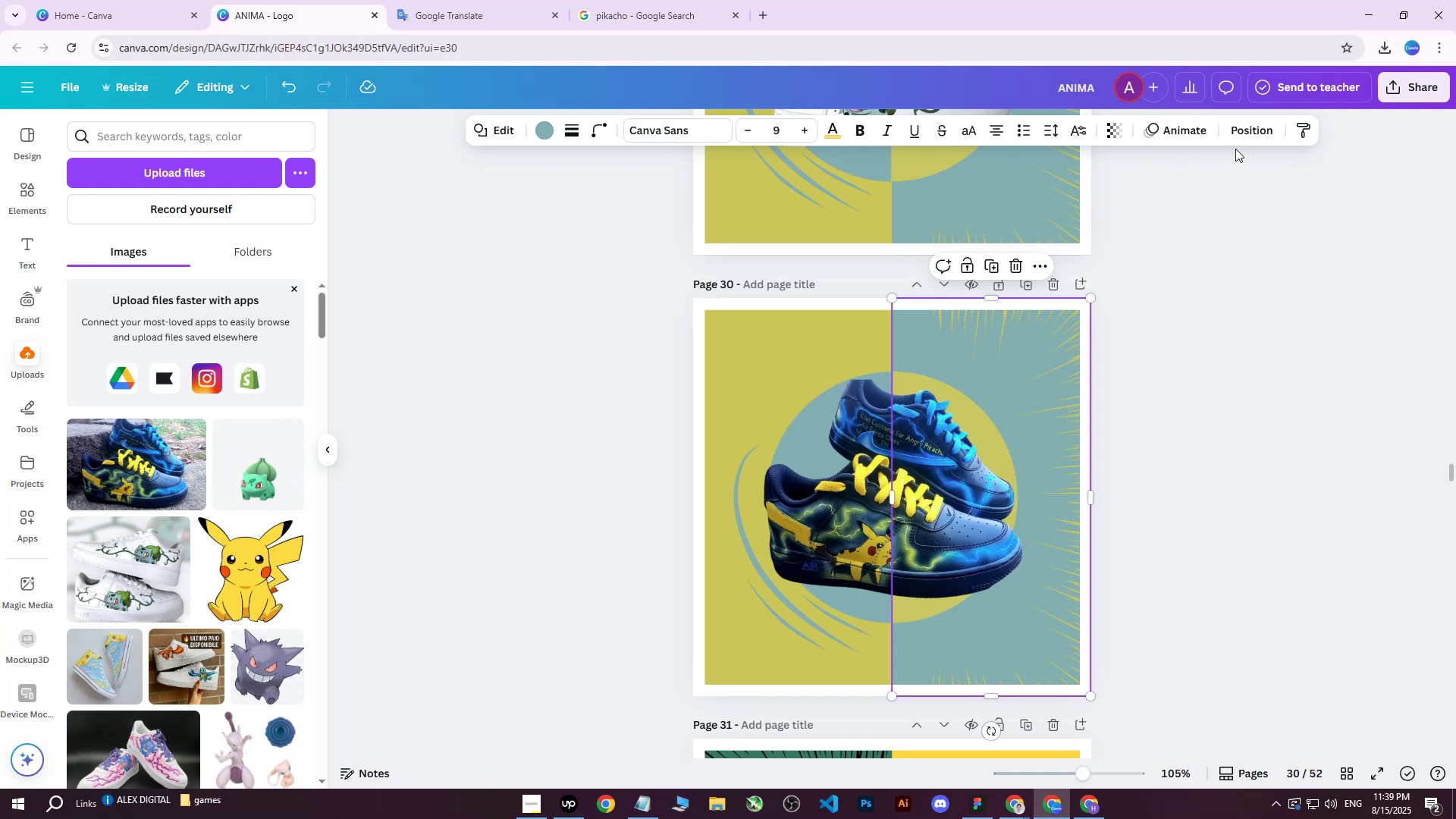 
left_click([1240, 140])
 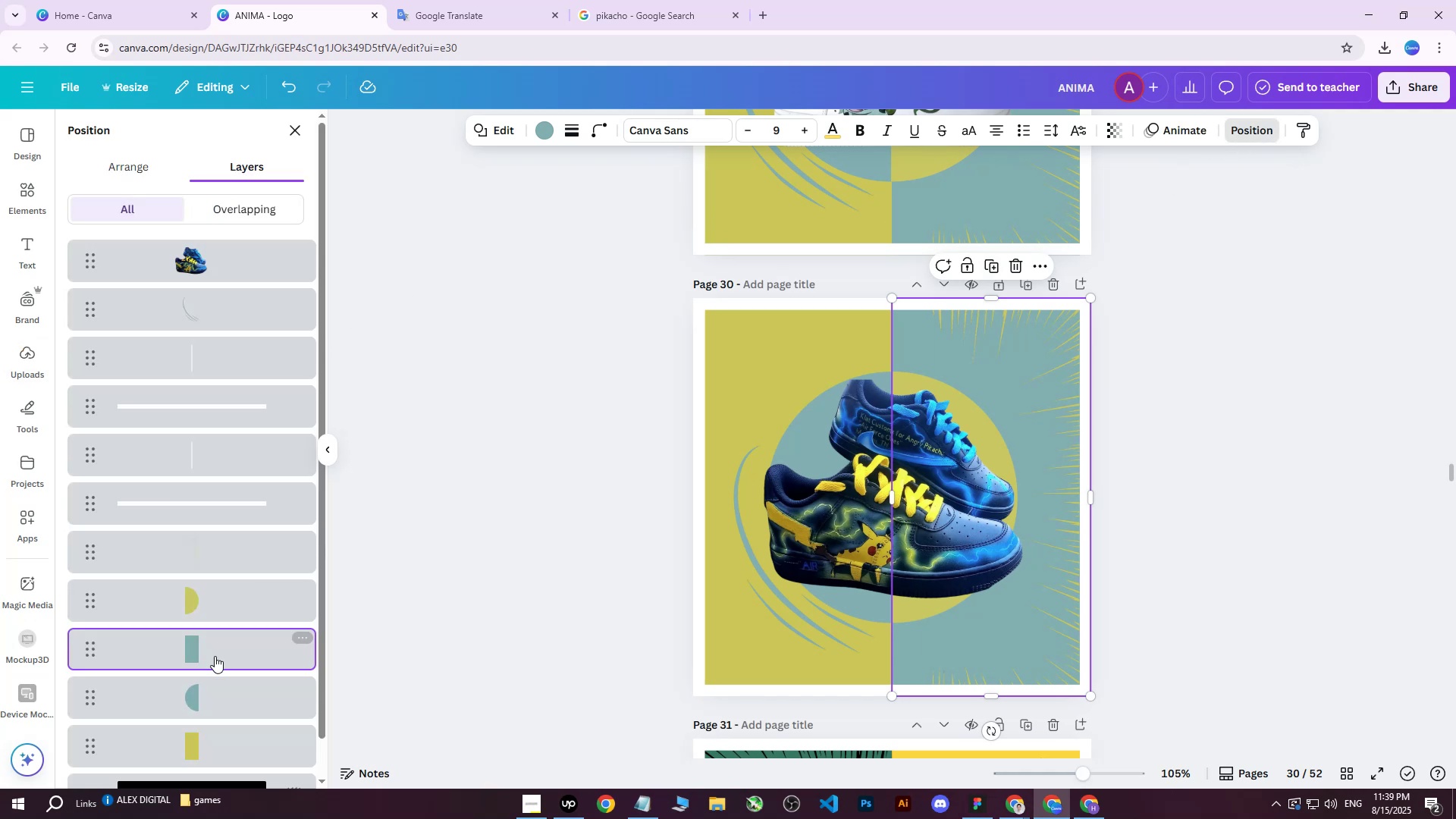 
scroll: coordinate [215, 655], scroll_direction: down, amount: 2.0
 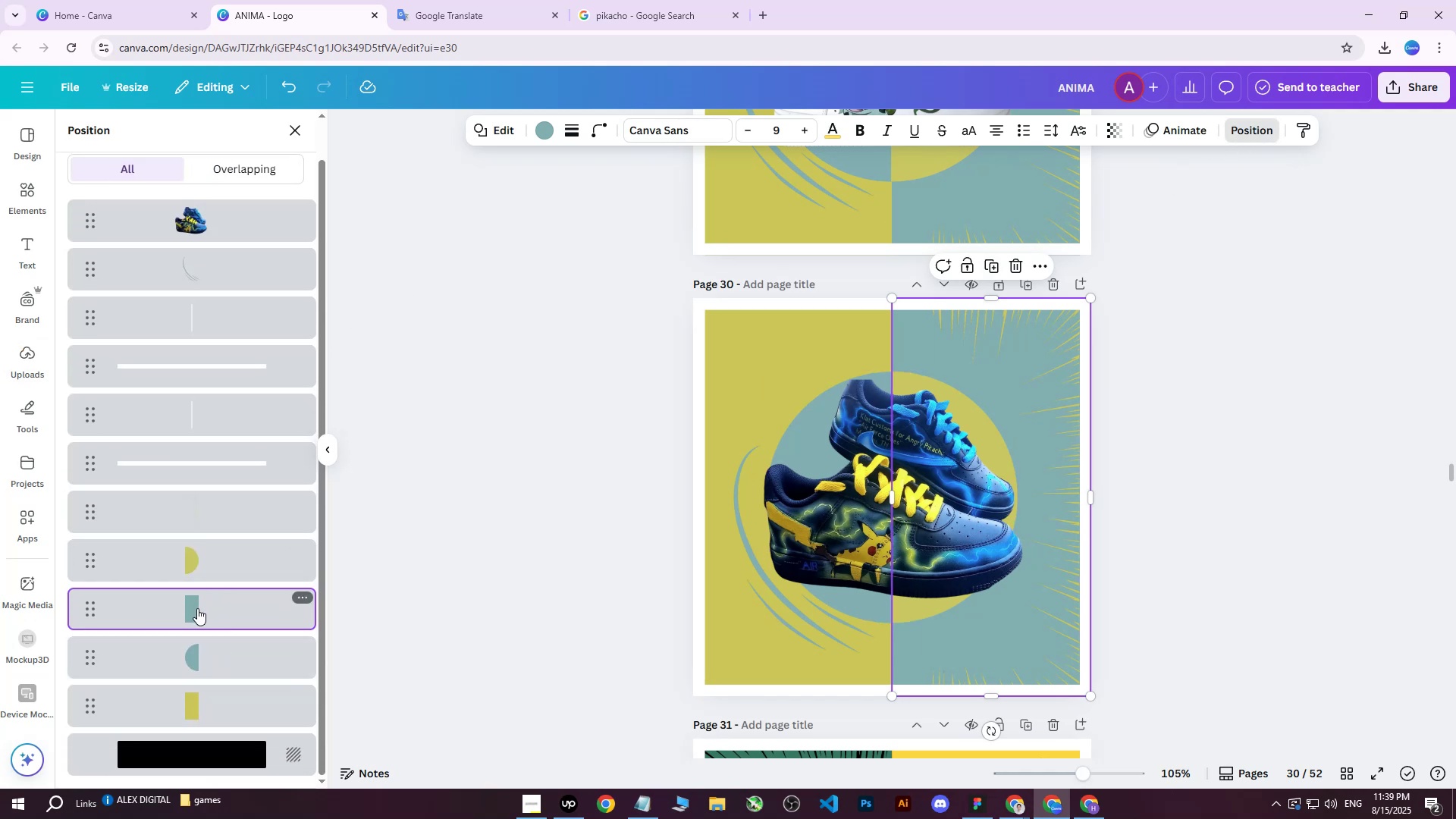 
left_click([197, 610])
 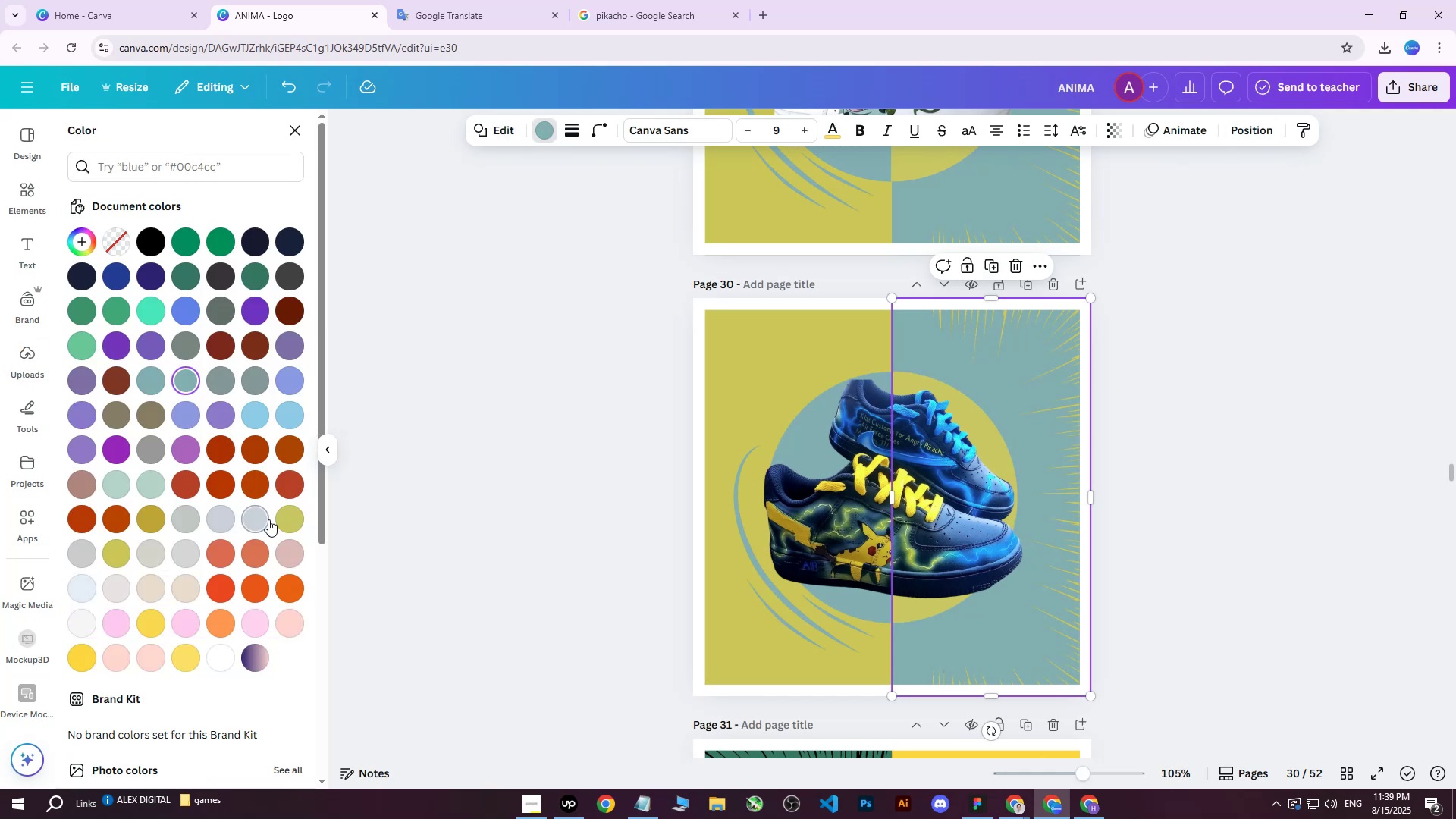 
mouse_move([140, 633])
 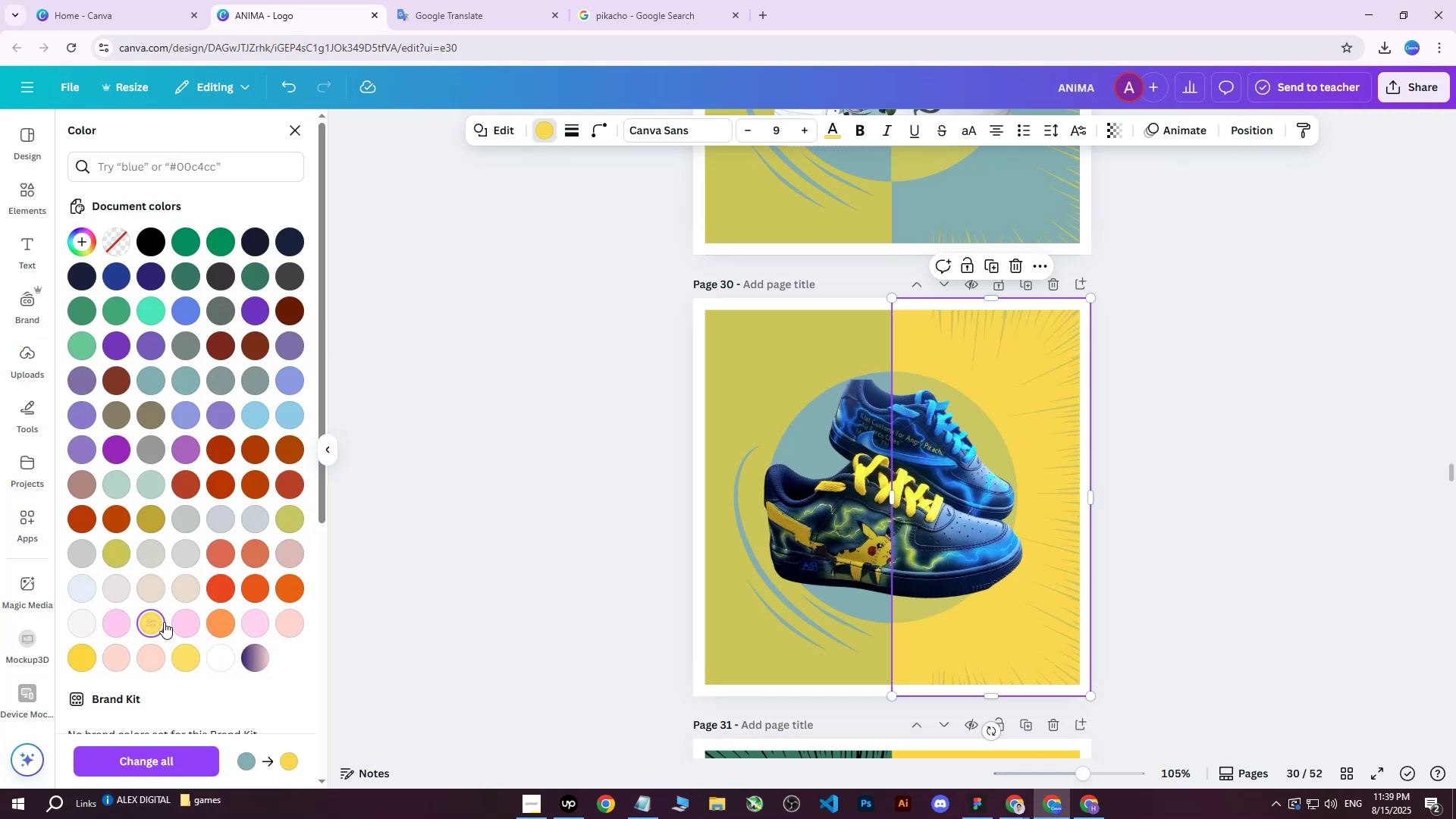 
double_click([164, 622])
 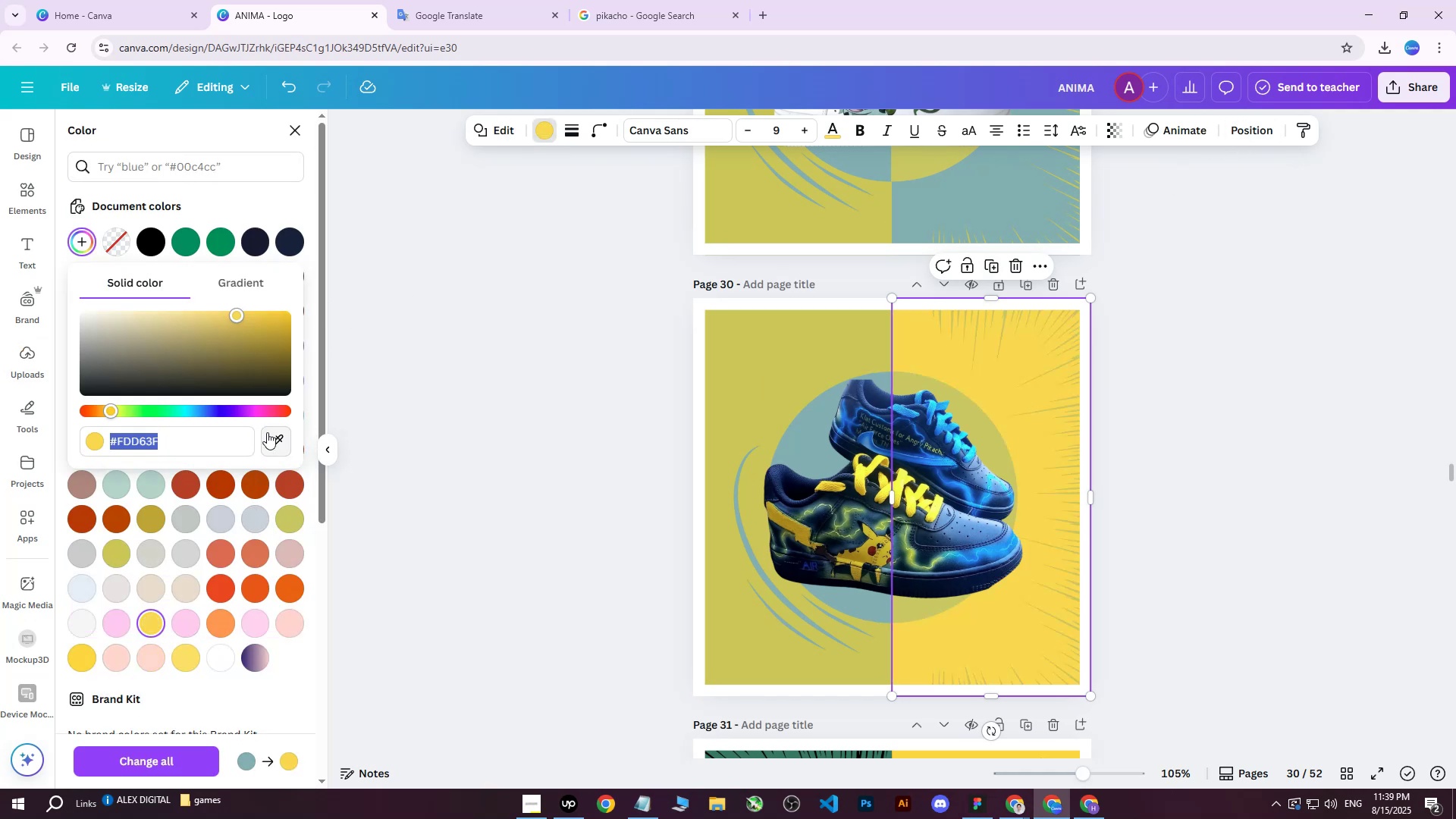 
left_click([271, 438])
 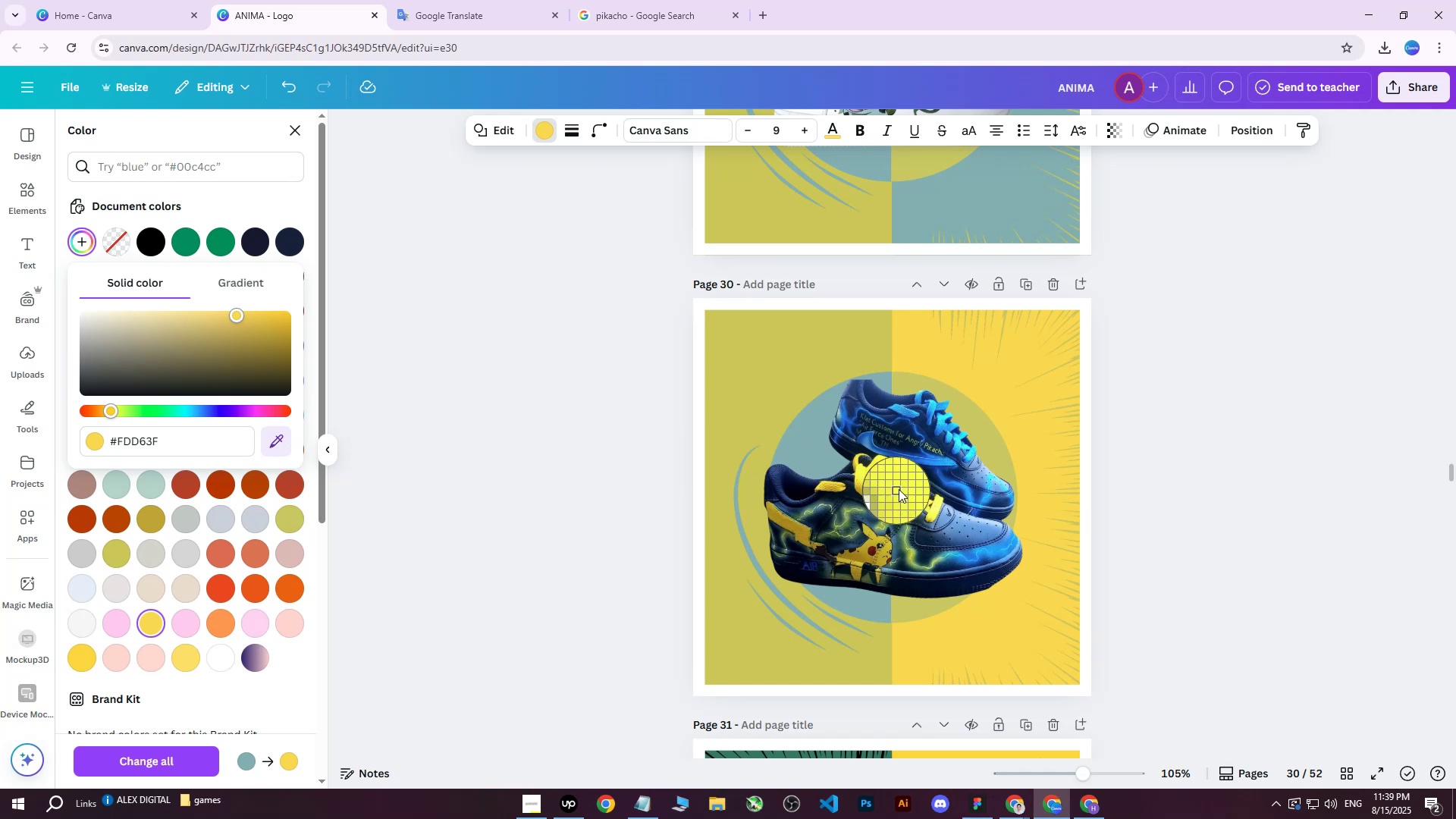 
left_click([895, 488])
 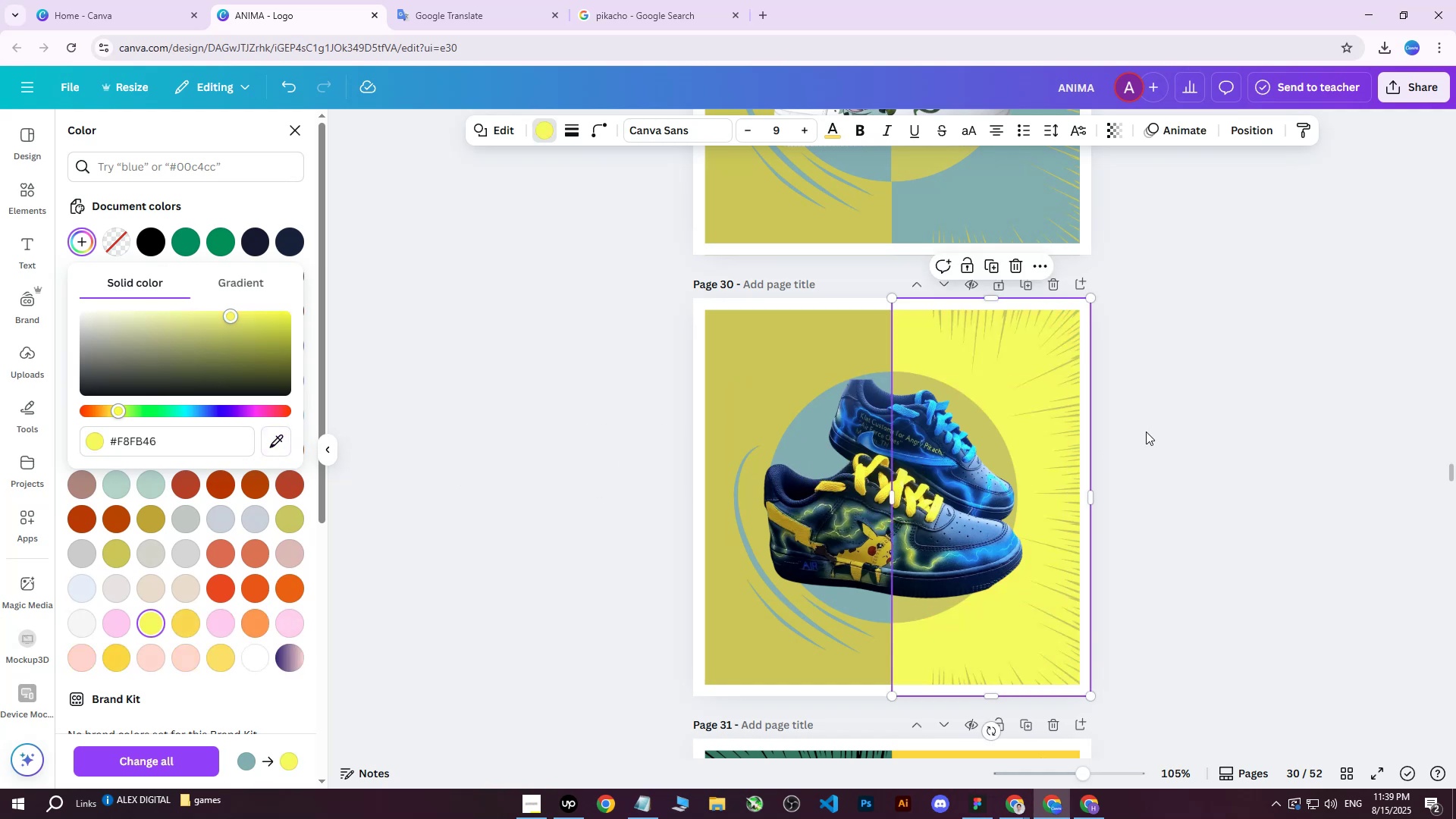 
left_click([1146, 431])
 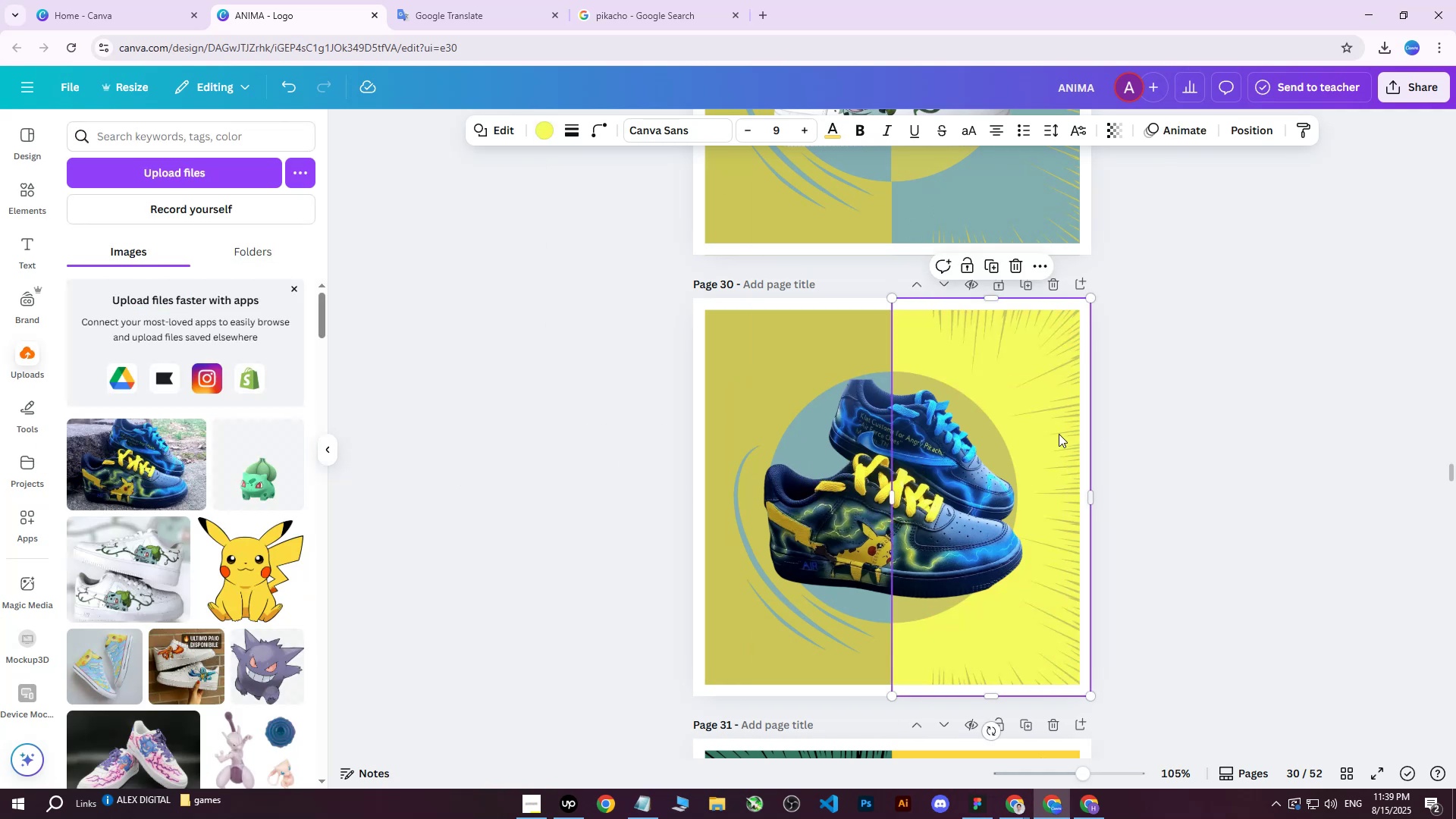 
left_click([830, 369])
 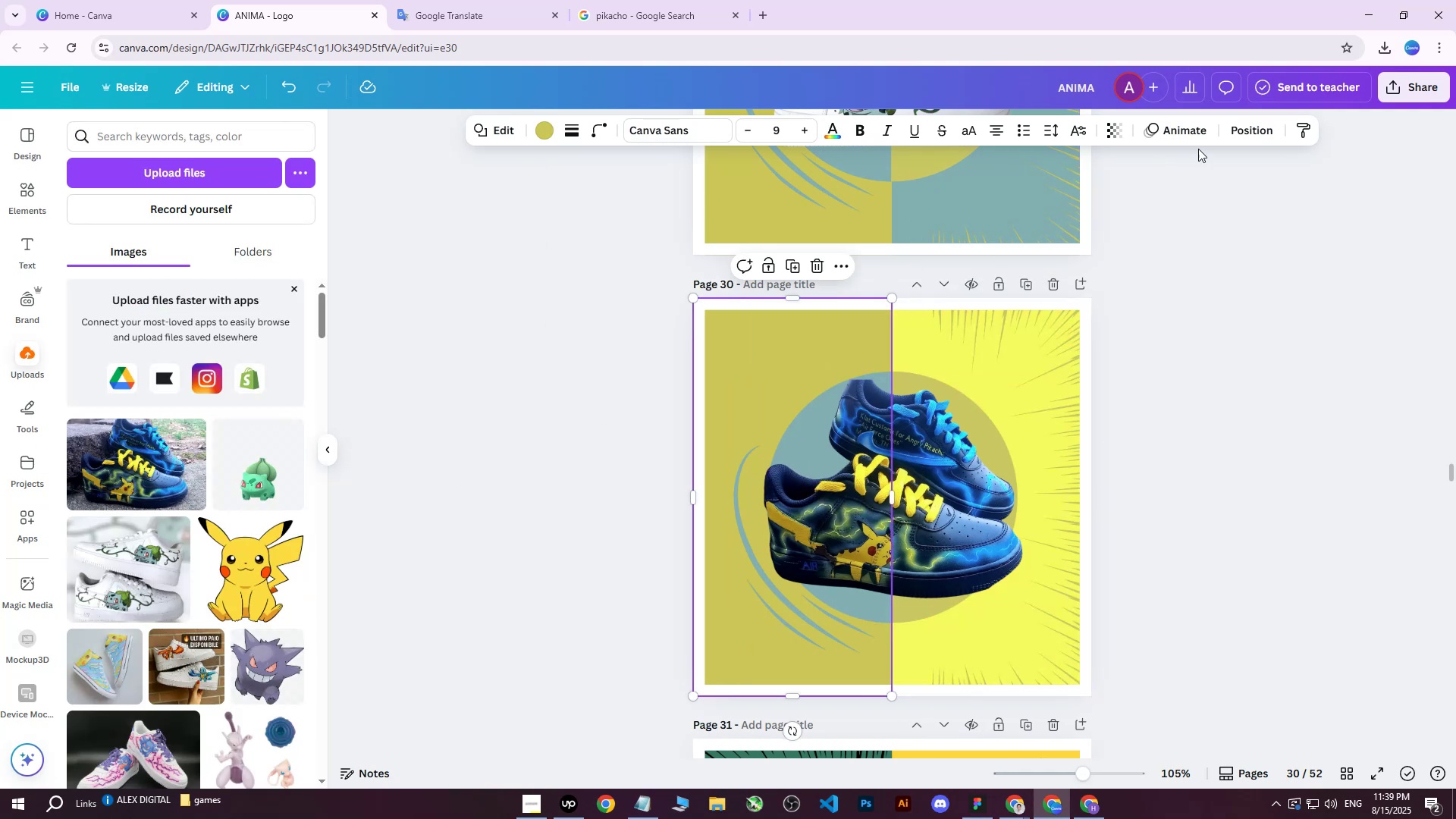 
left_click([1236, 133])
 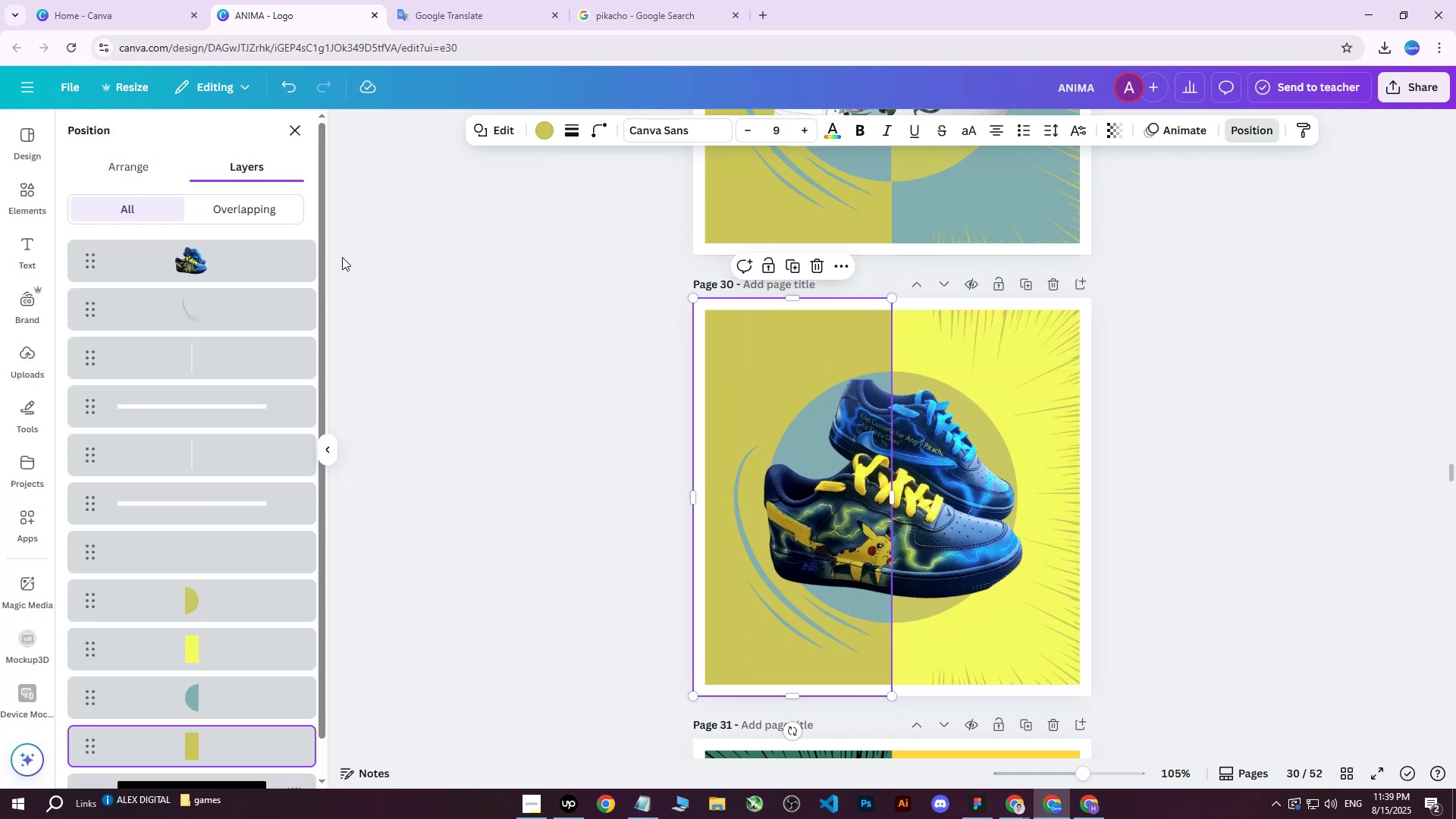 
scroll: coordinate [157, 541], scroll_direction: down, amount: 2.0
 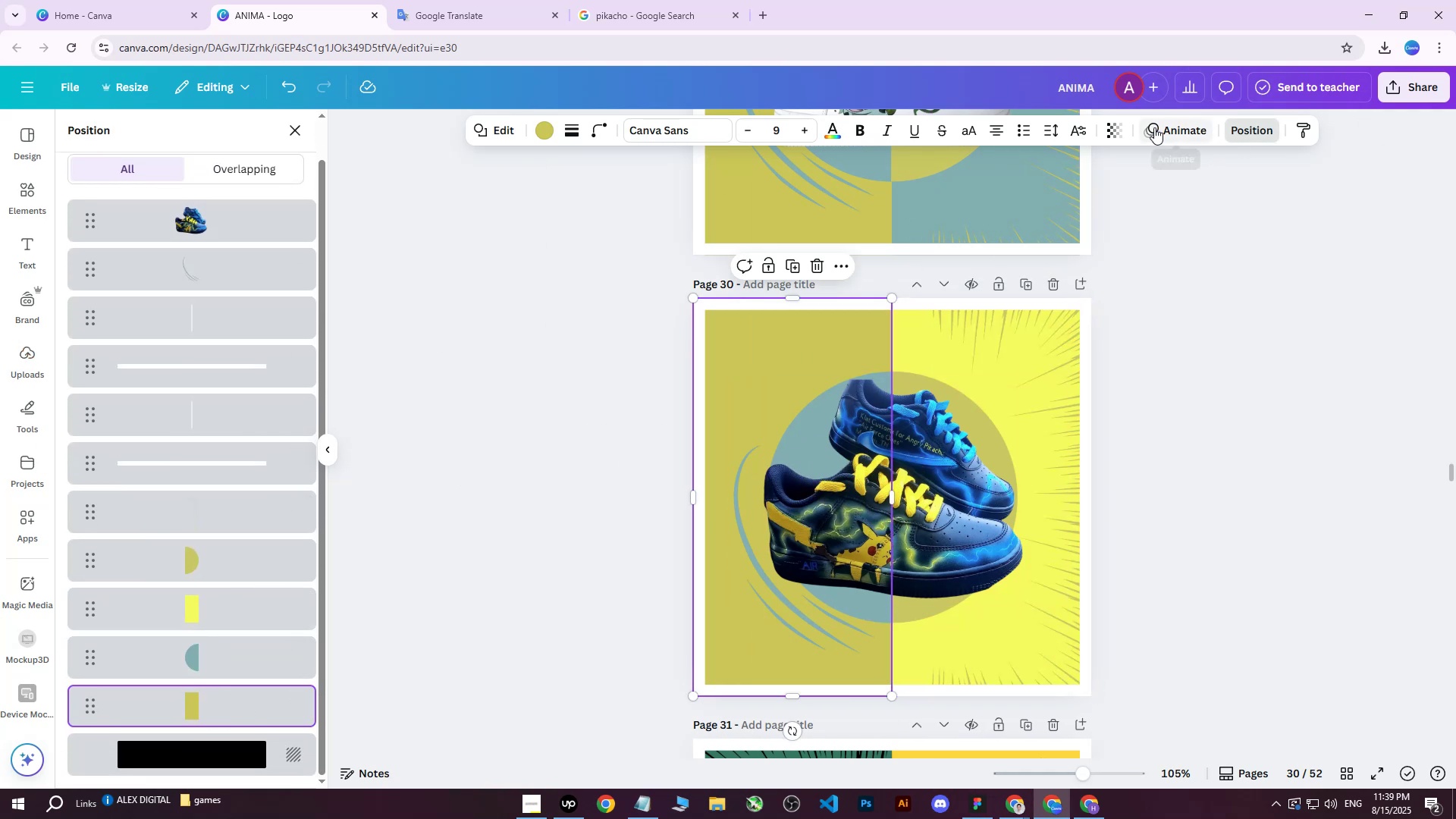 
left_click([539, 124])
 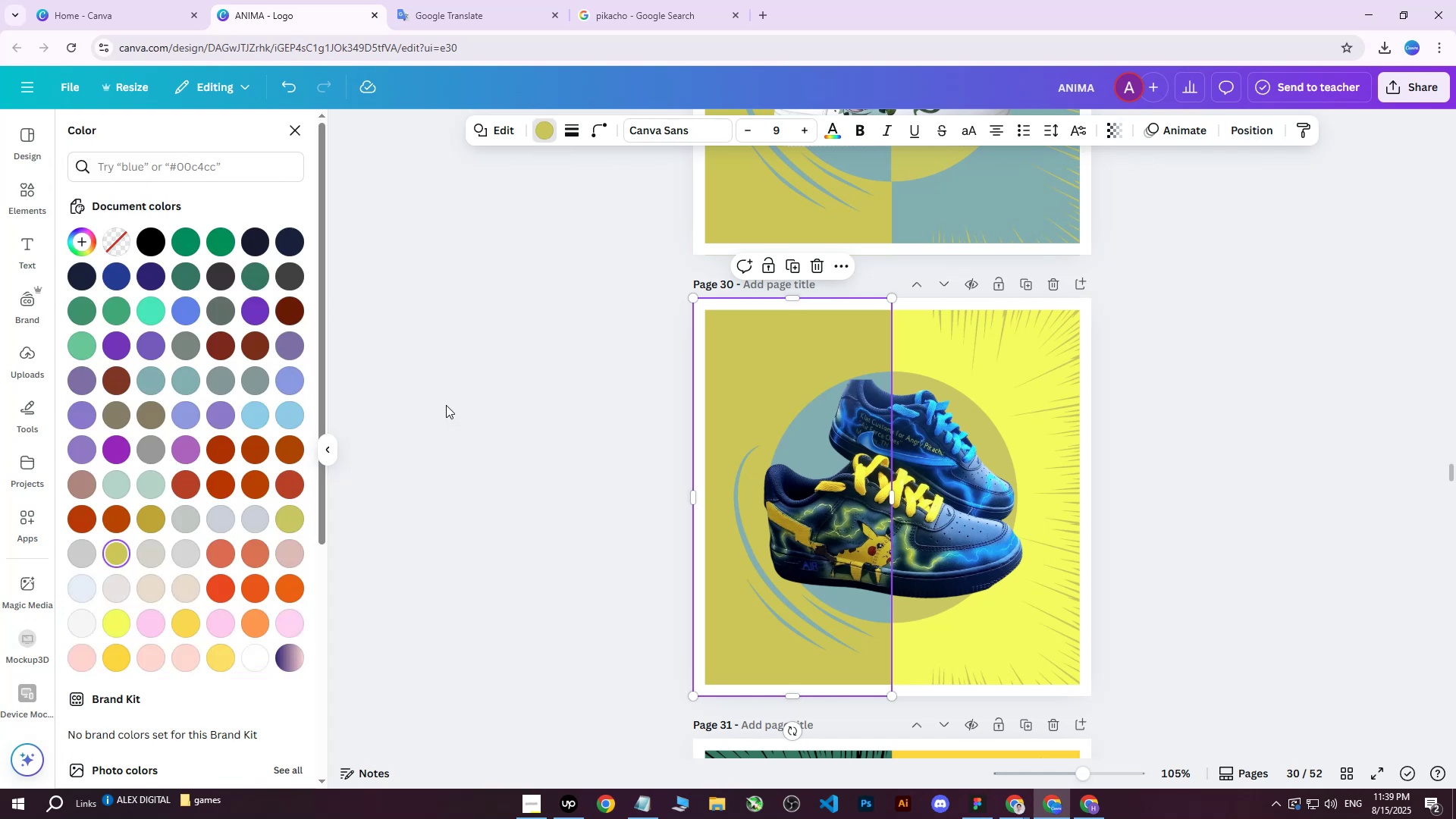 
wait(8.63)
 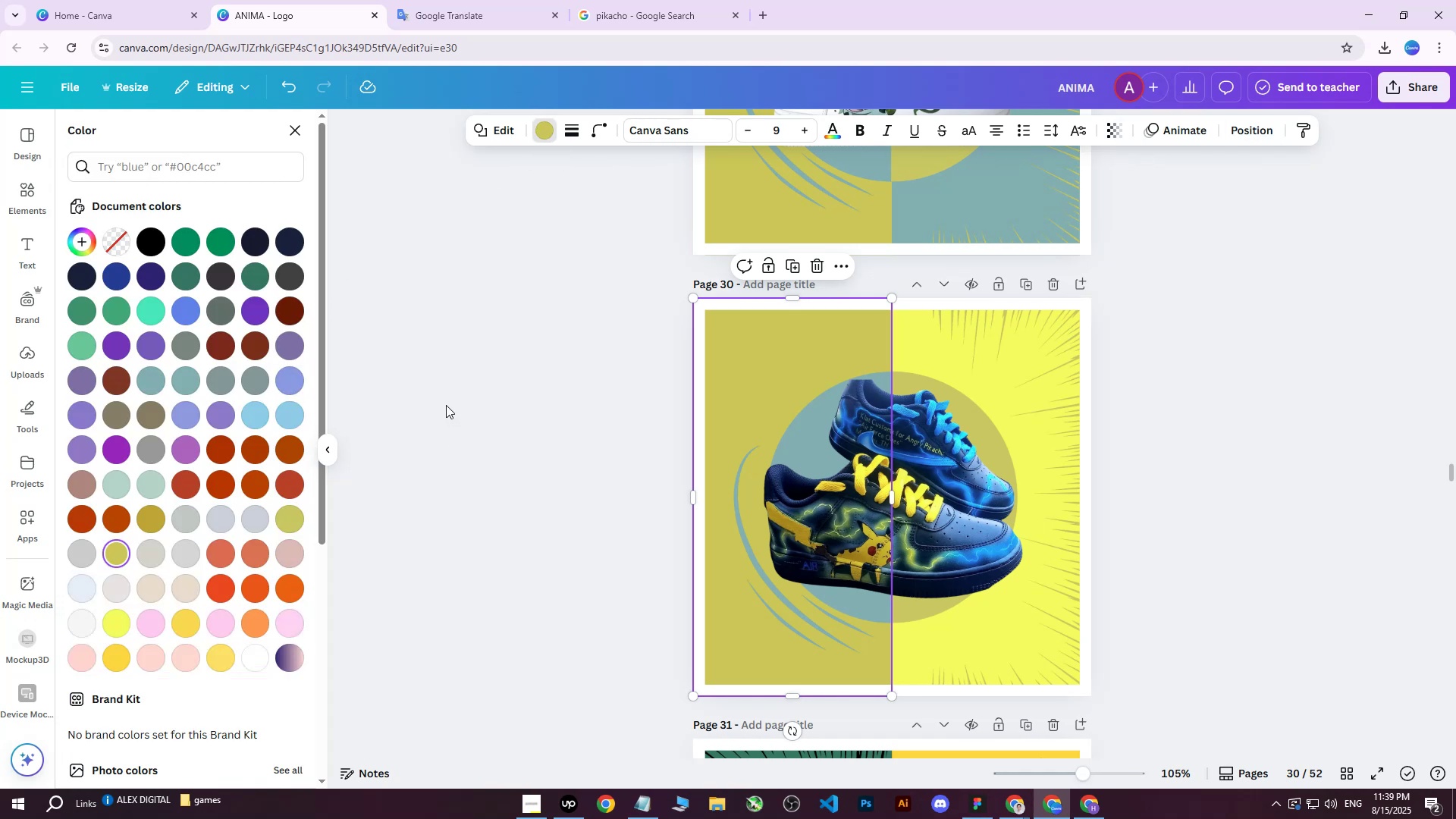 
left_click([1160, 391])
 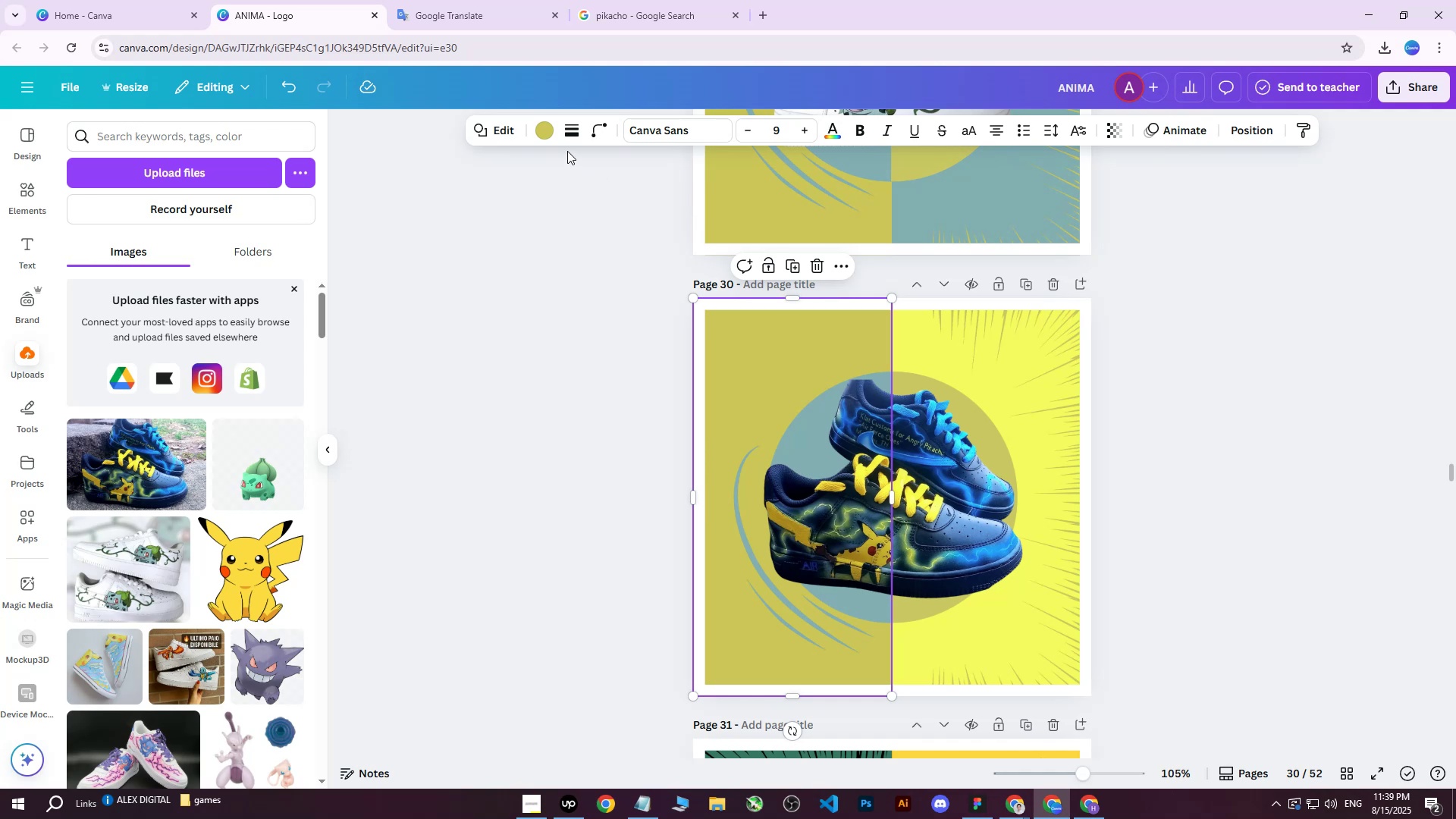 
left_click([545, 138])
 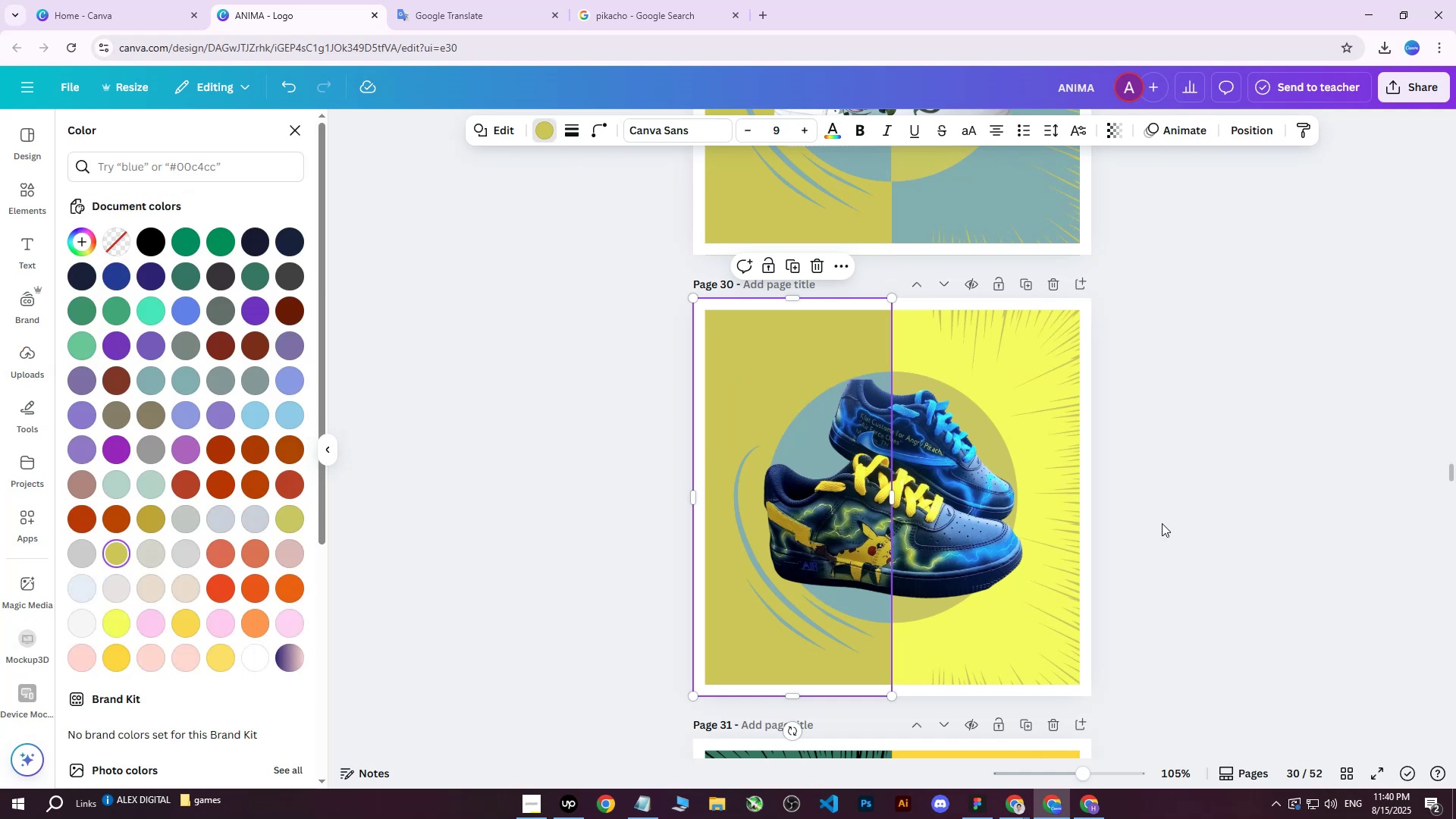 
wait(11.68)
 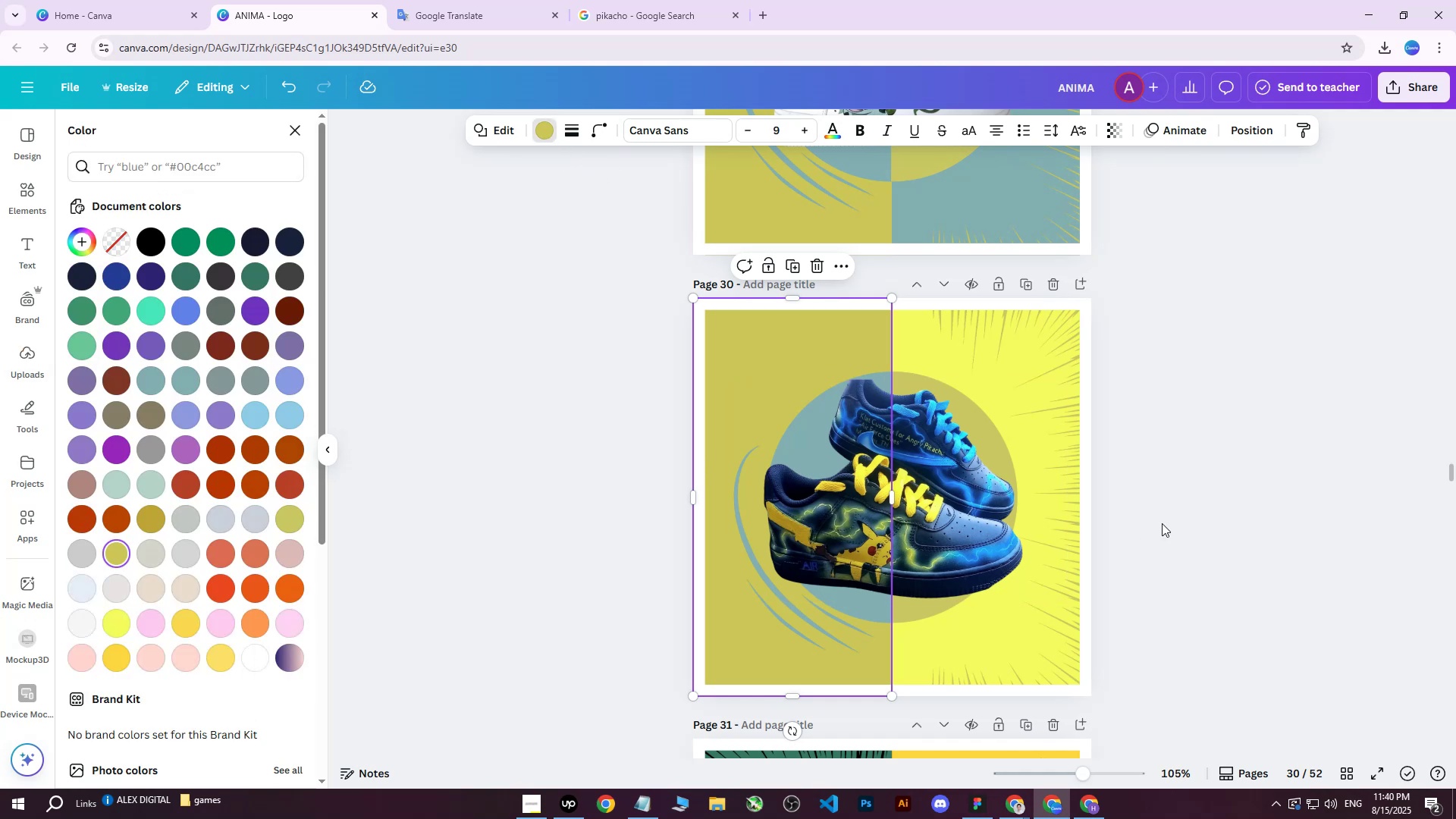 
left_click([116, 541])
 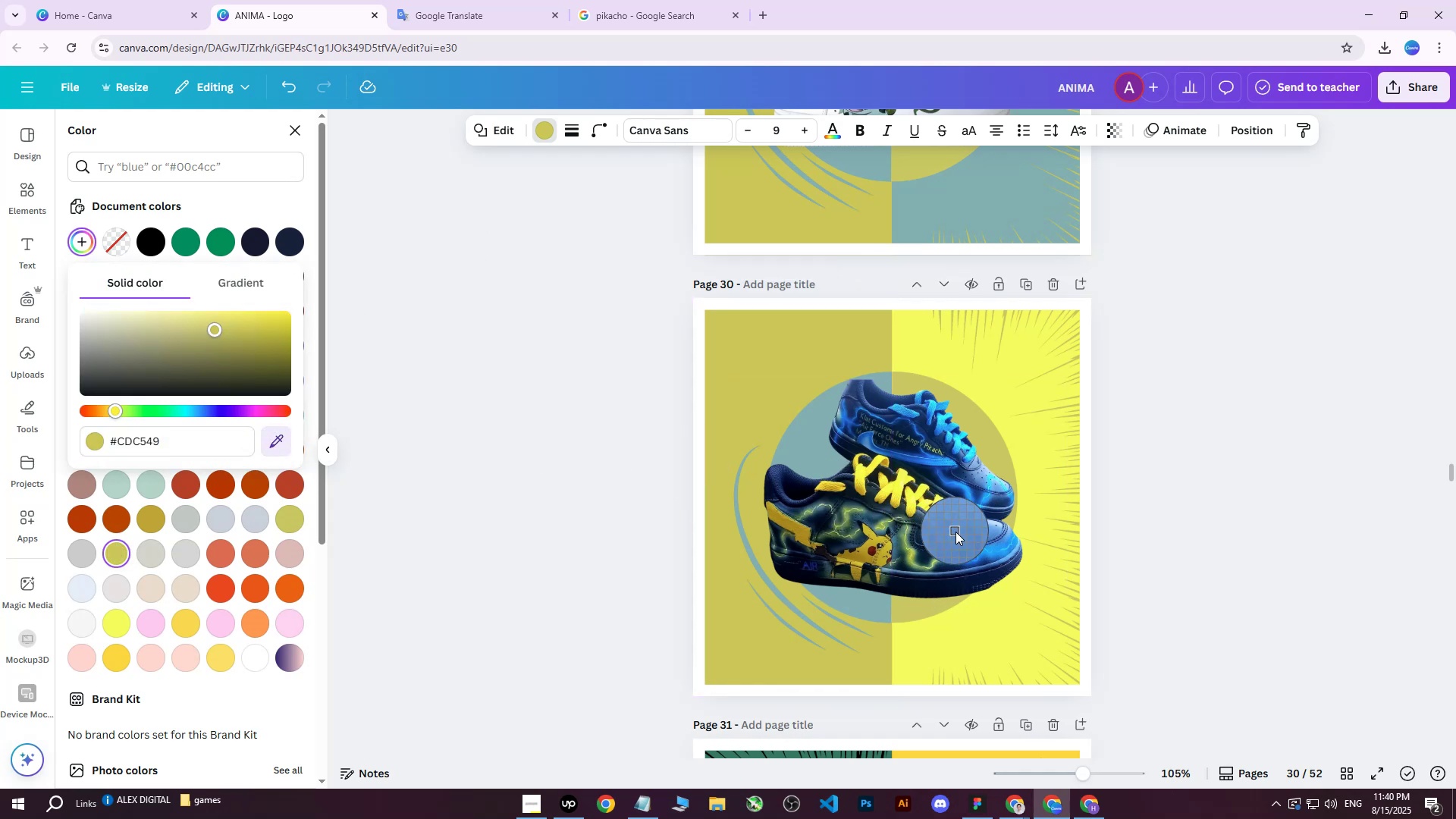 
left_click([955, 565])
 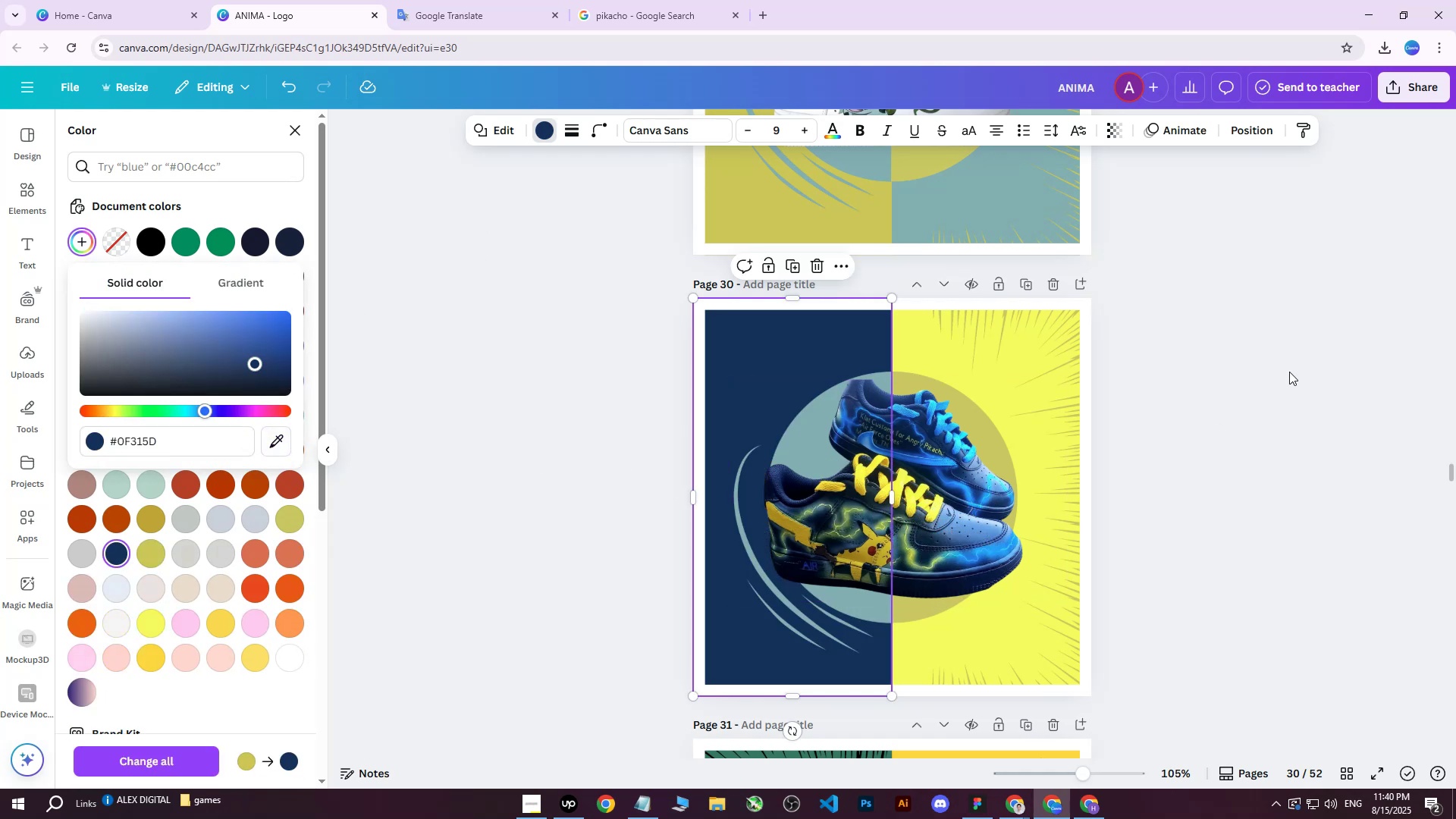 
left_click([1289, 372])
 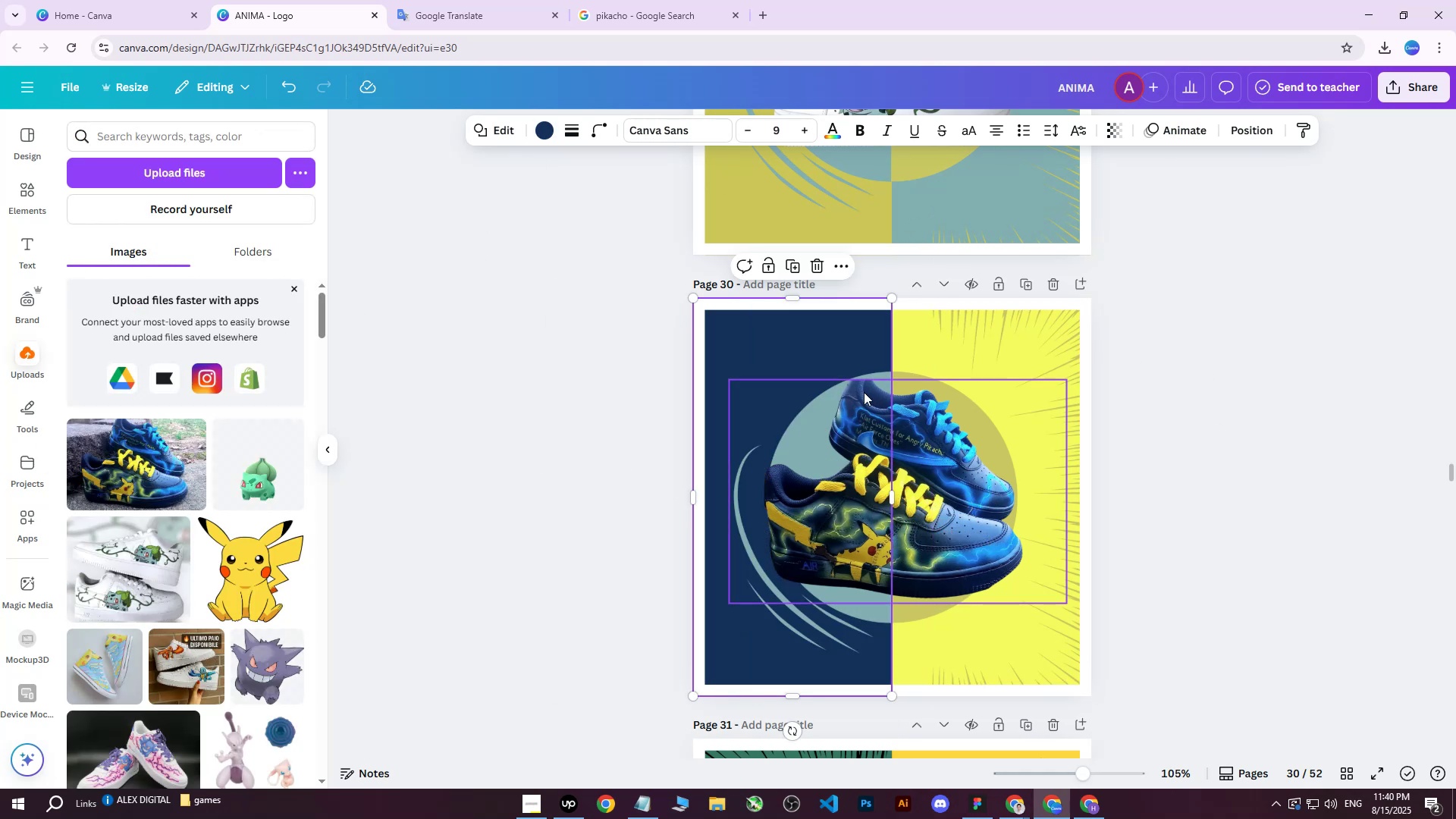 
left_click([1254, 143])
 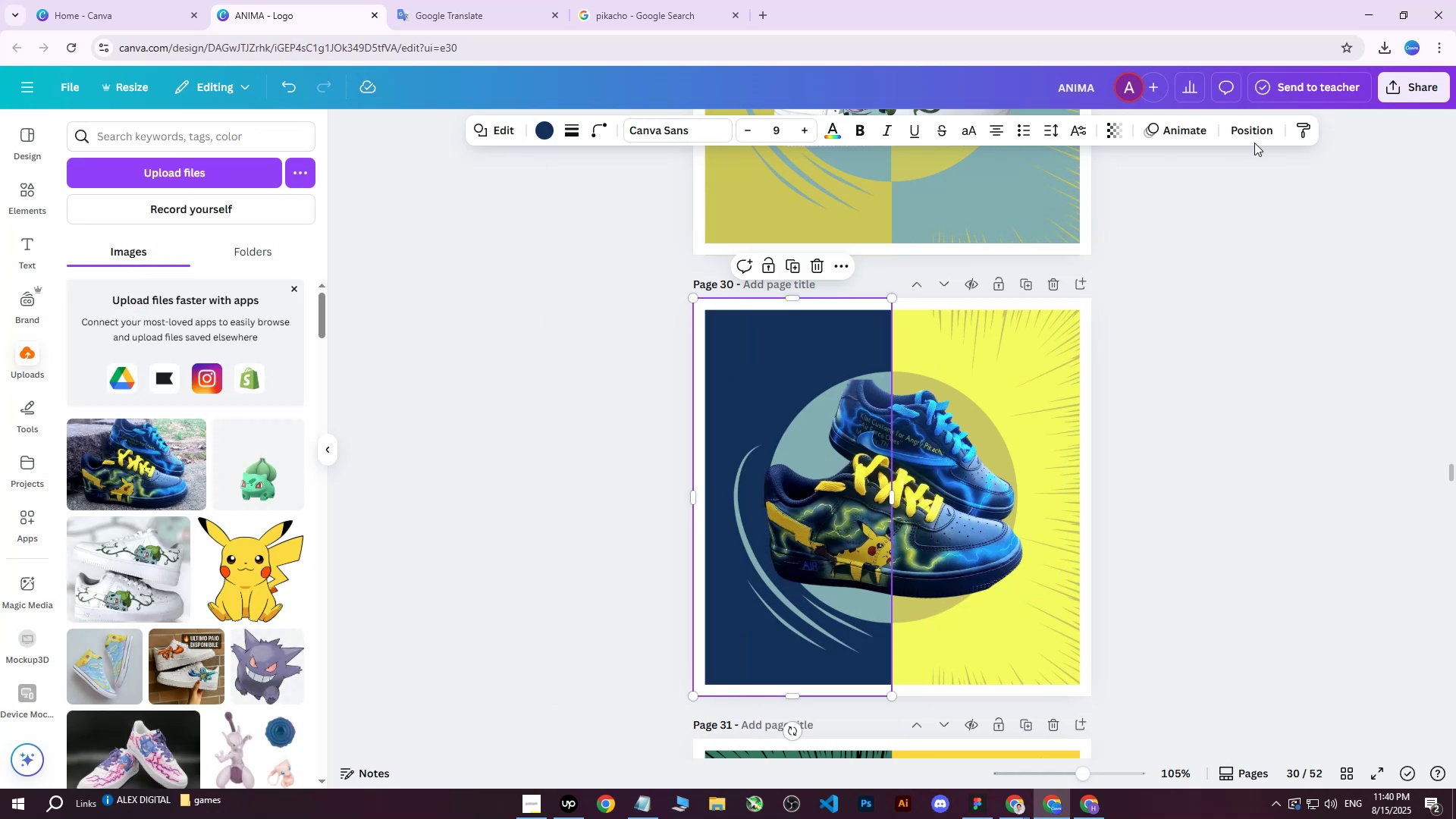 
double_click([1244, 130])
 